 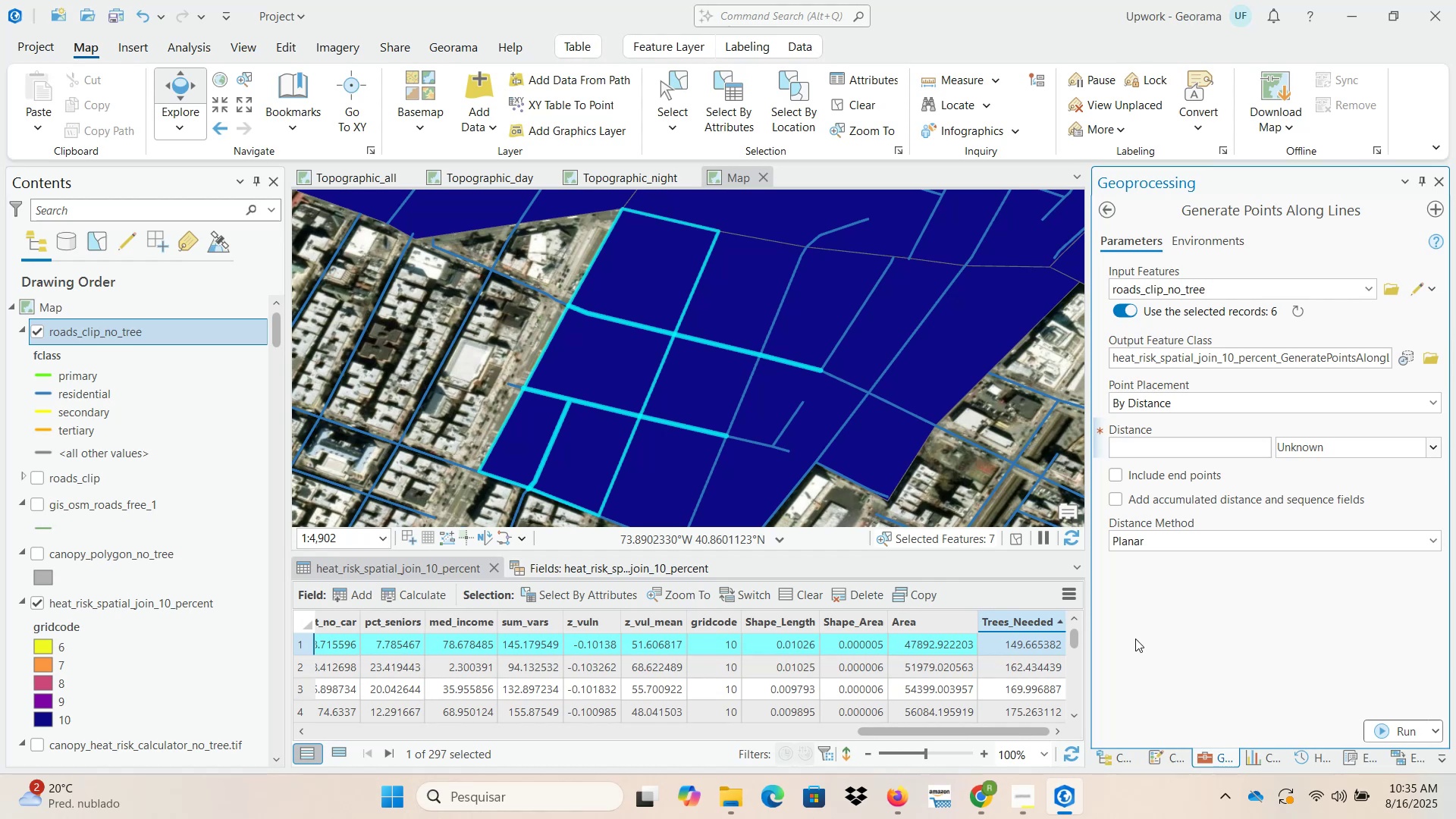 
left_click([586, 10])
 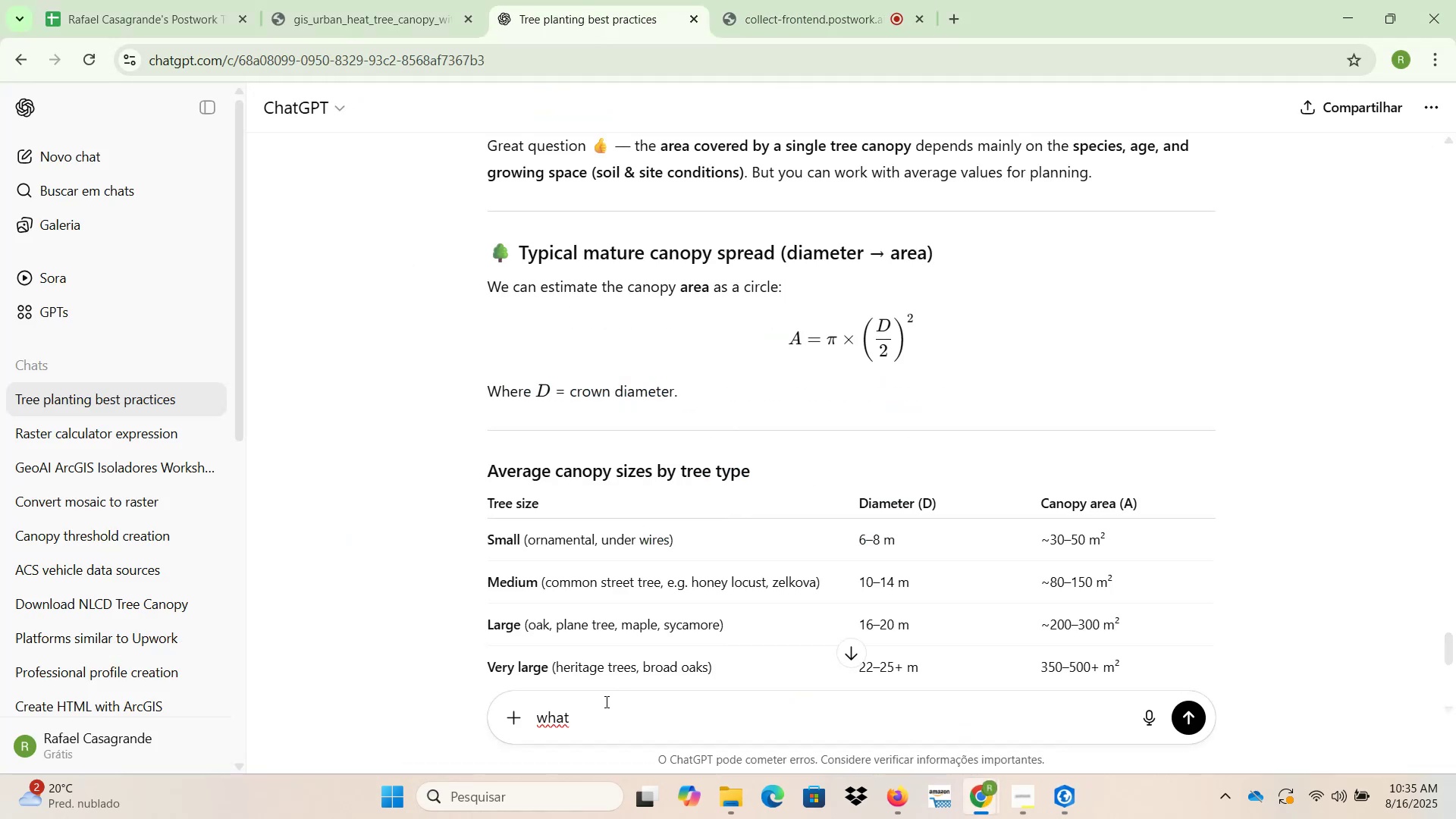 
type(is the best distance to plant trees in the street)
 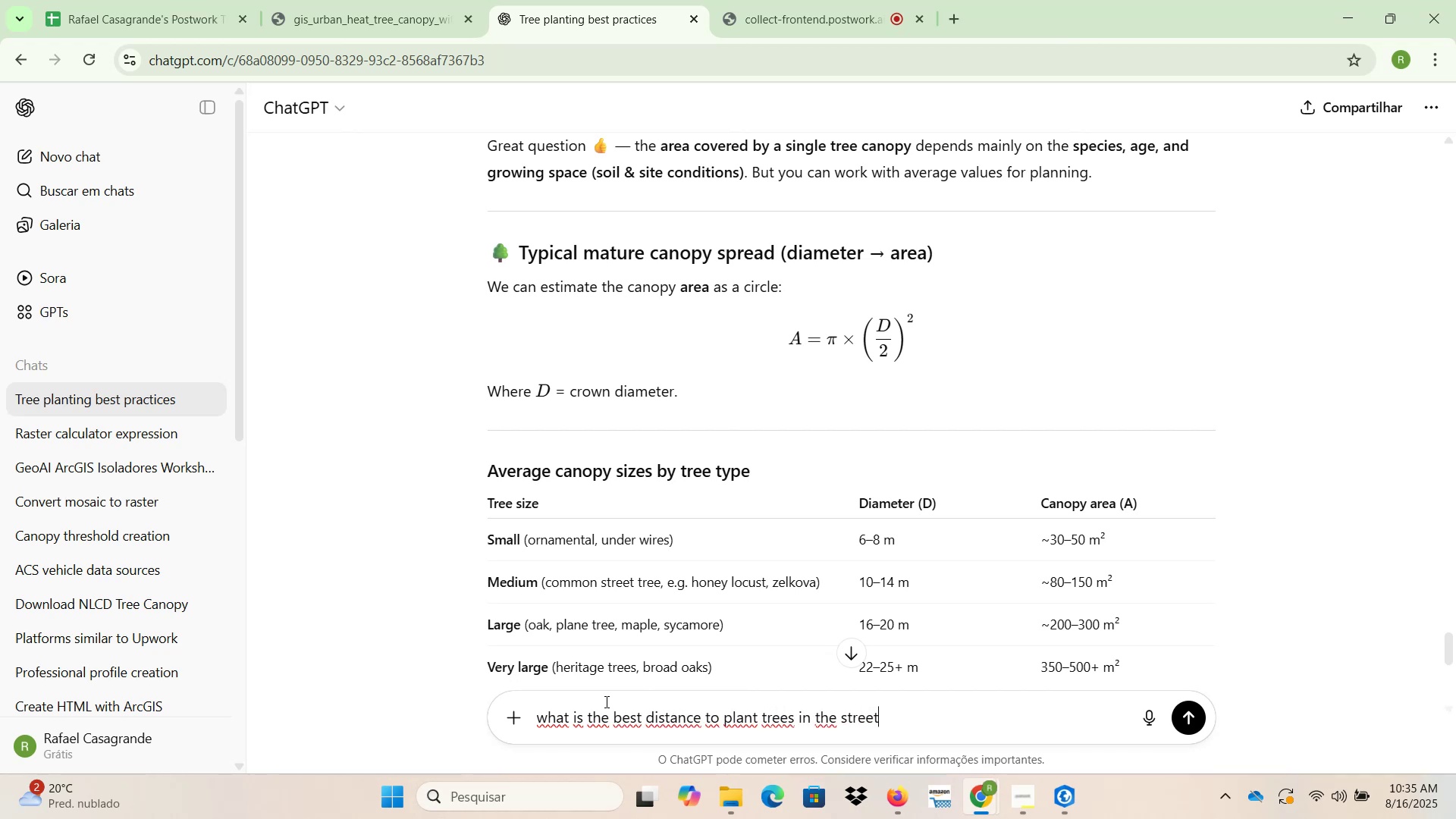 
hold_key(key=ShiftLeft, duration=0.73)
 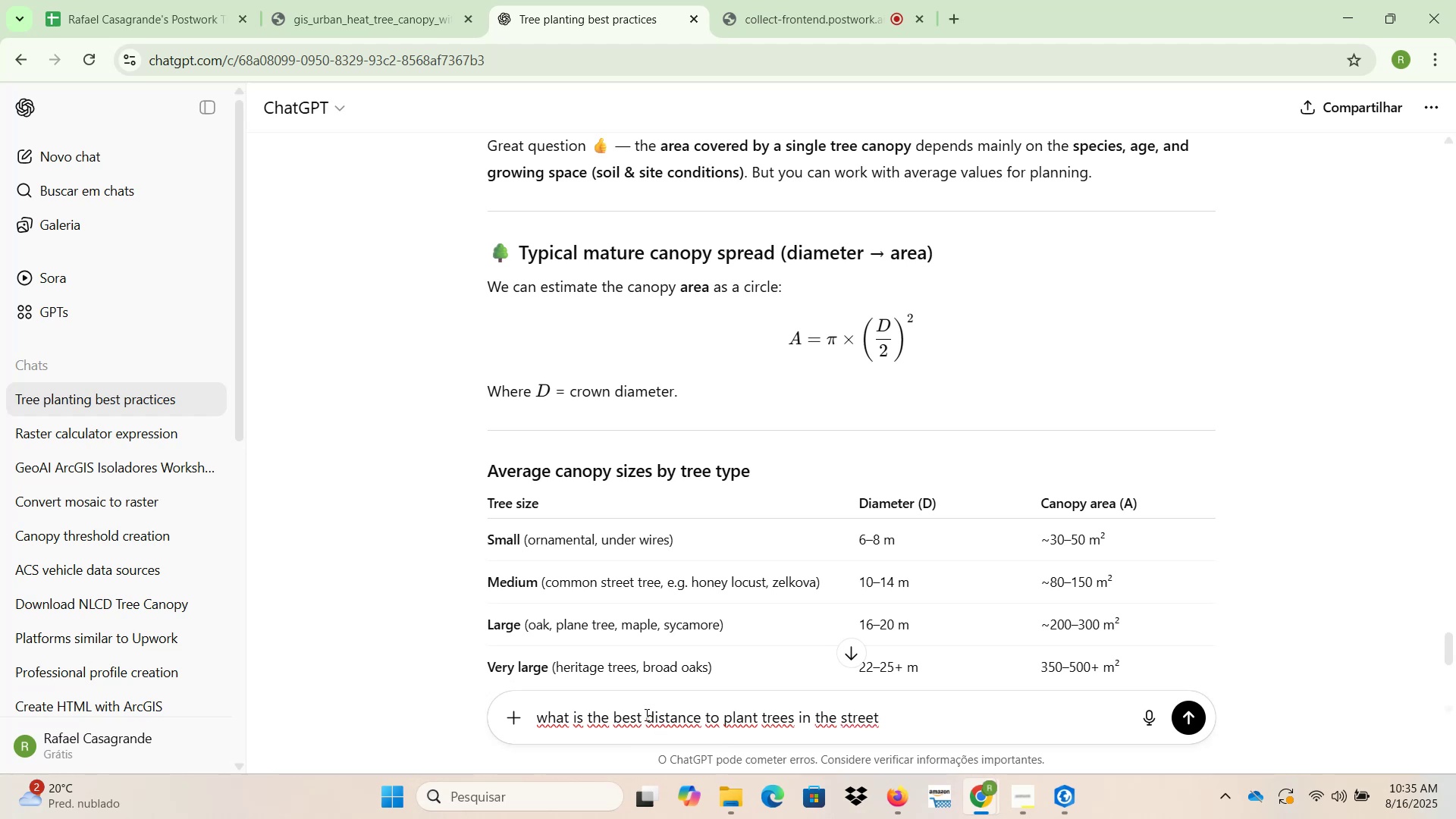 
left_click_drag(start_coordinate=[709, 714], to_coordinate=[1023, 712])
 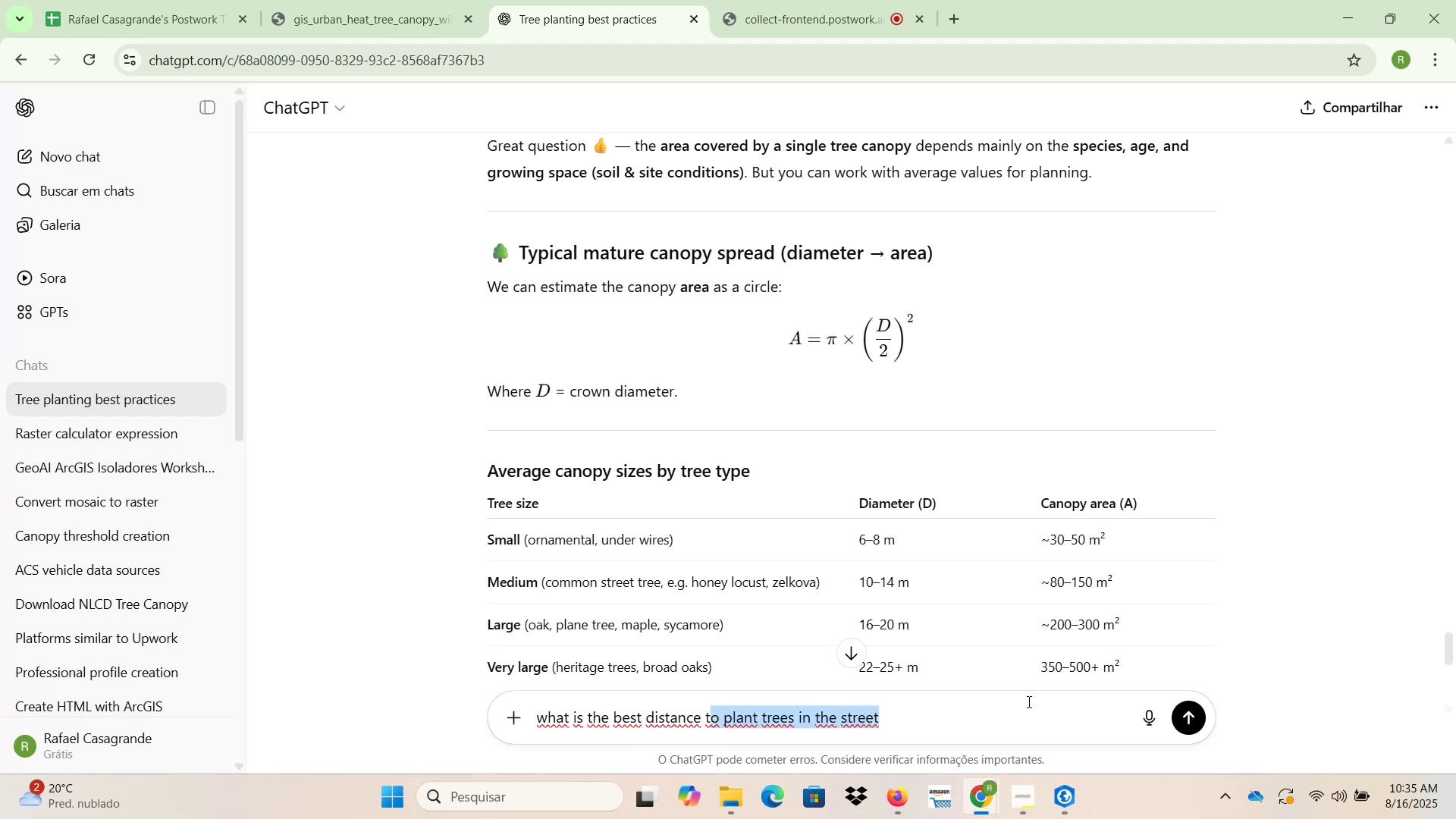 
key(Backspace)
key(Backspace)
type(between trees in the street)
 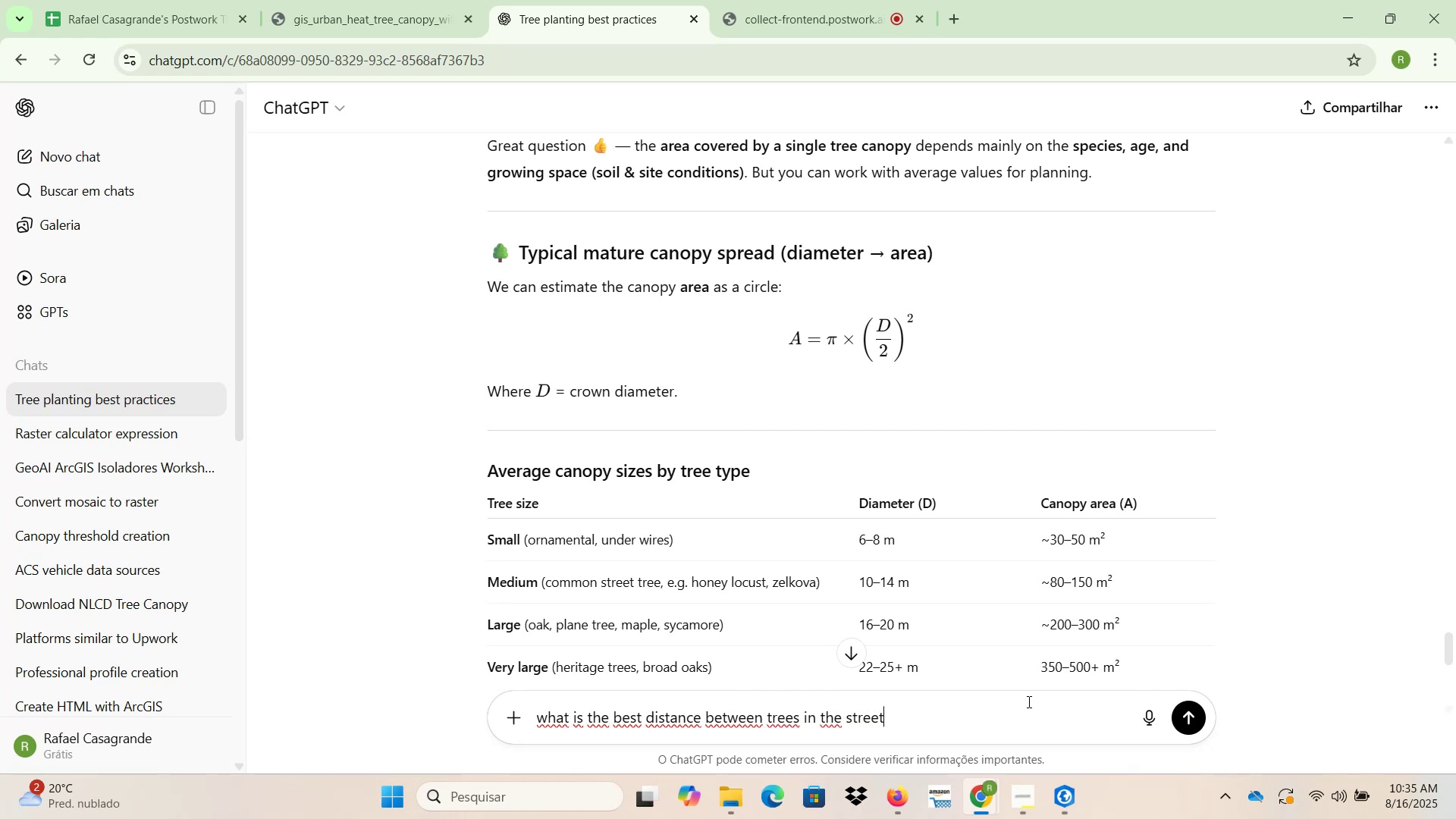 
key(Shift+Unknown)
 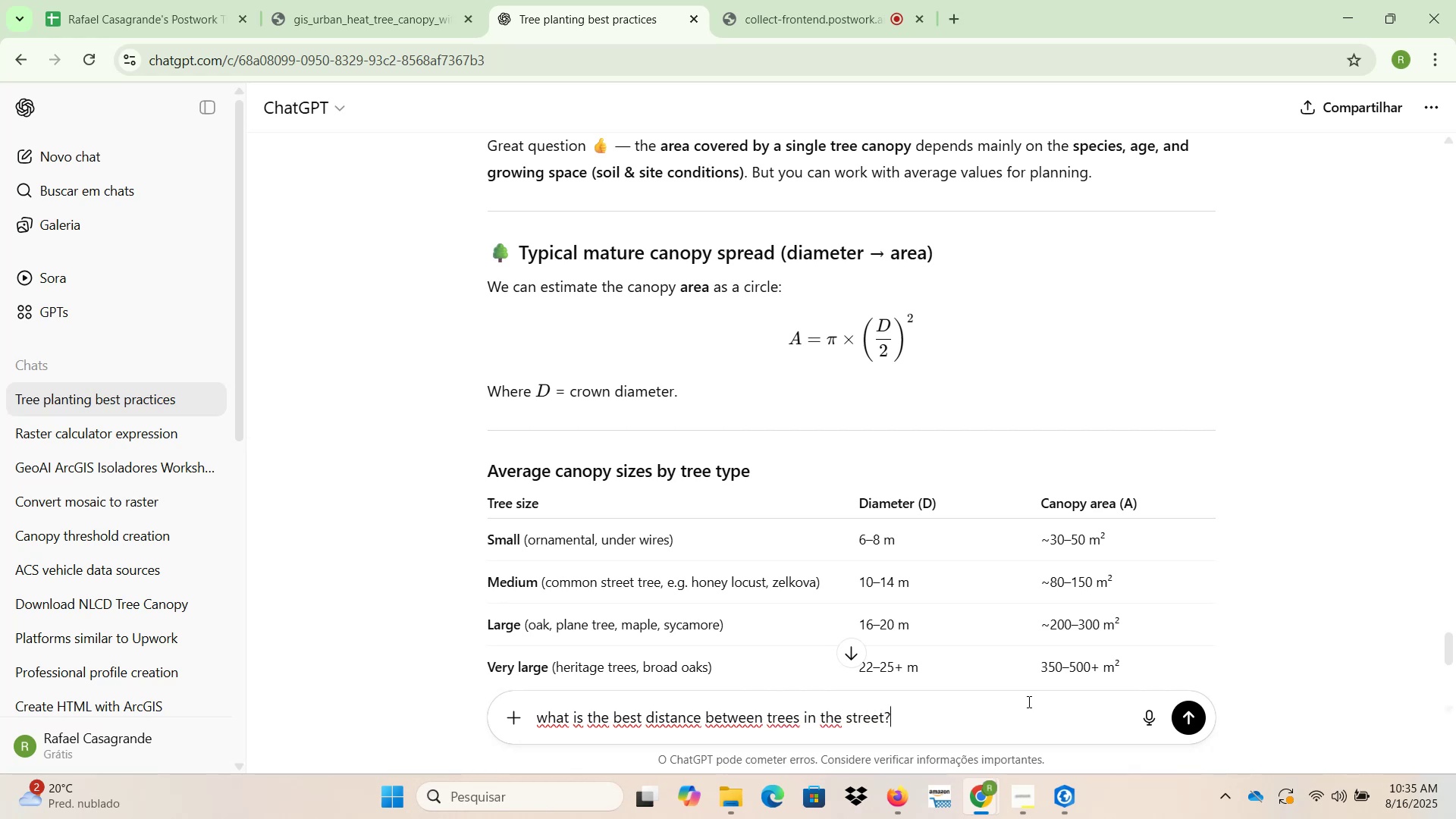 
key(Enter)
 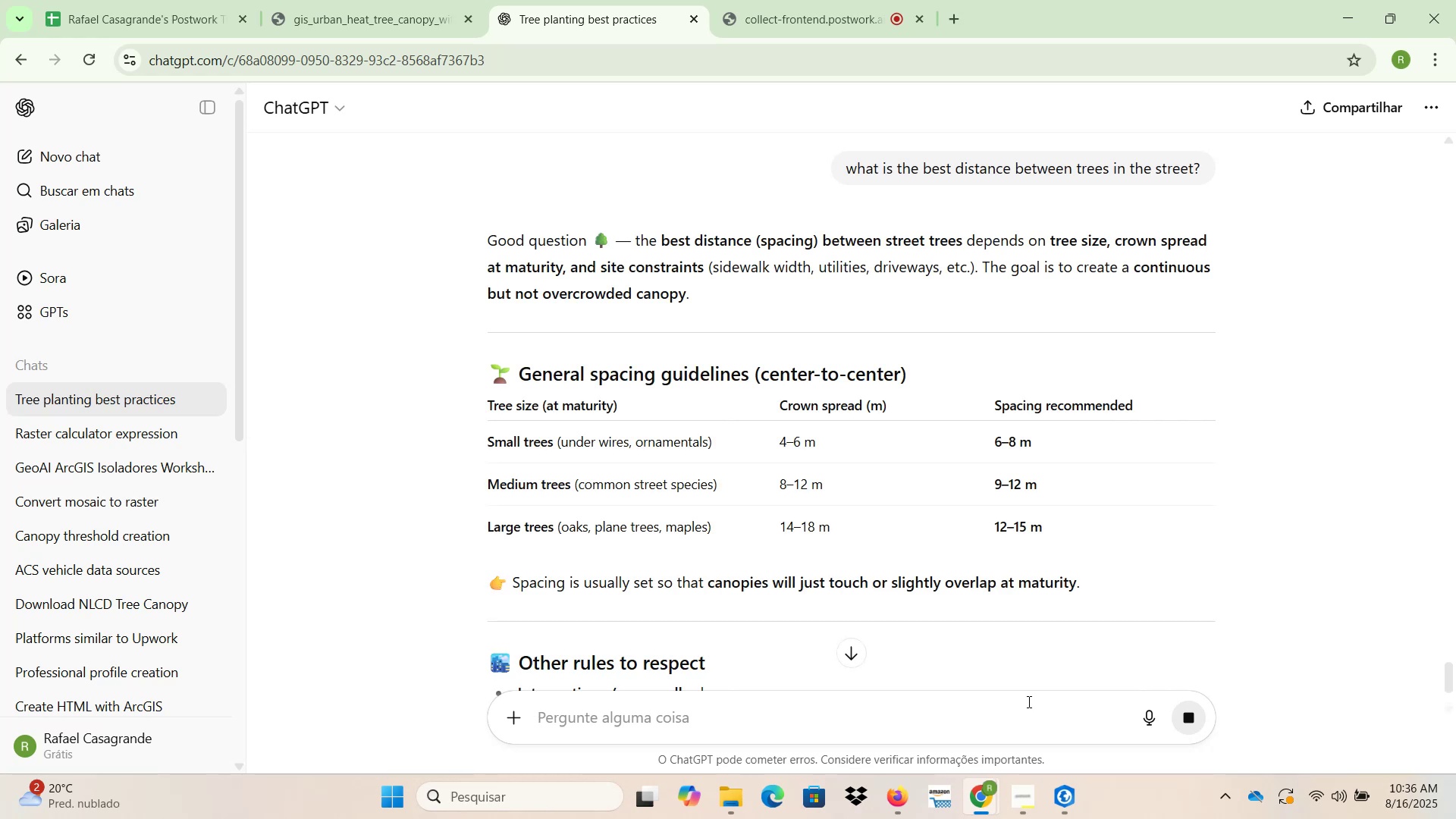 
wait(12.66)
 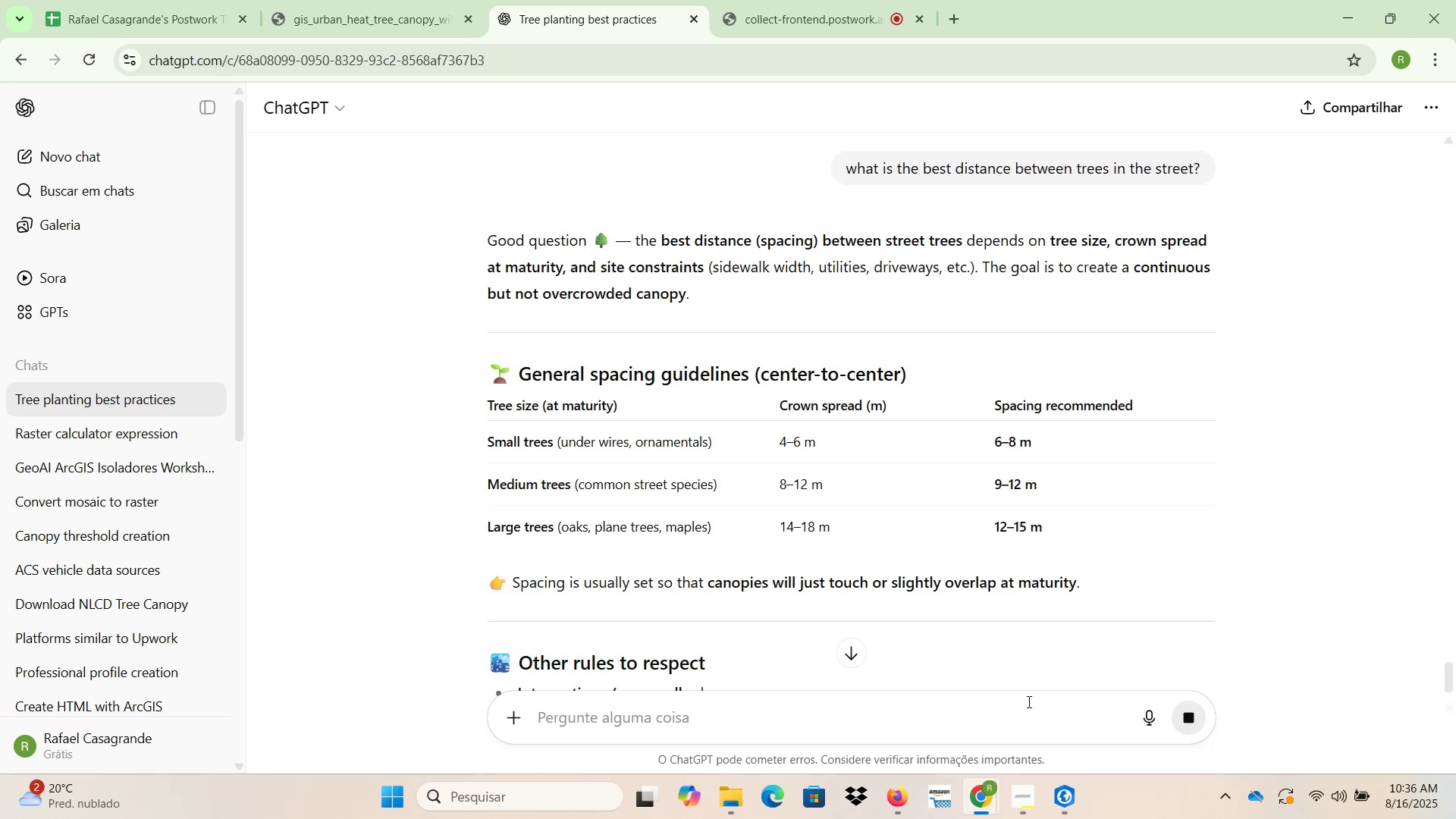 
left_click([1059, 796])
 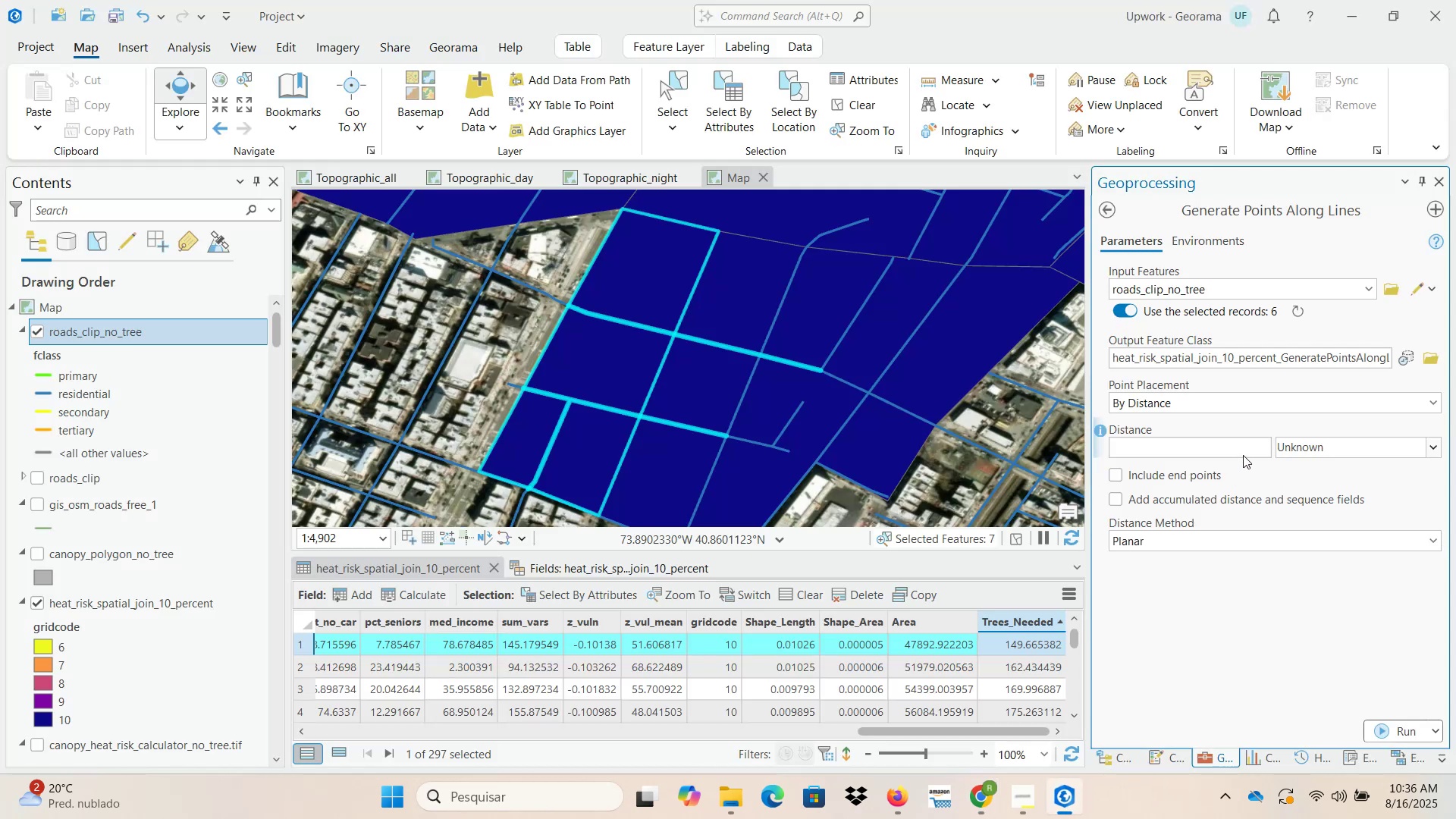 
left_click([1235, 448])
 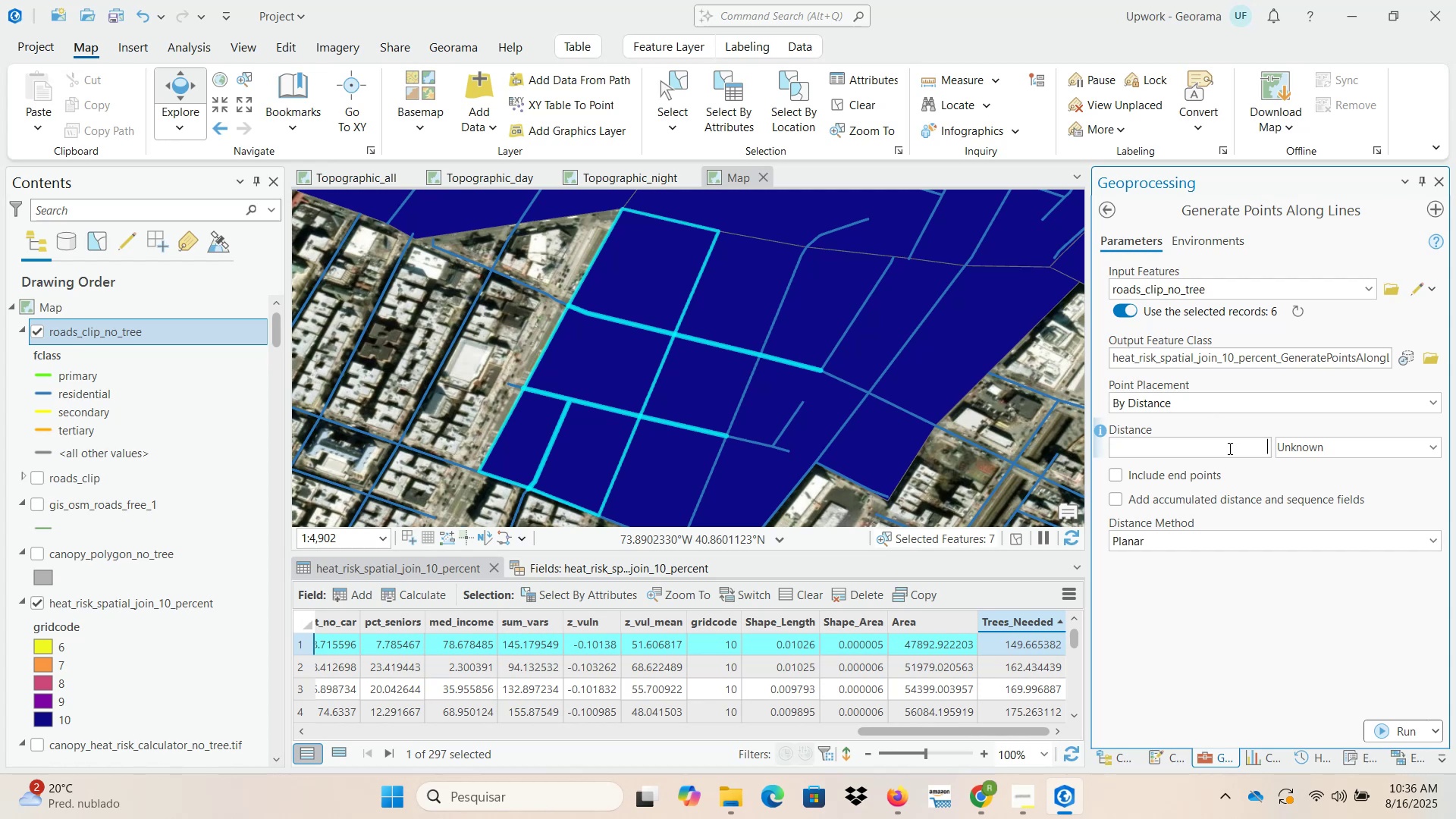 
key(Numpad2)
 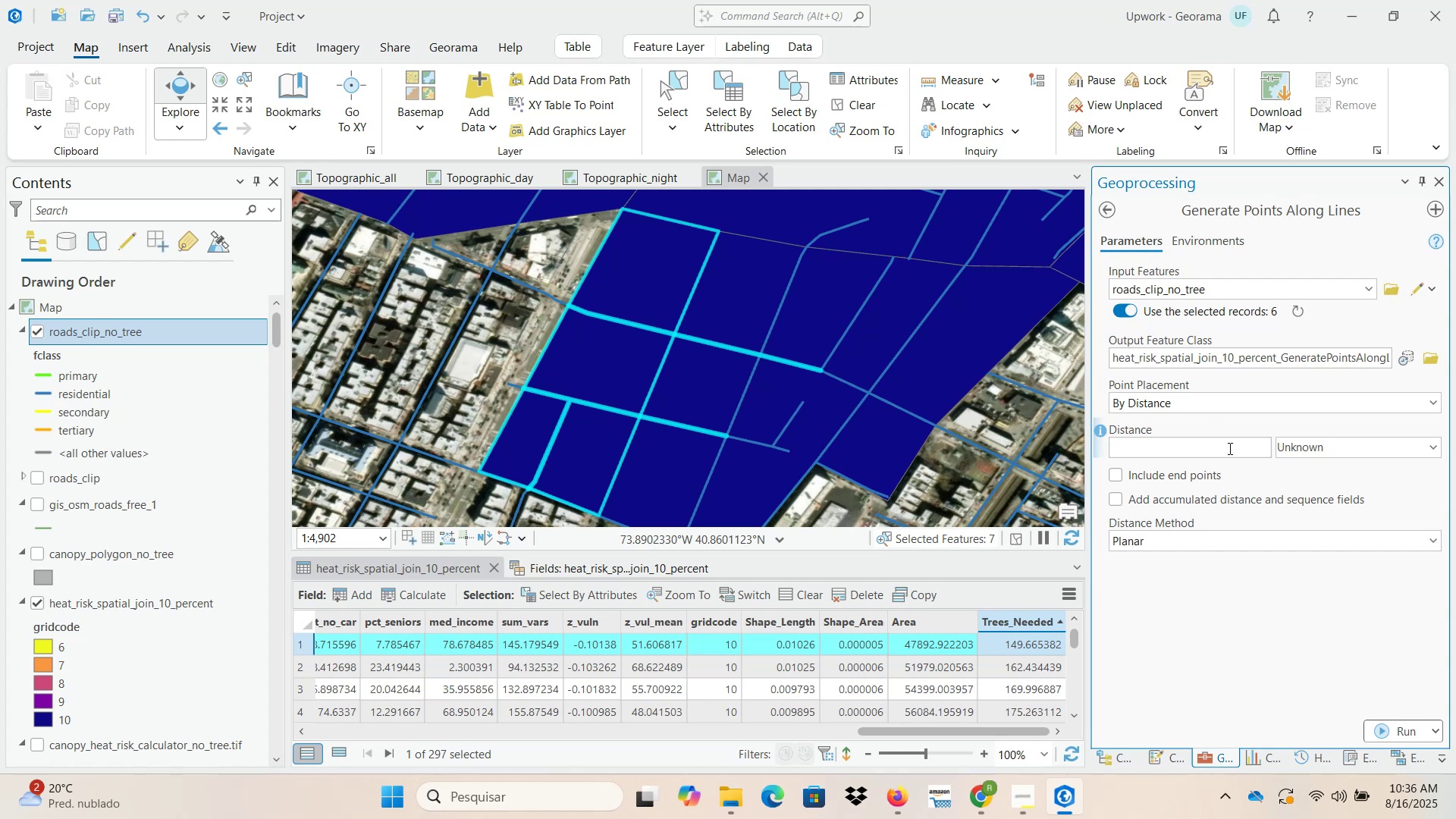 
key(Numpad0)
 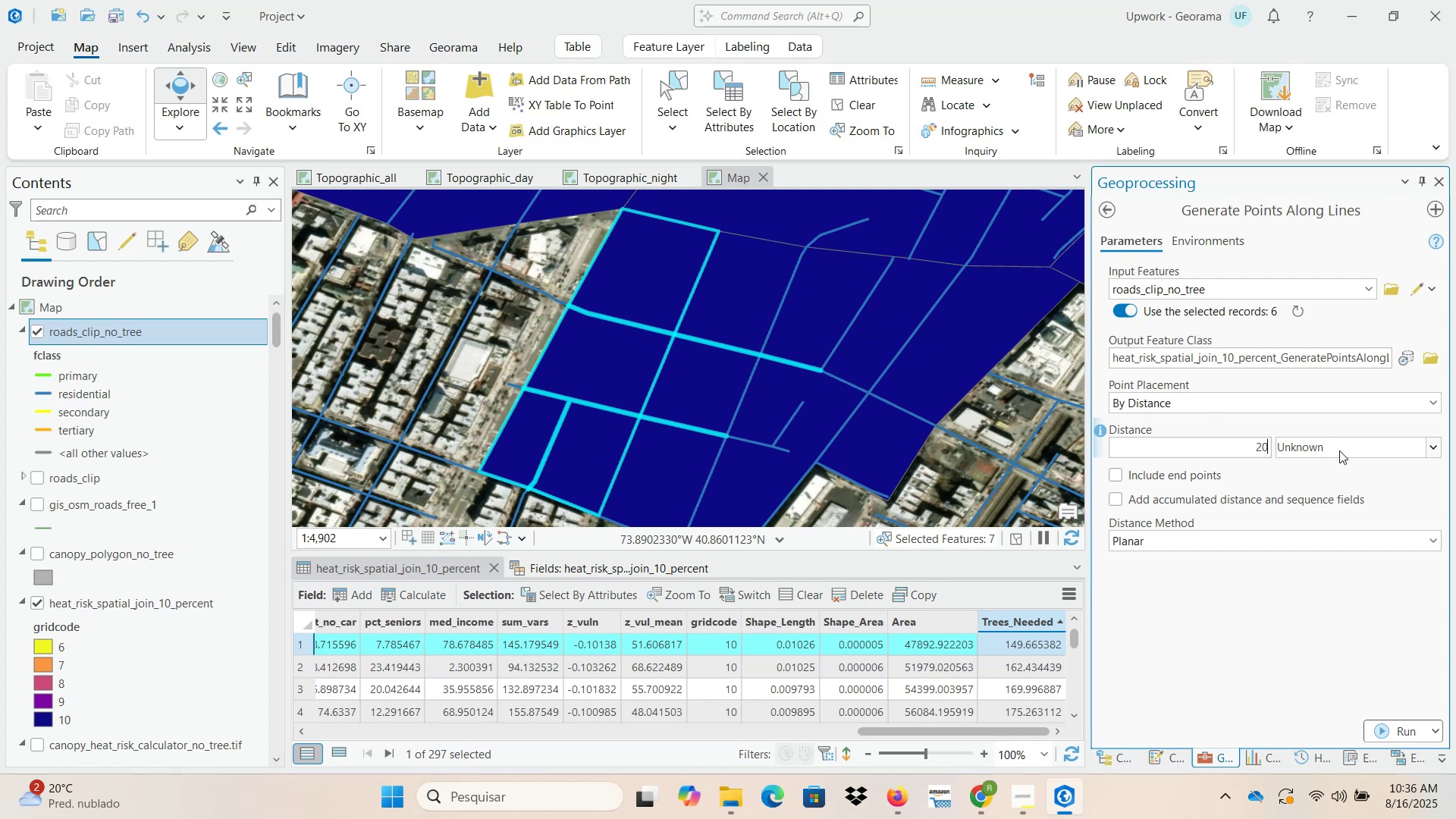 
mouse_move([1402, 454])
 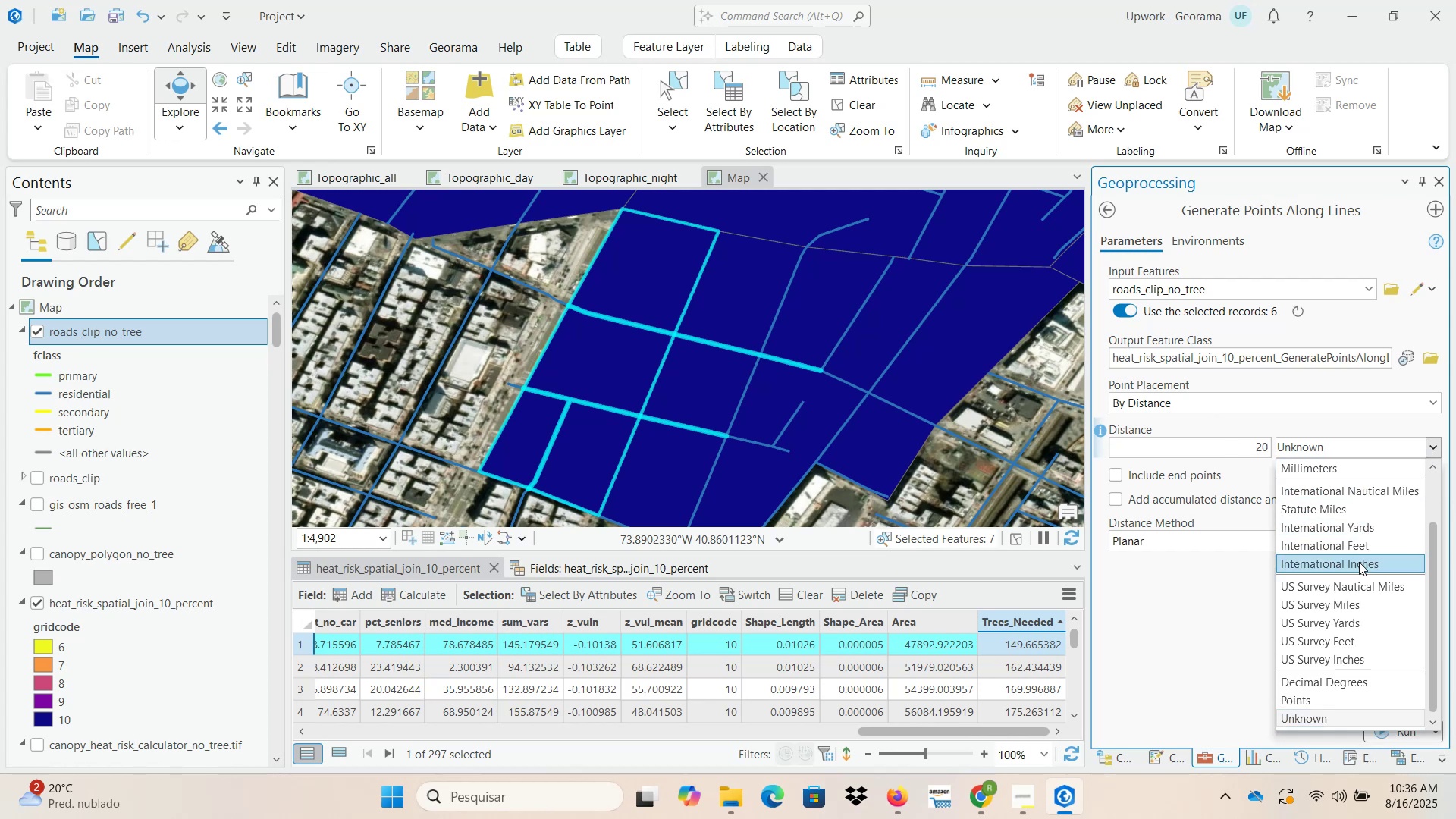 
scroll: coordinate [1359, 571], scroll_direction: up, amount: 5.0
 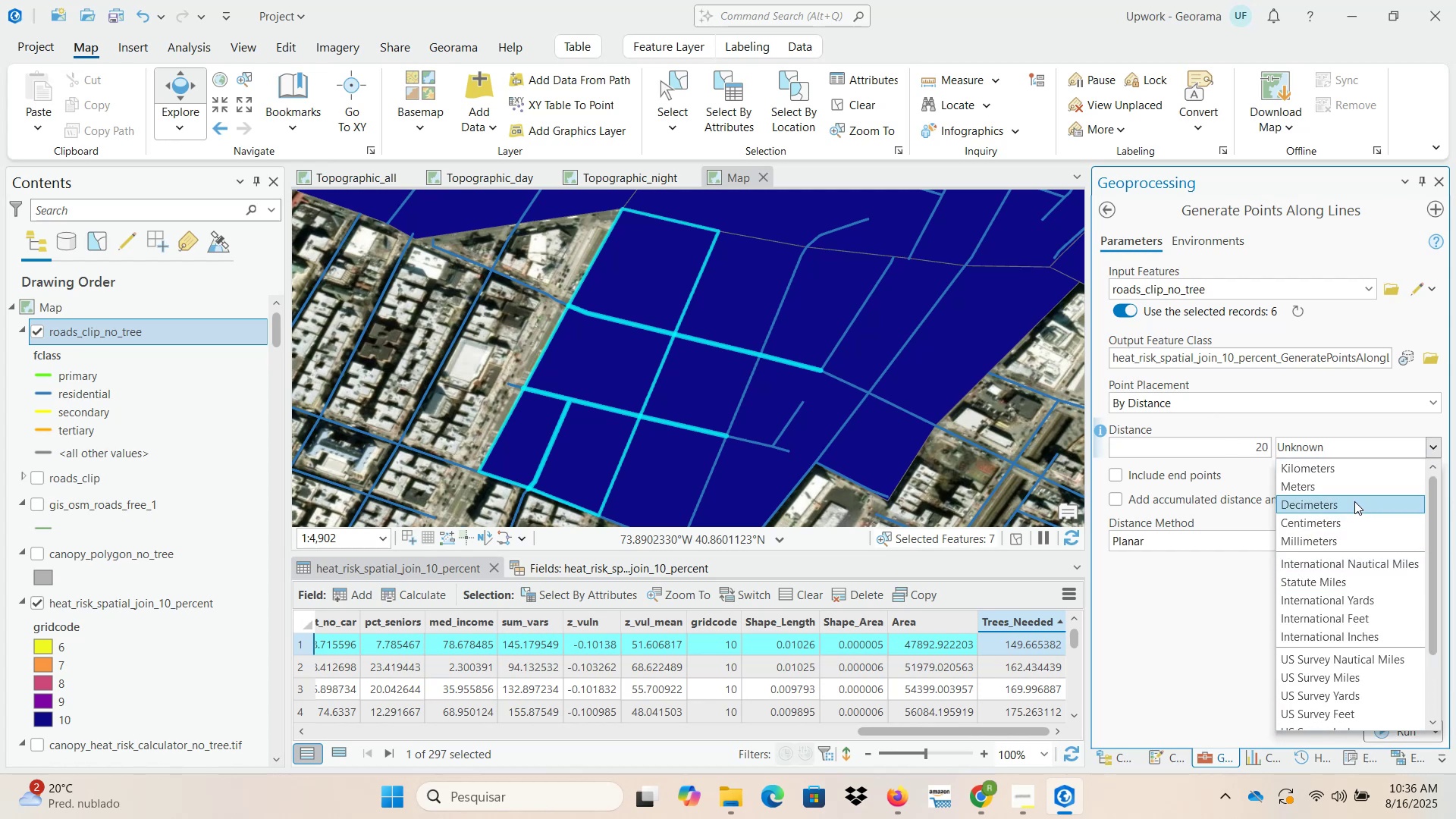 
left_click([1353, 487])
 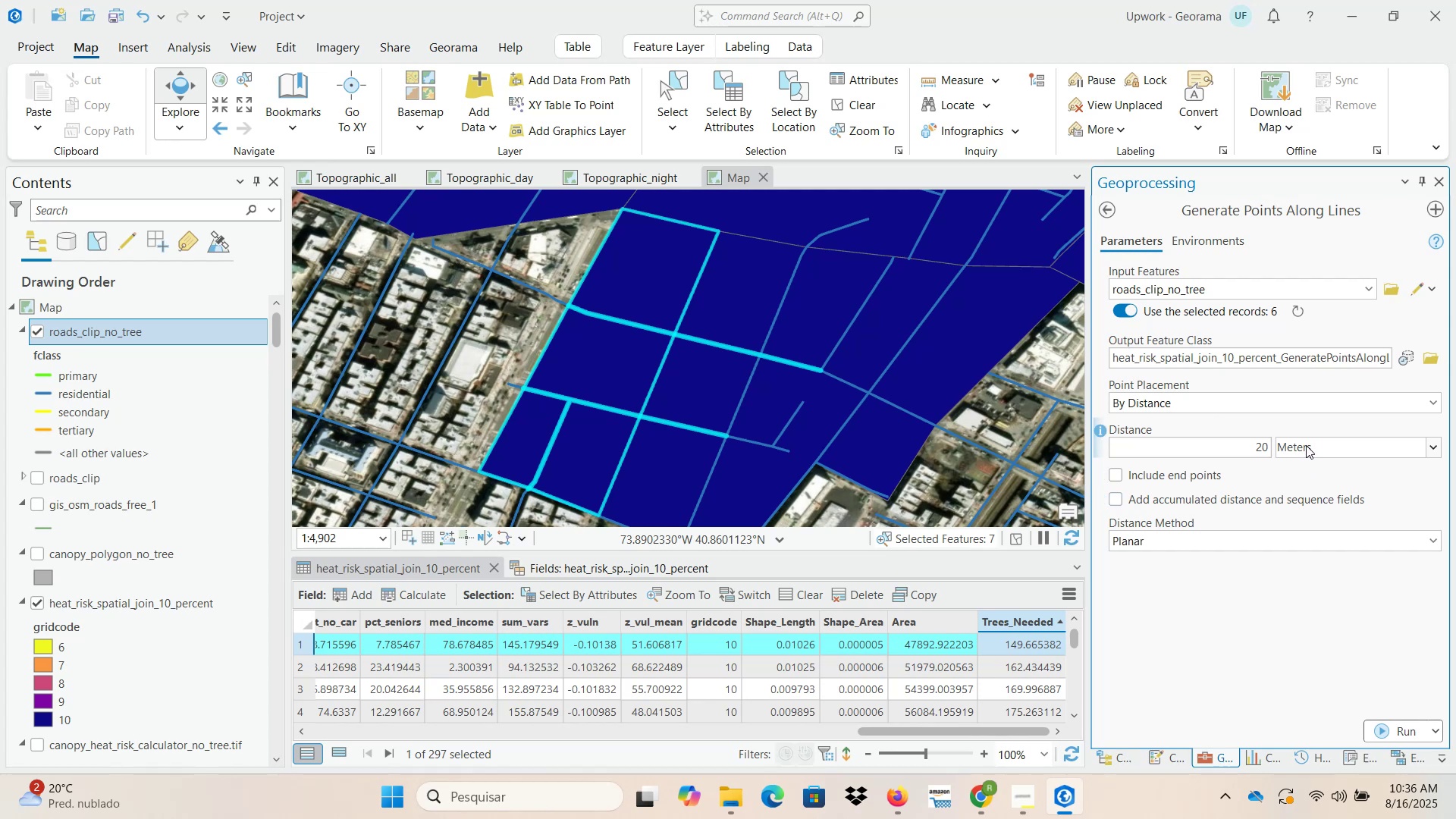 
wait(5.35)
 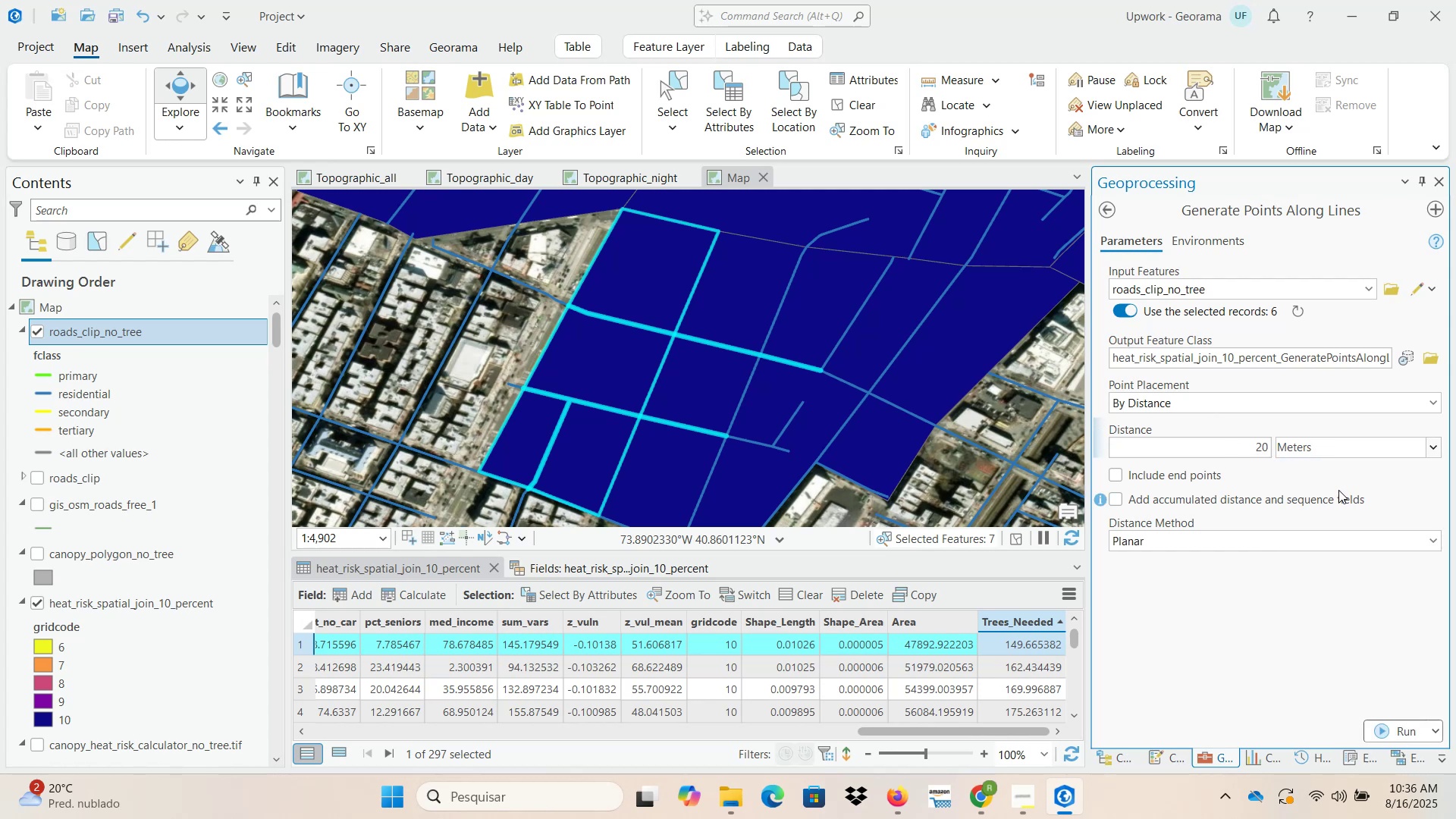 
left_click([1406, 362])
 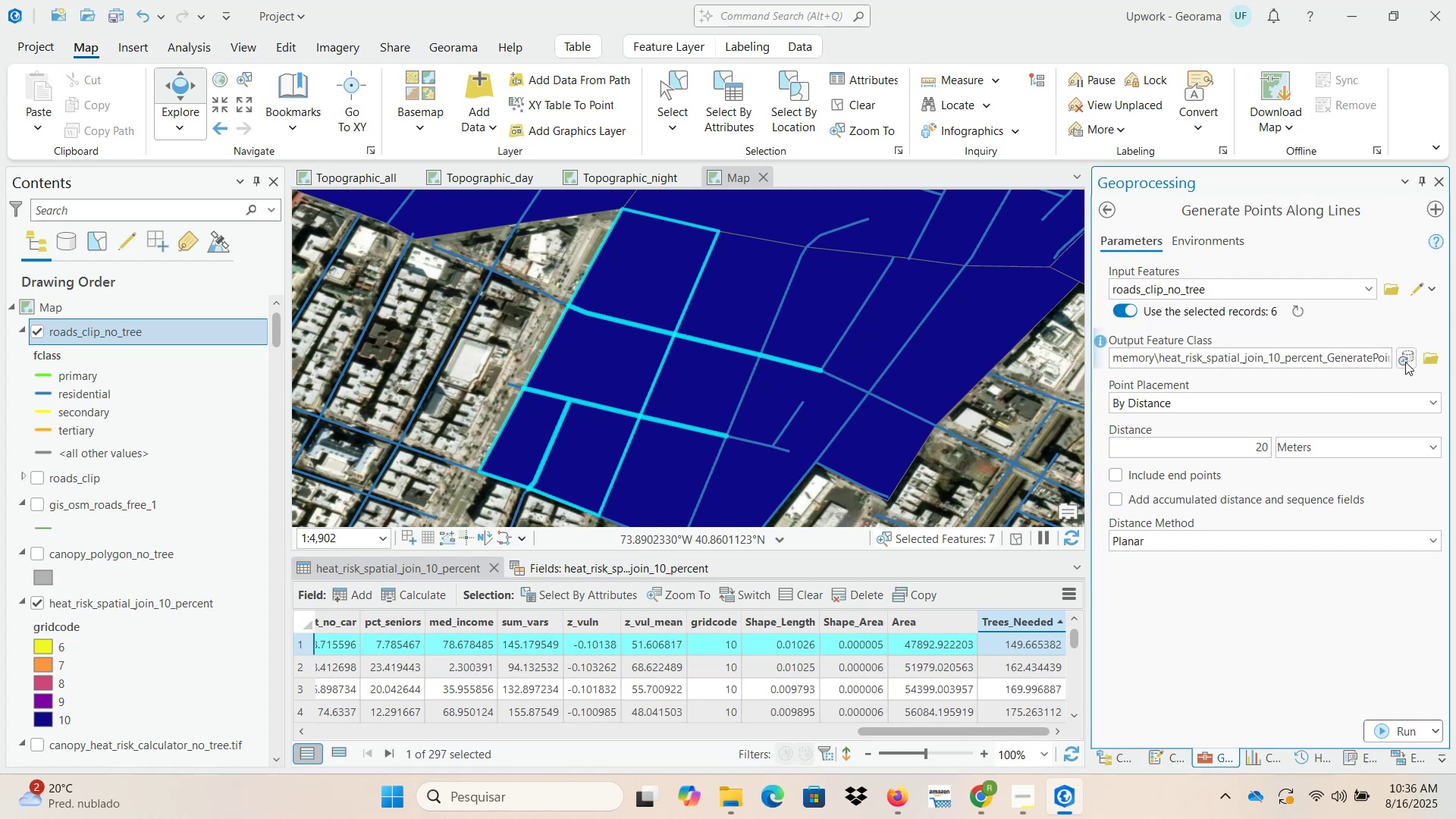 
left_click([1404, 361])
 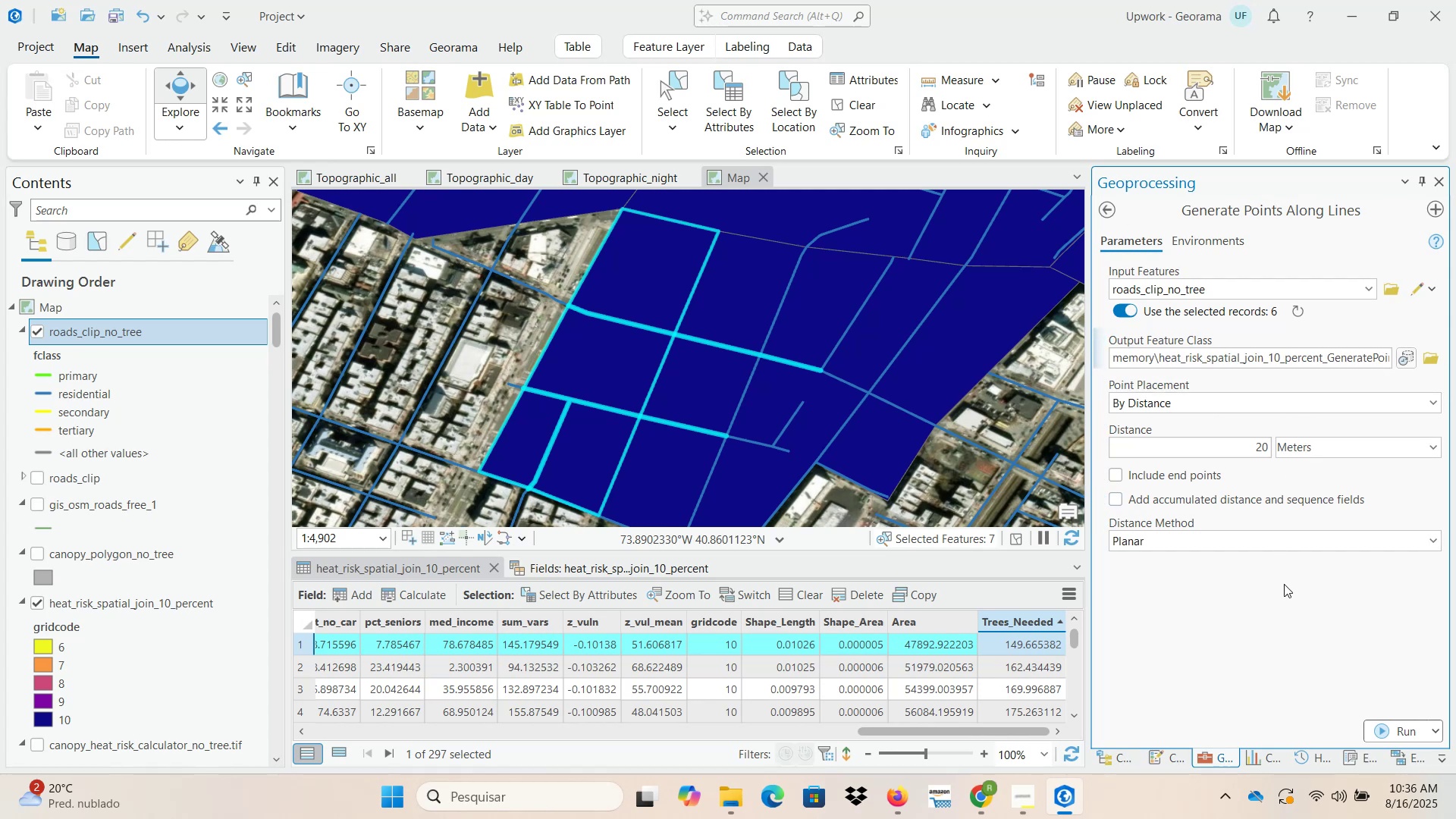 
wait(9.09)
 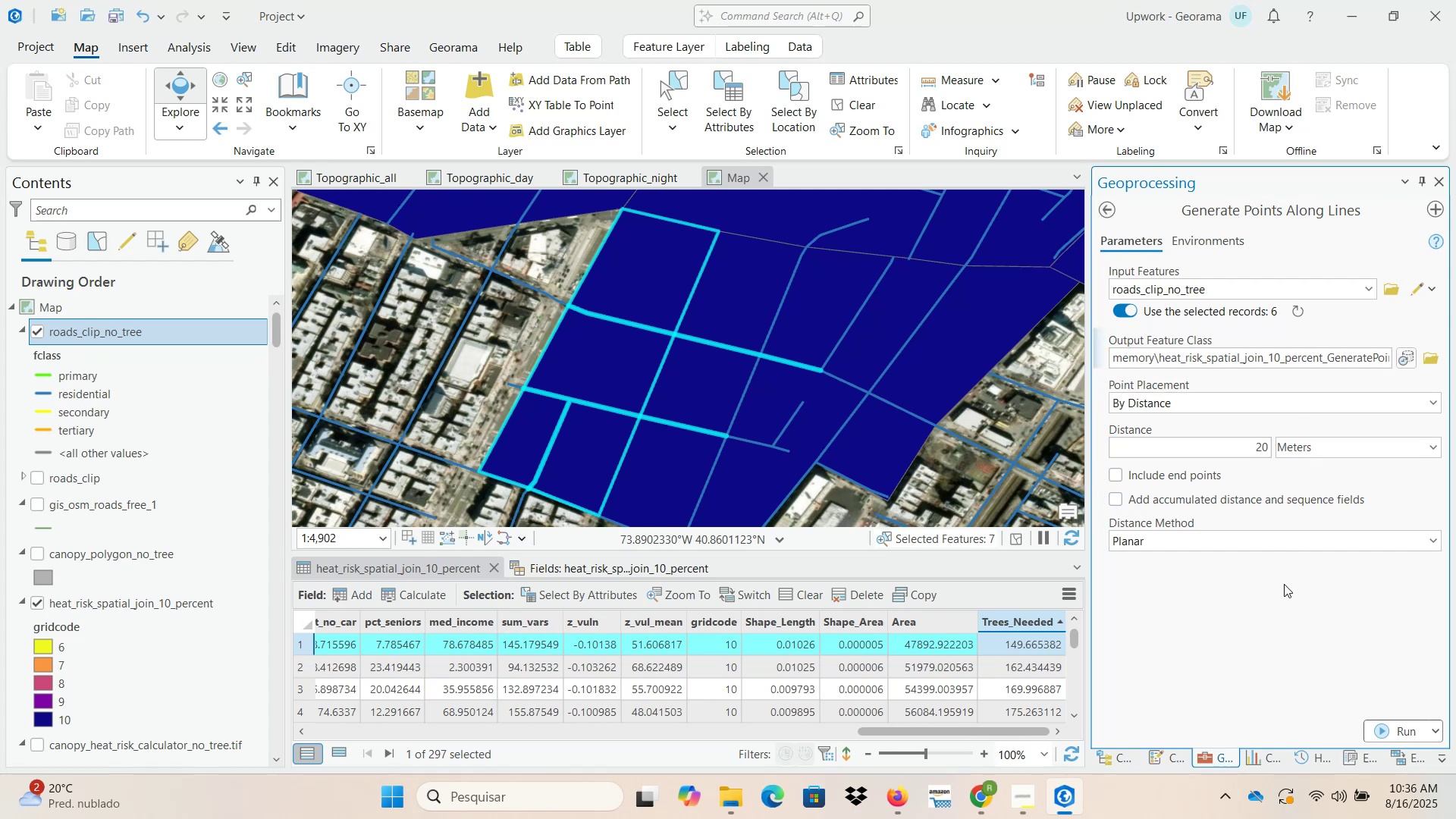 
left_click([1382, 734])
 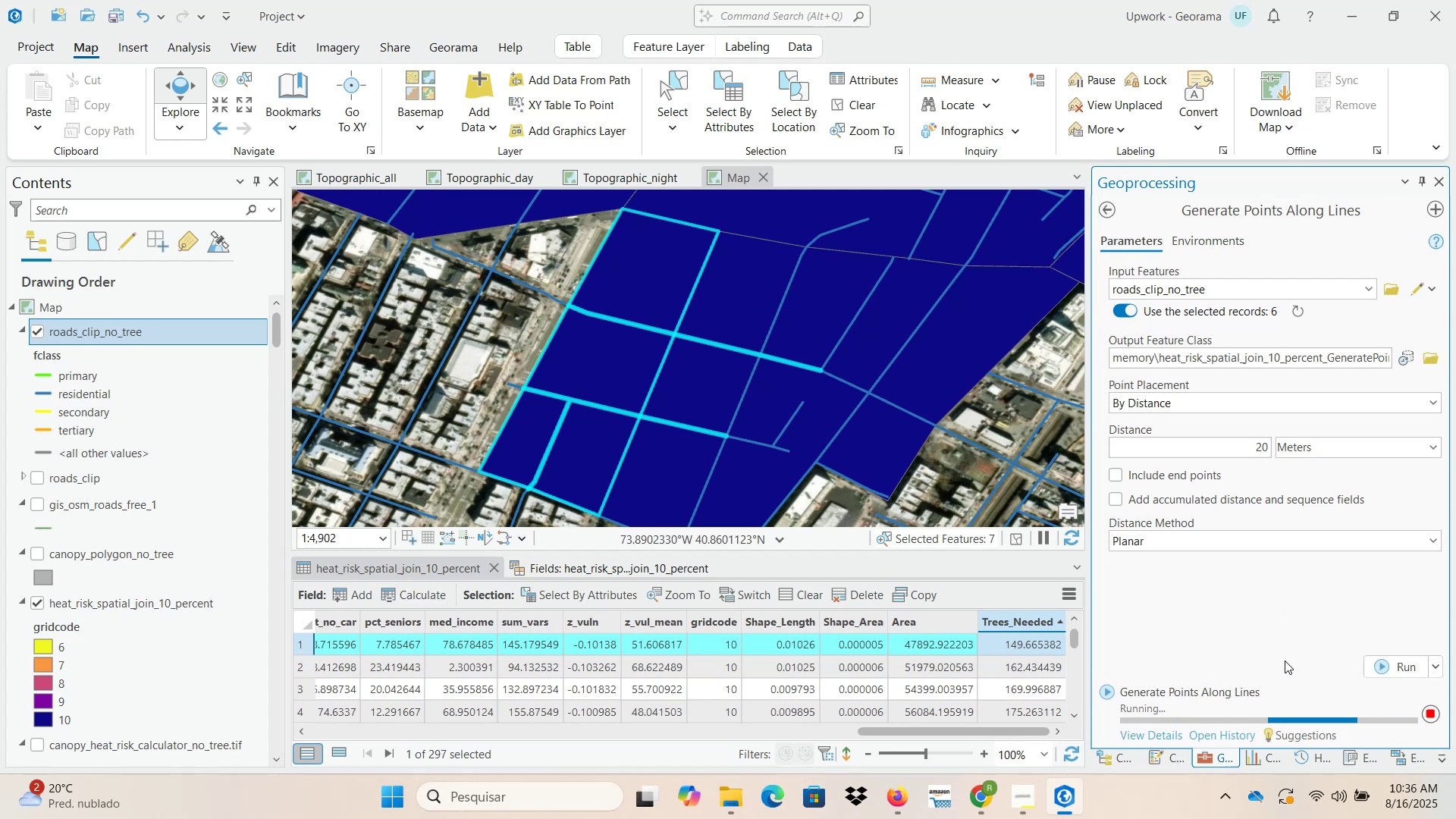 
wait(8.81)
 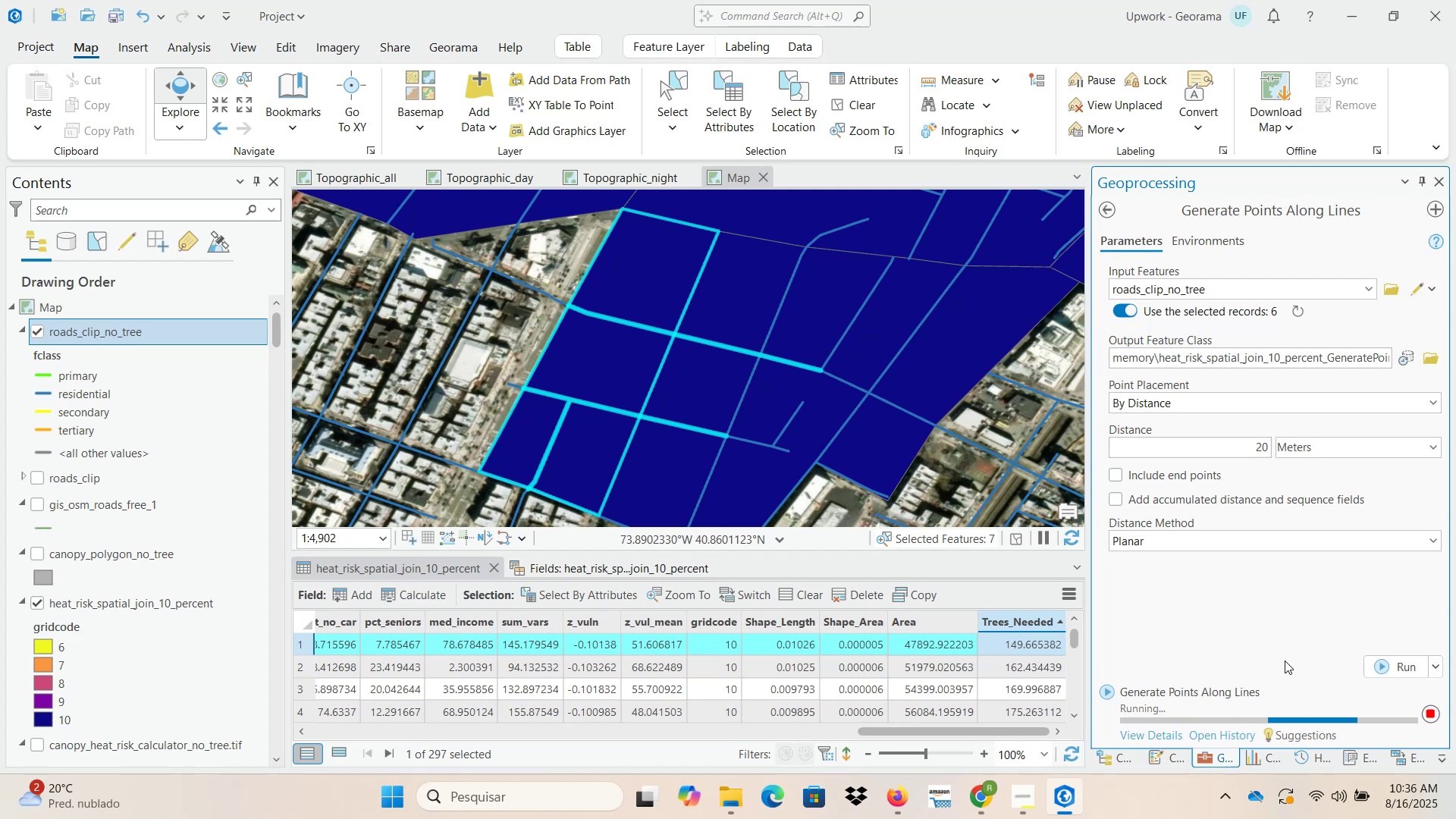 
left_click([864, 104])
 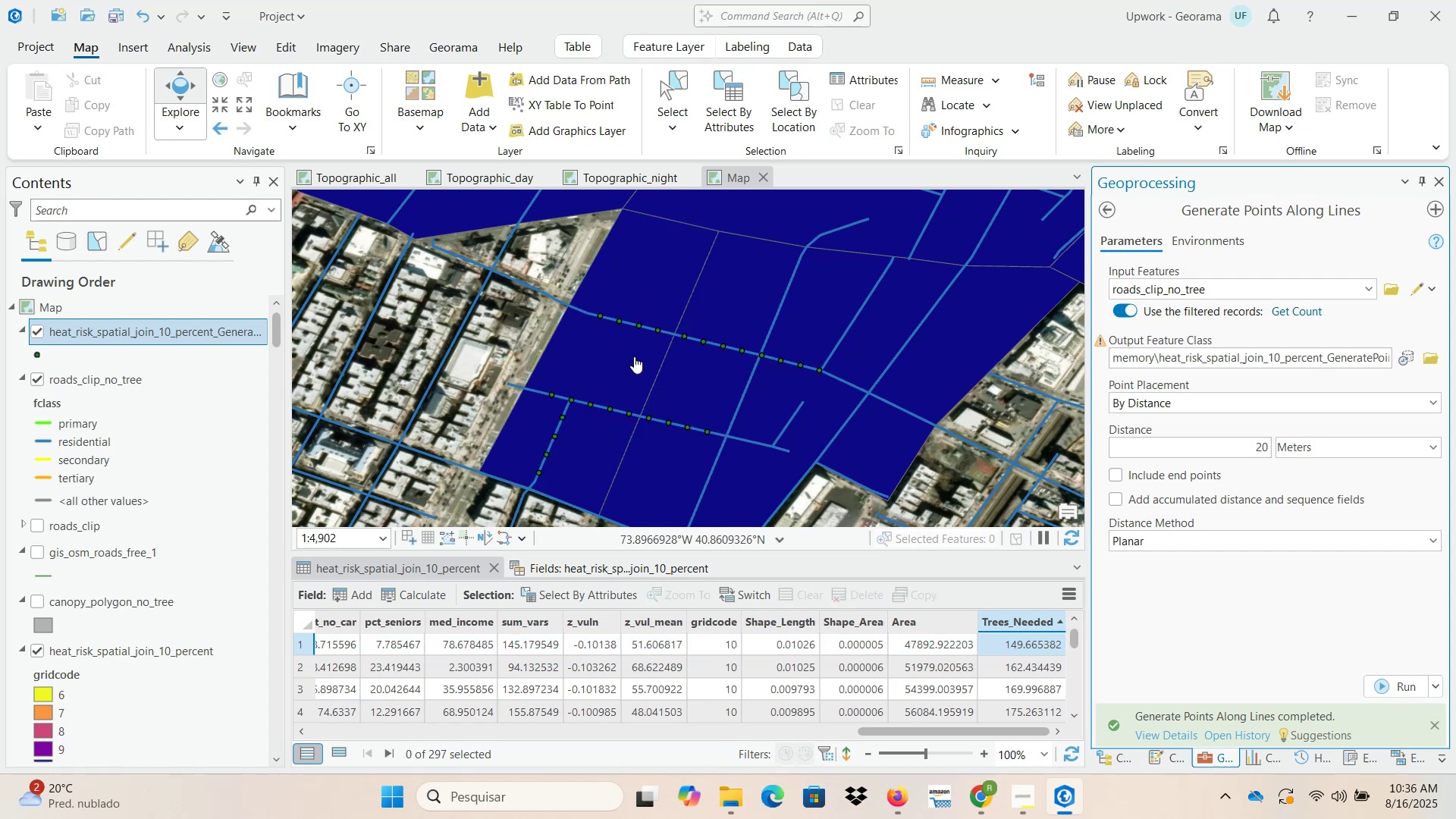 
scroll: coordinate [540, 460], scroll_direction: up, amount: 2.0
 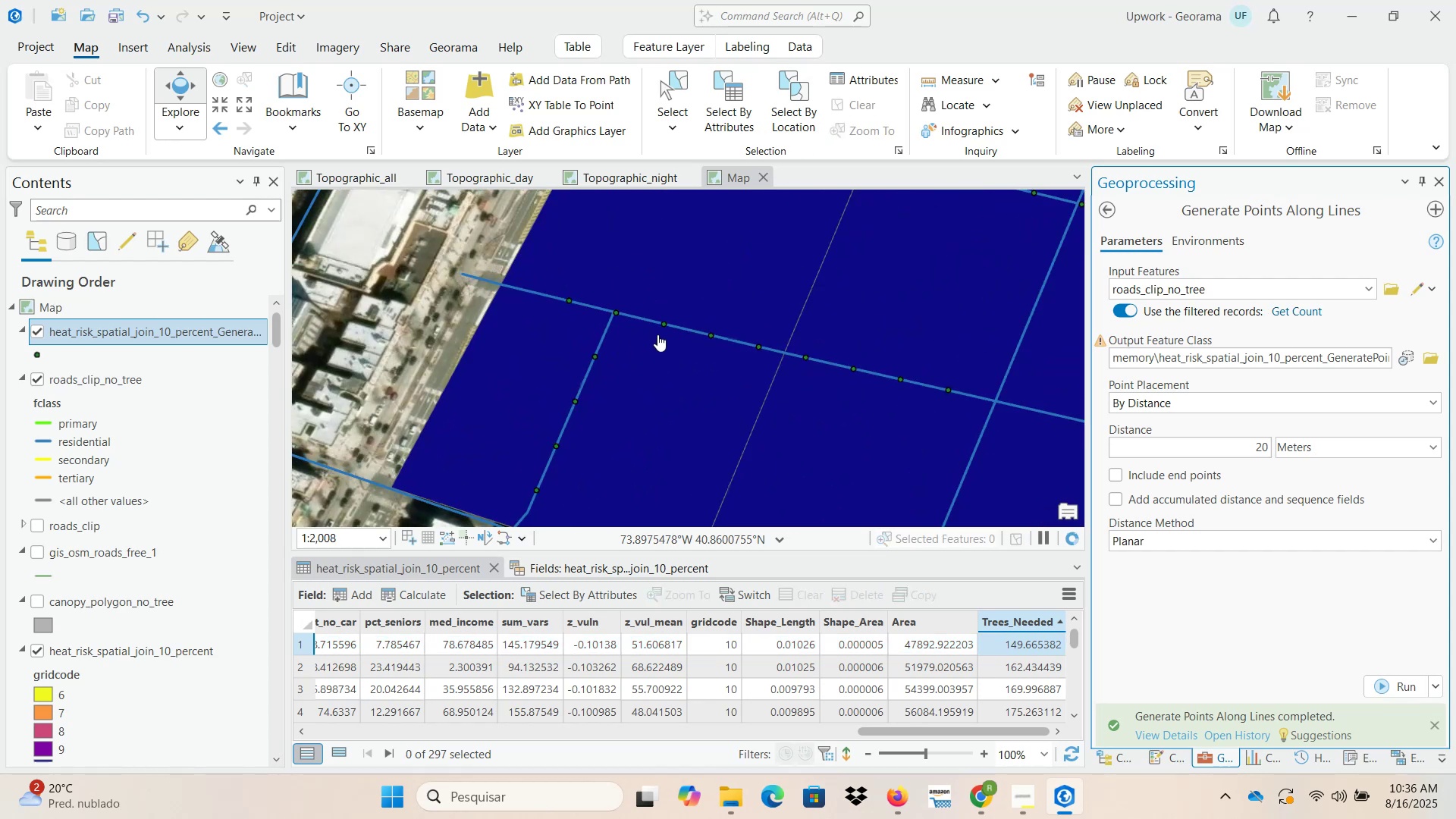 
left_click_drag(start_coordinate=[684, 330], to_coordinate=[585, 361])
 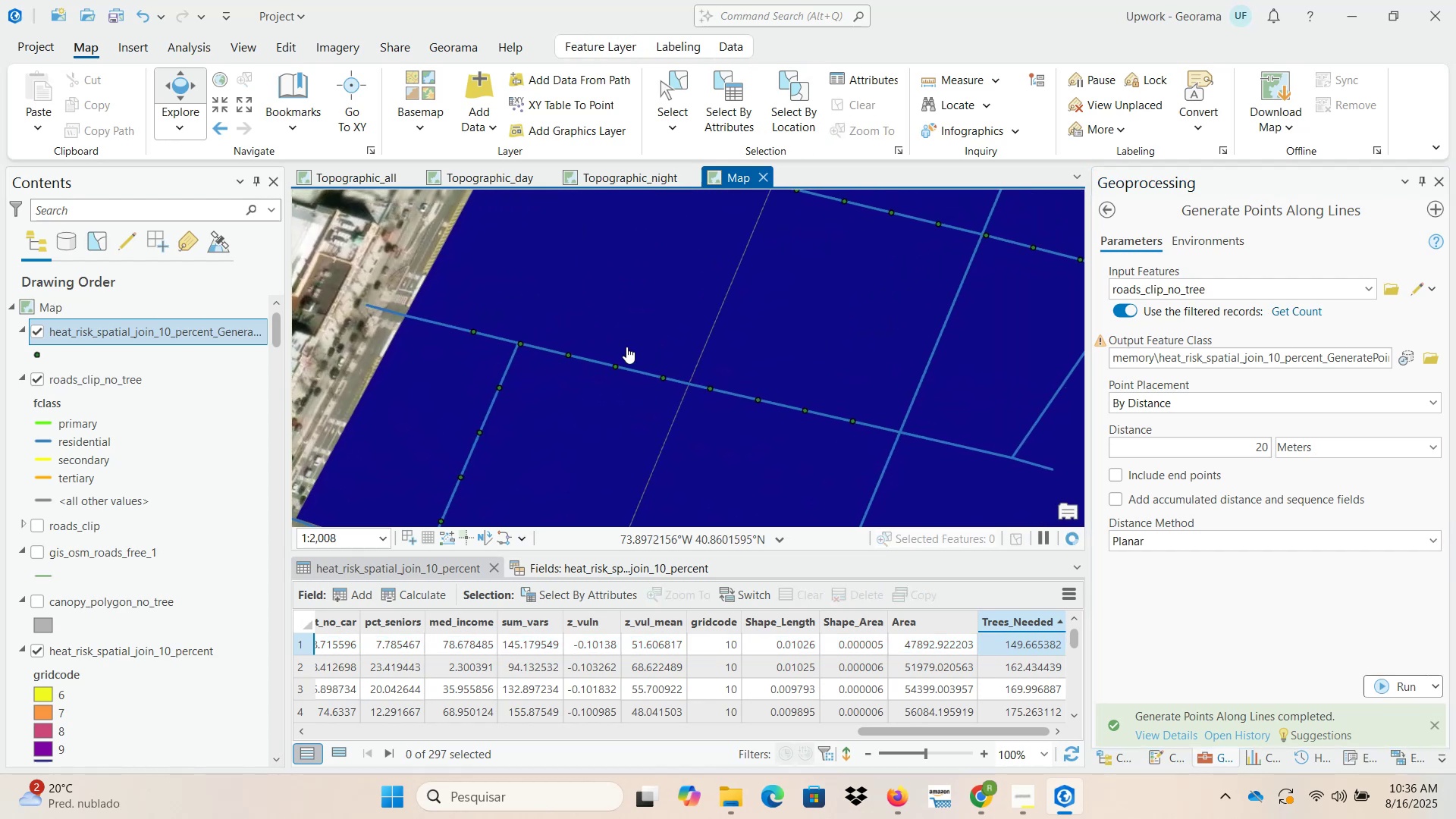 
scroll: coordinate [766, 313], scroll_direction: down, amount: 3.0
 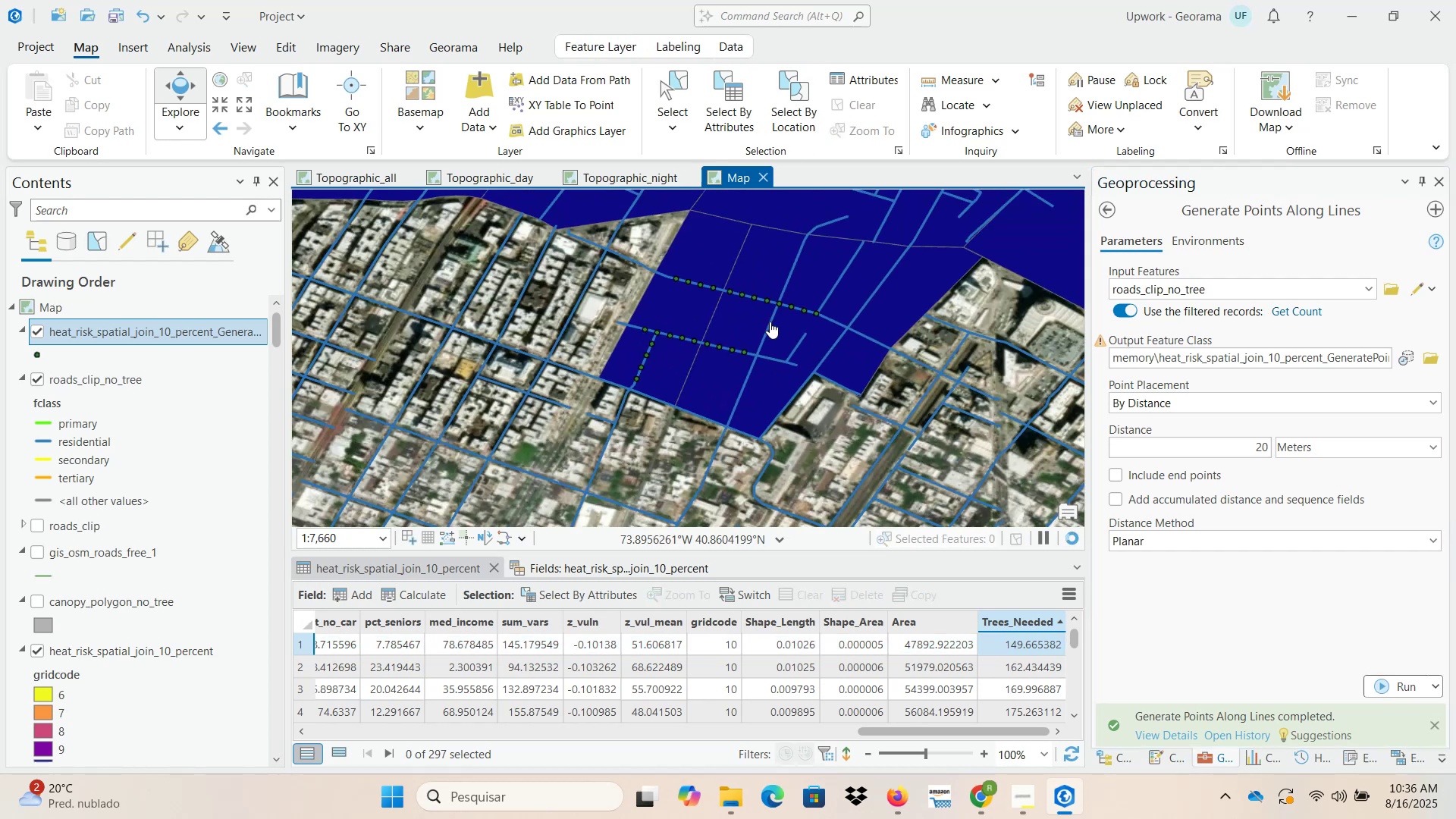 
scroll: coordinate [771, 322], scroll_direction: up, amount: 2.0
 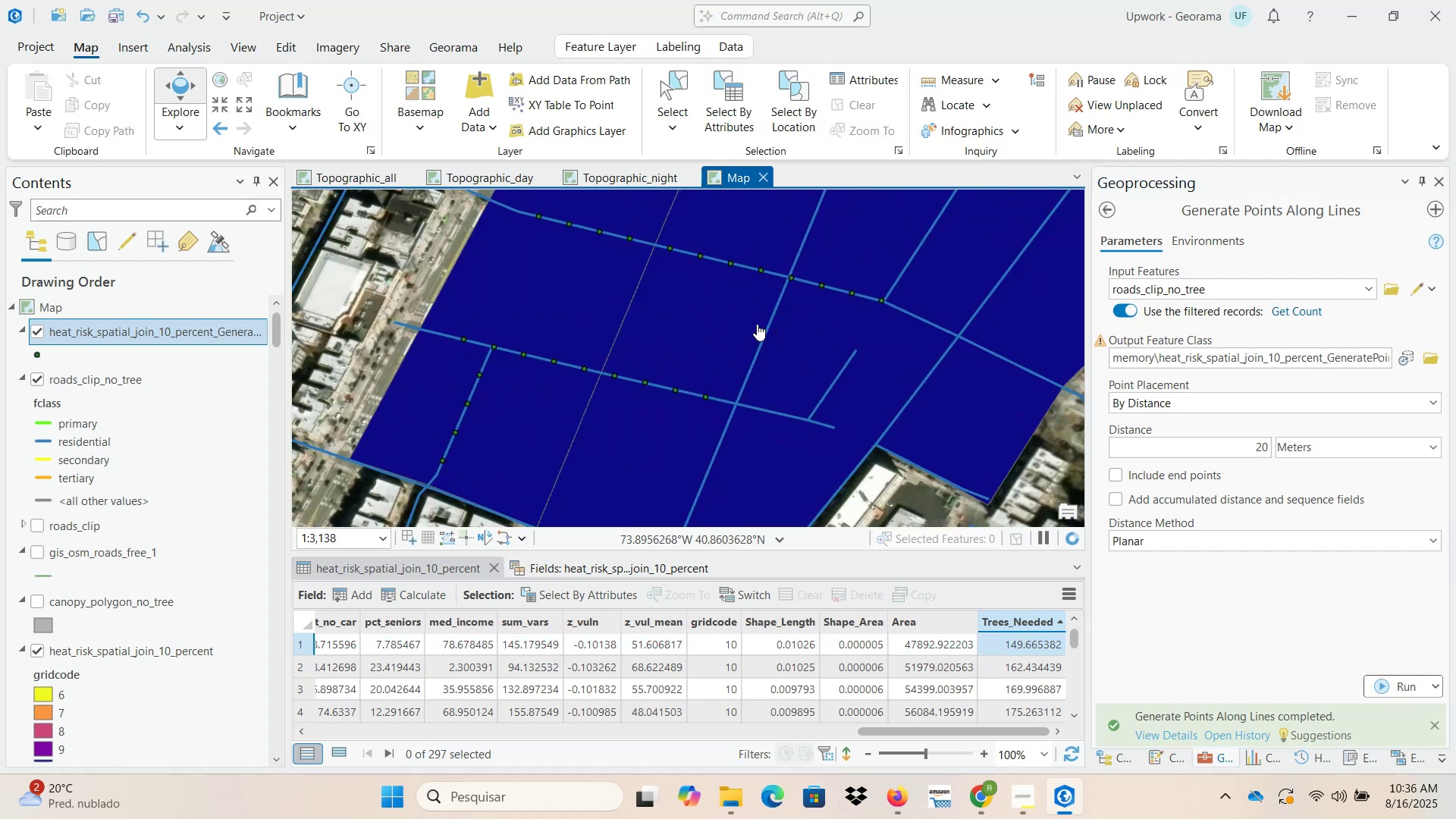 
left_click_drag(start_coordinate=[762, 293], to_coordinate=[714, 416])
 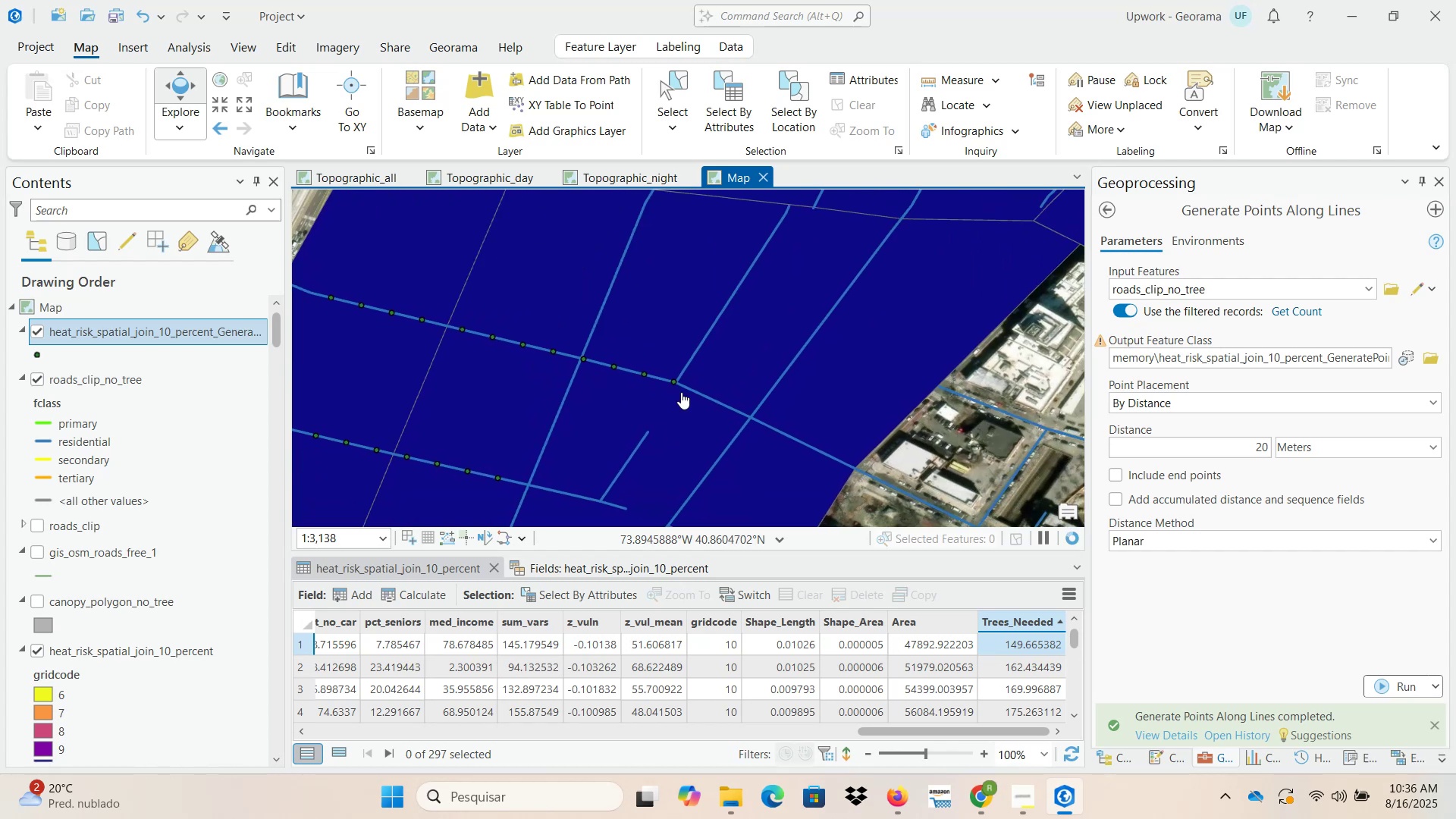 
mouse_move([171, 334])
 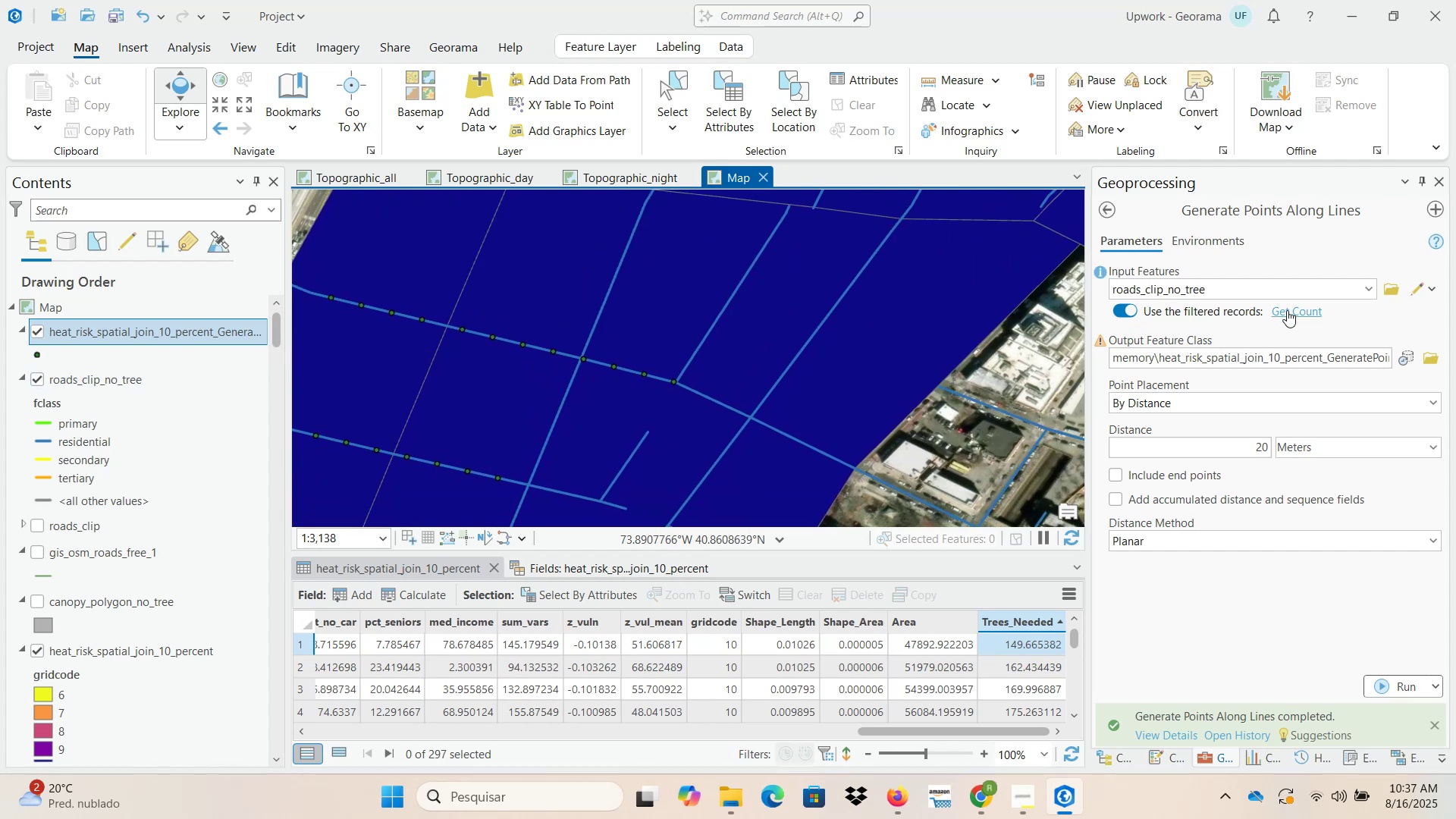 
scroll: coordinate [753, 335], scroll_direction: down, amount: 2.0
 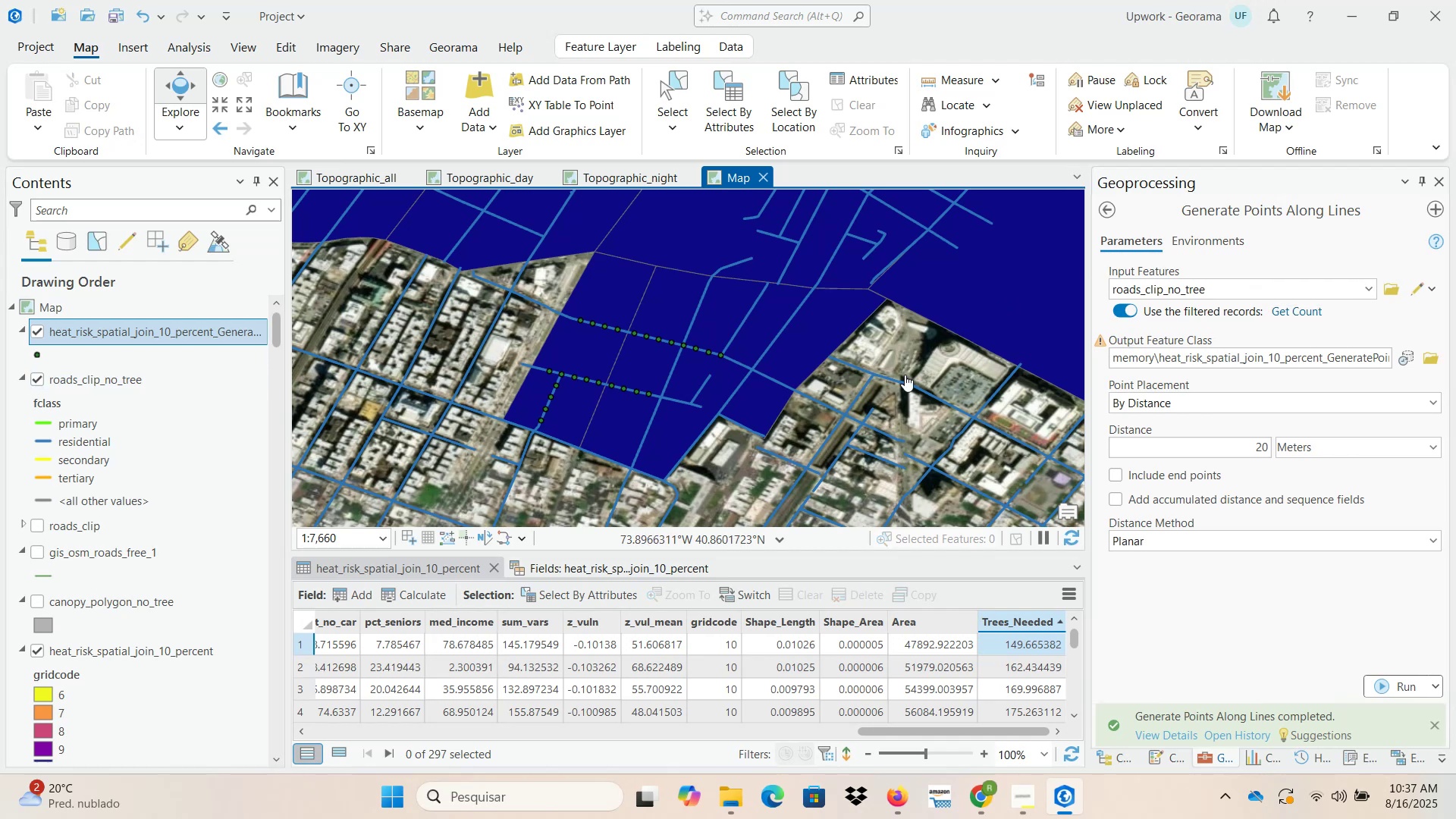 
wait(6.44)
 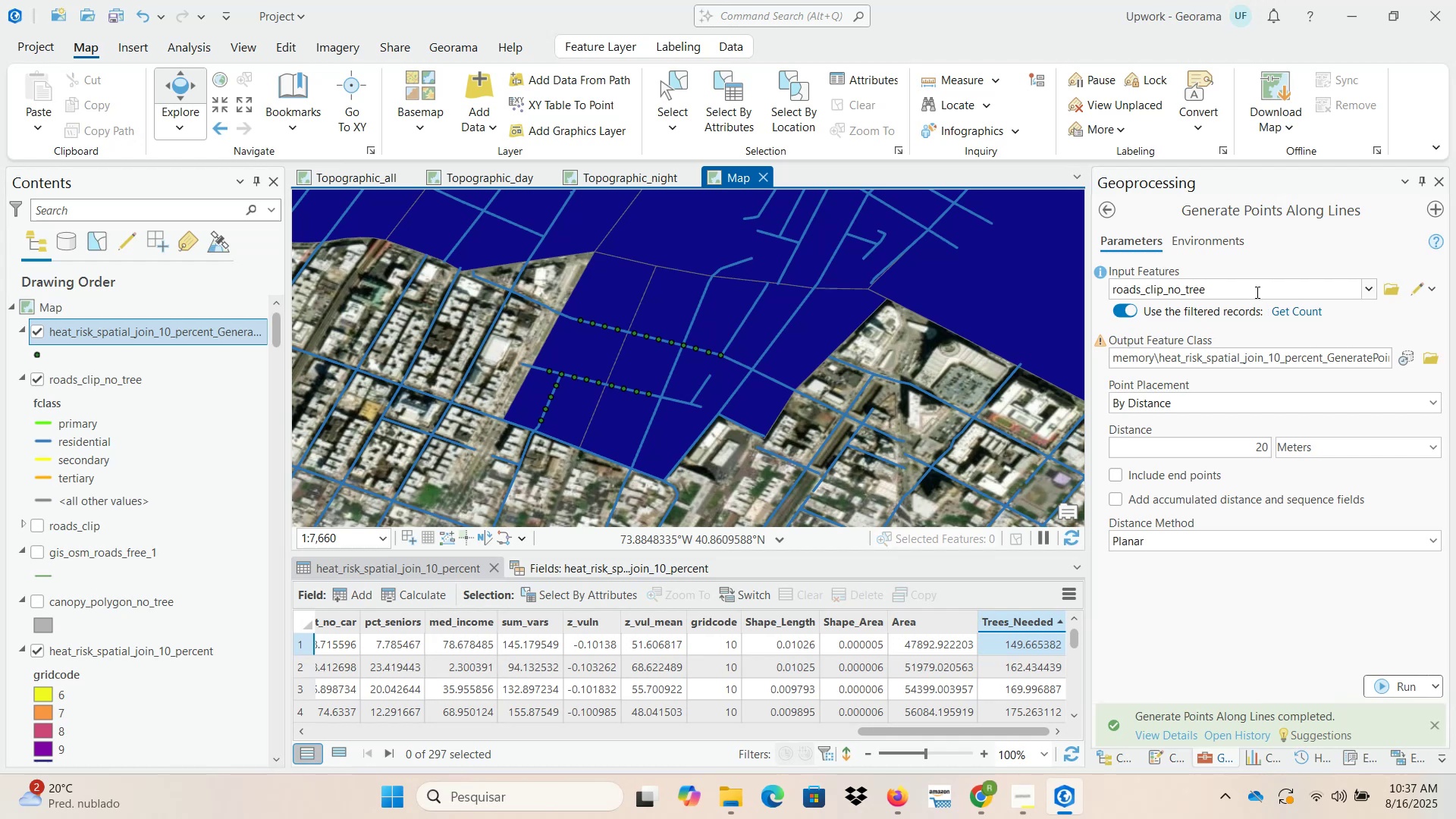 
right_click([179, 329])
 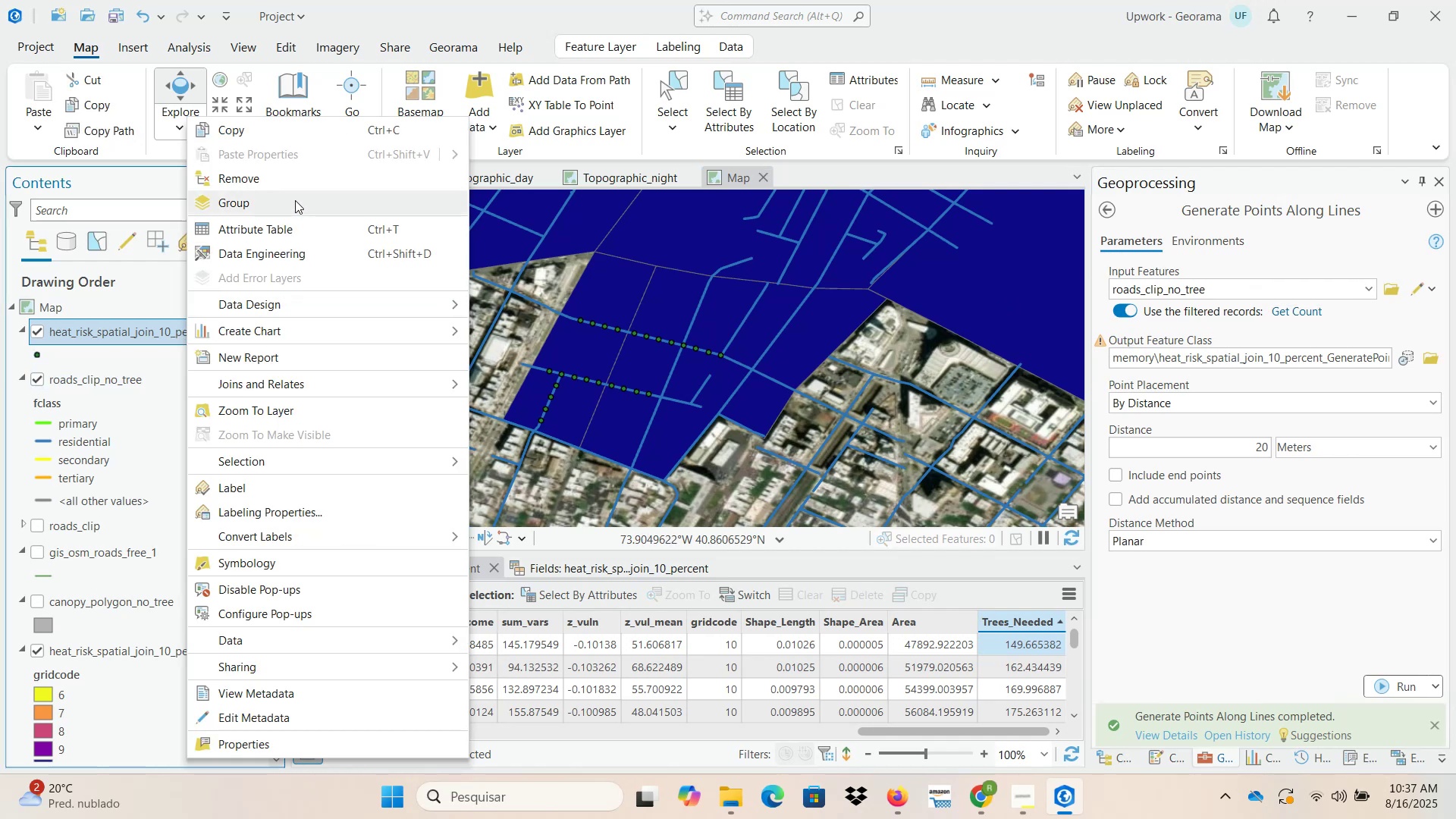 
left_click([295, 180])
 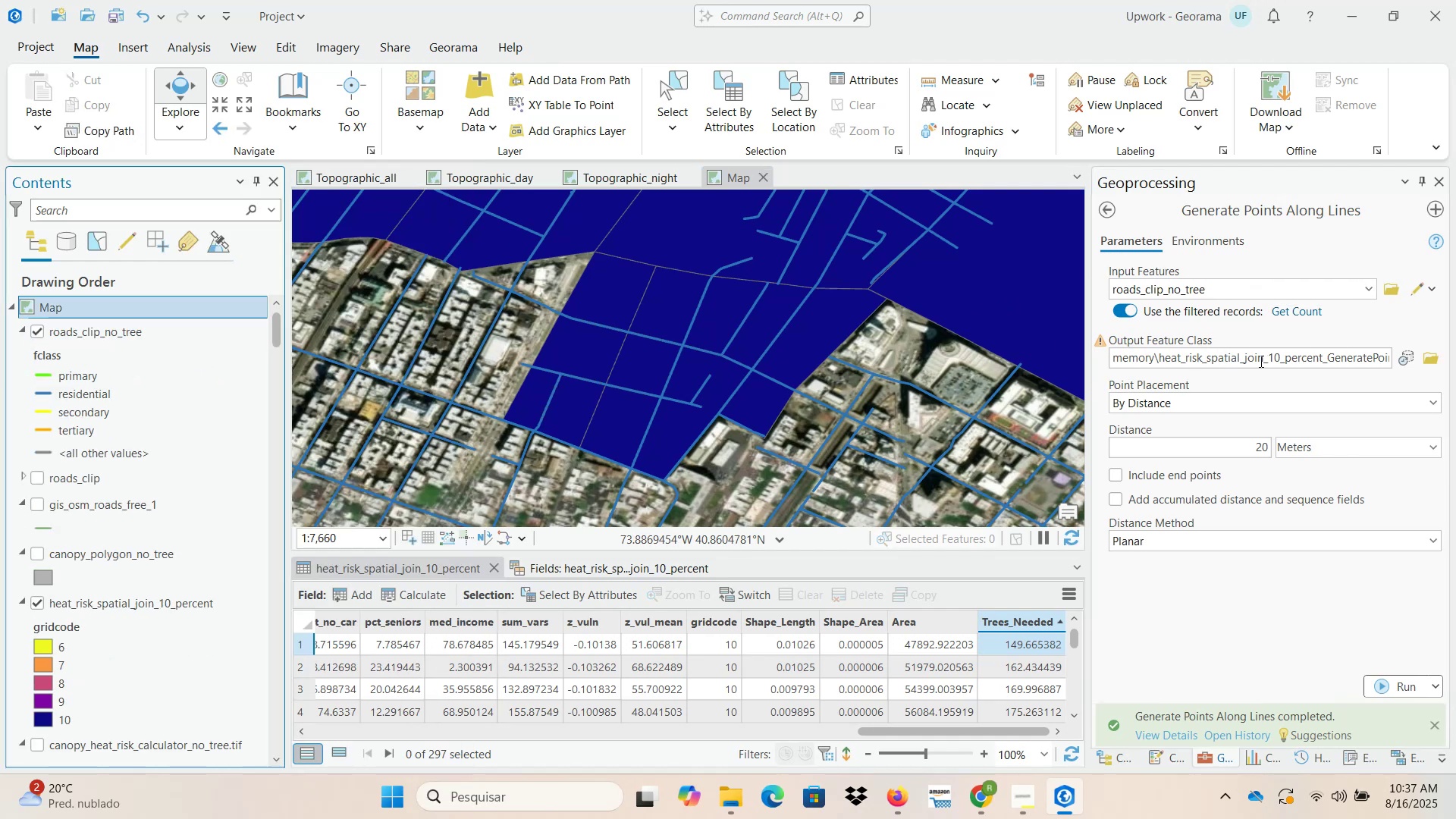 
left_click([1249, 361])
 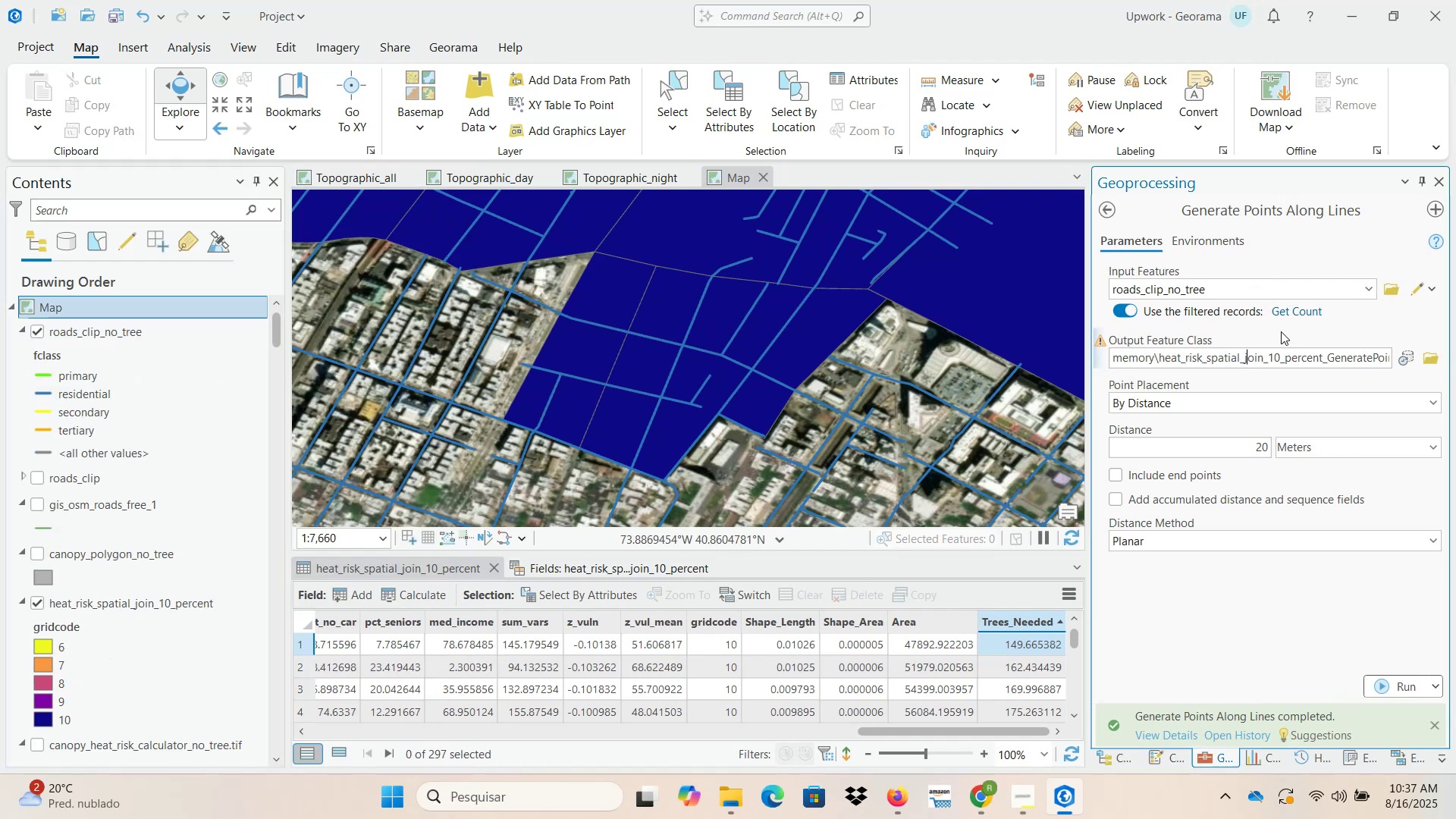 
left_click([1294, 311])
 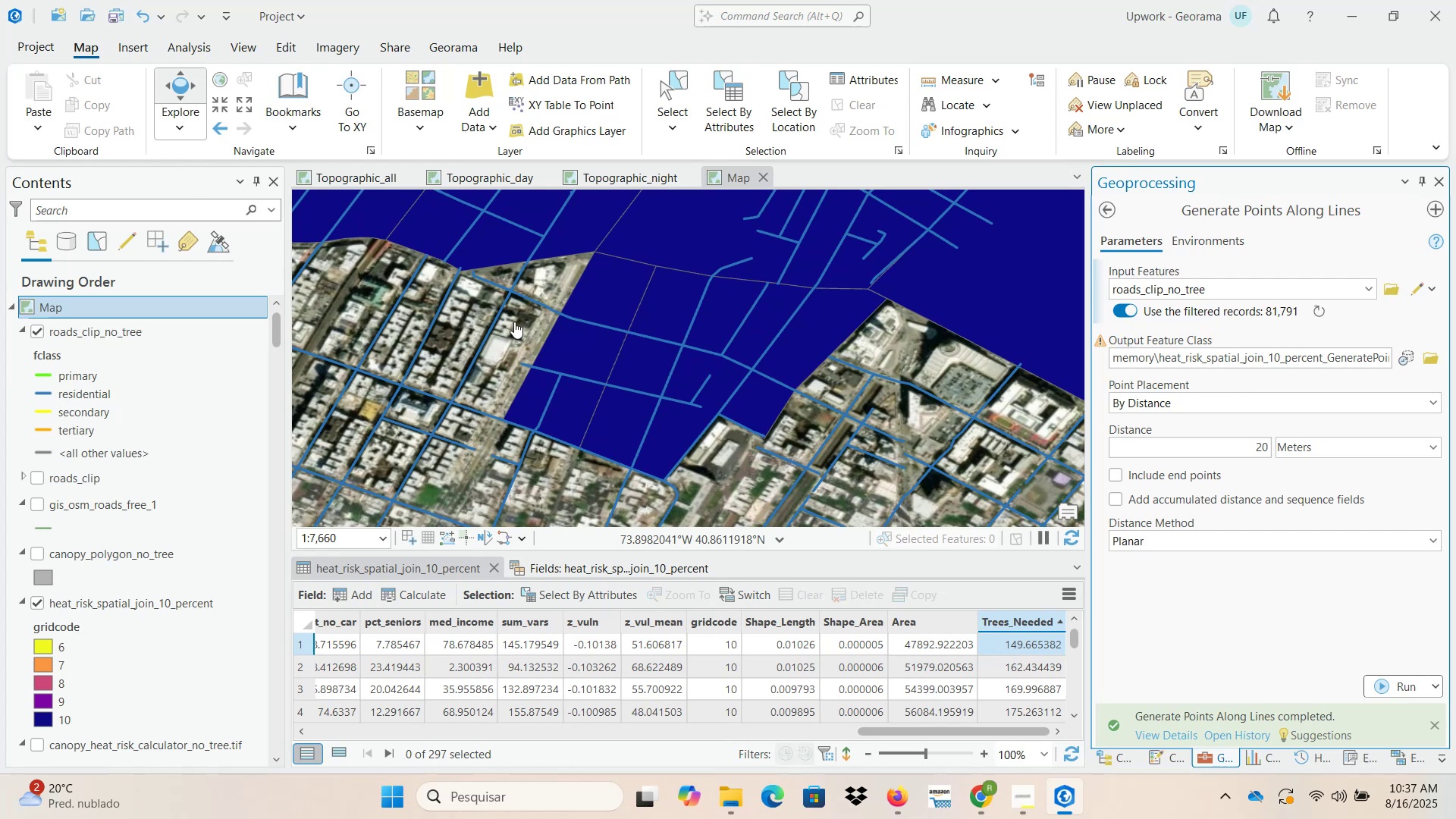 
wait(5.71)
 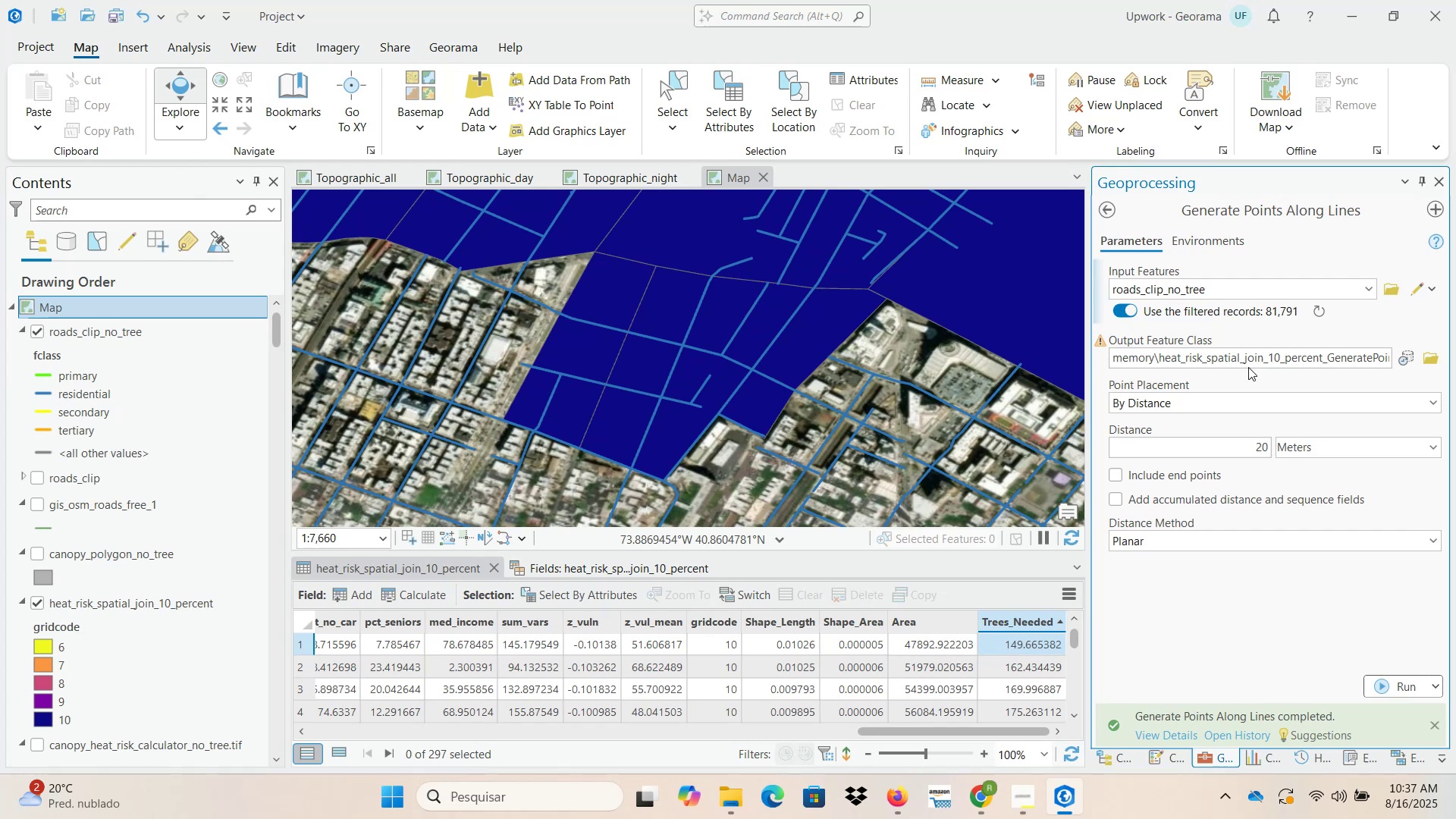 
scroll: coordinate [591, 349], scroll_direction: down, amount: 4.0
 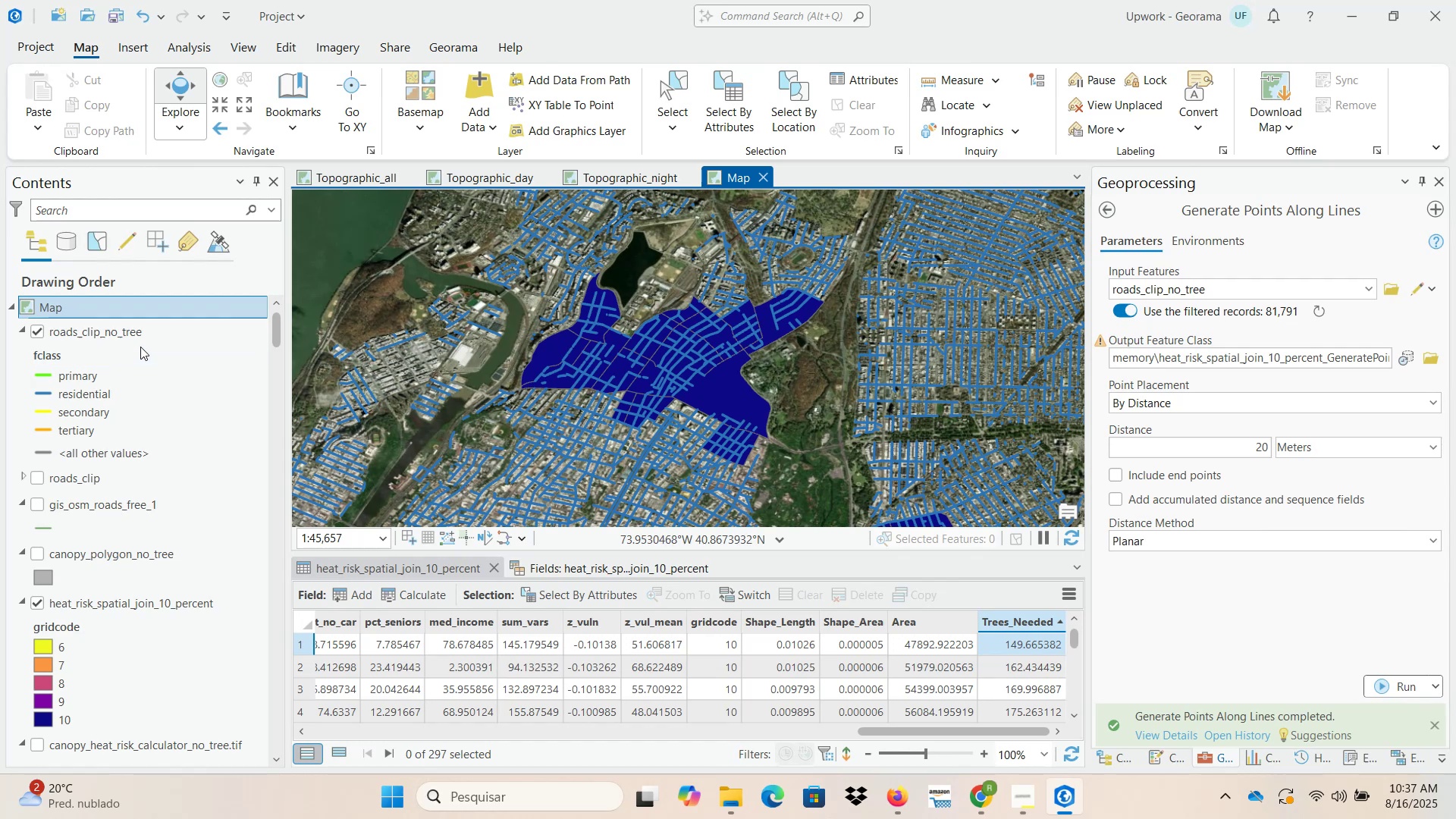 
wait(11.61)
 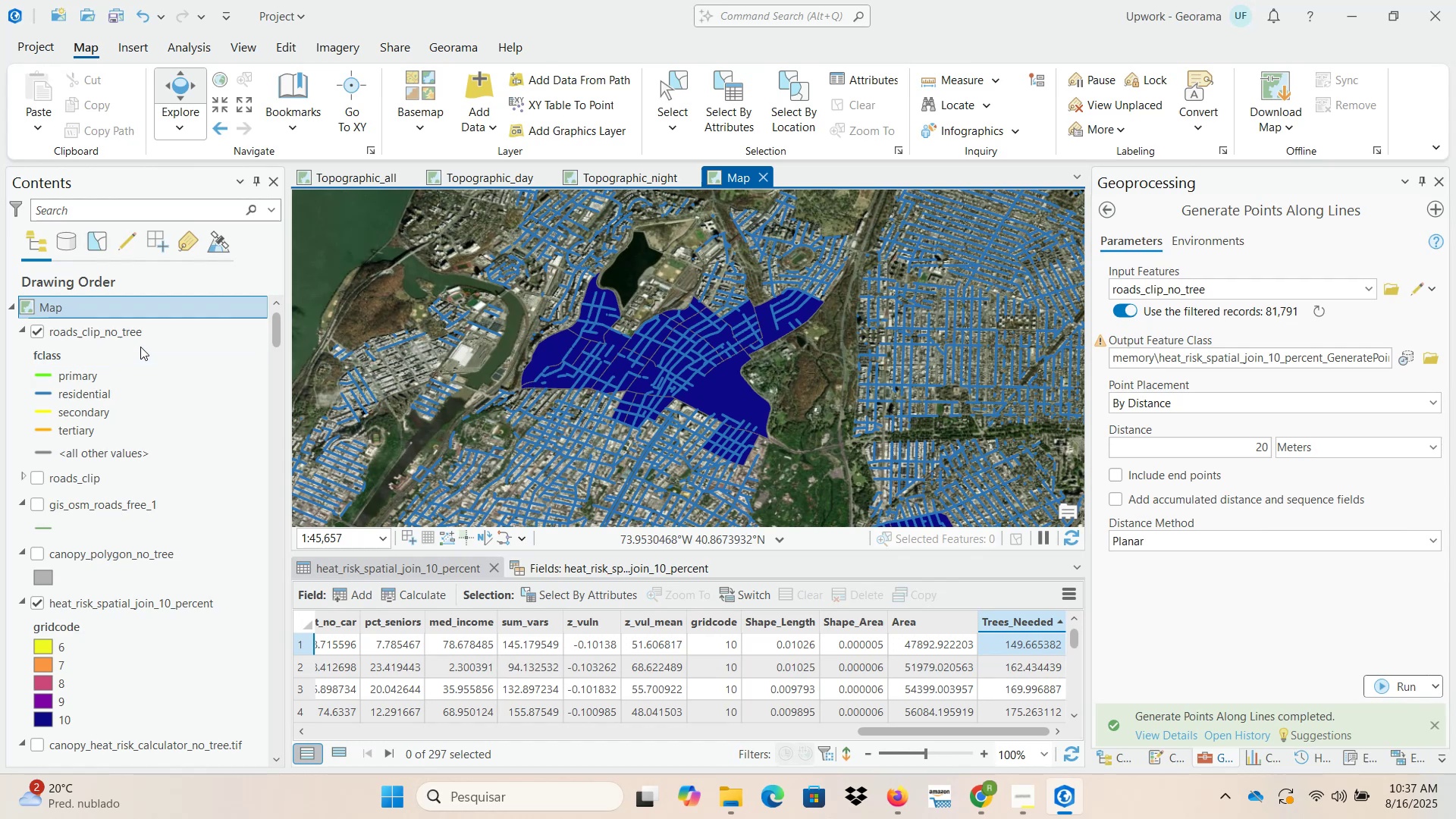 
left_click([36, 337])
 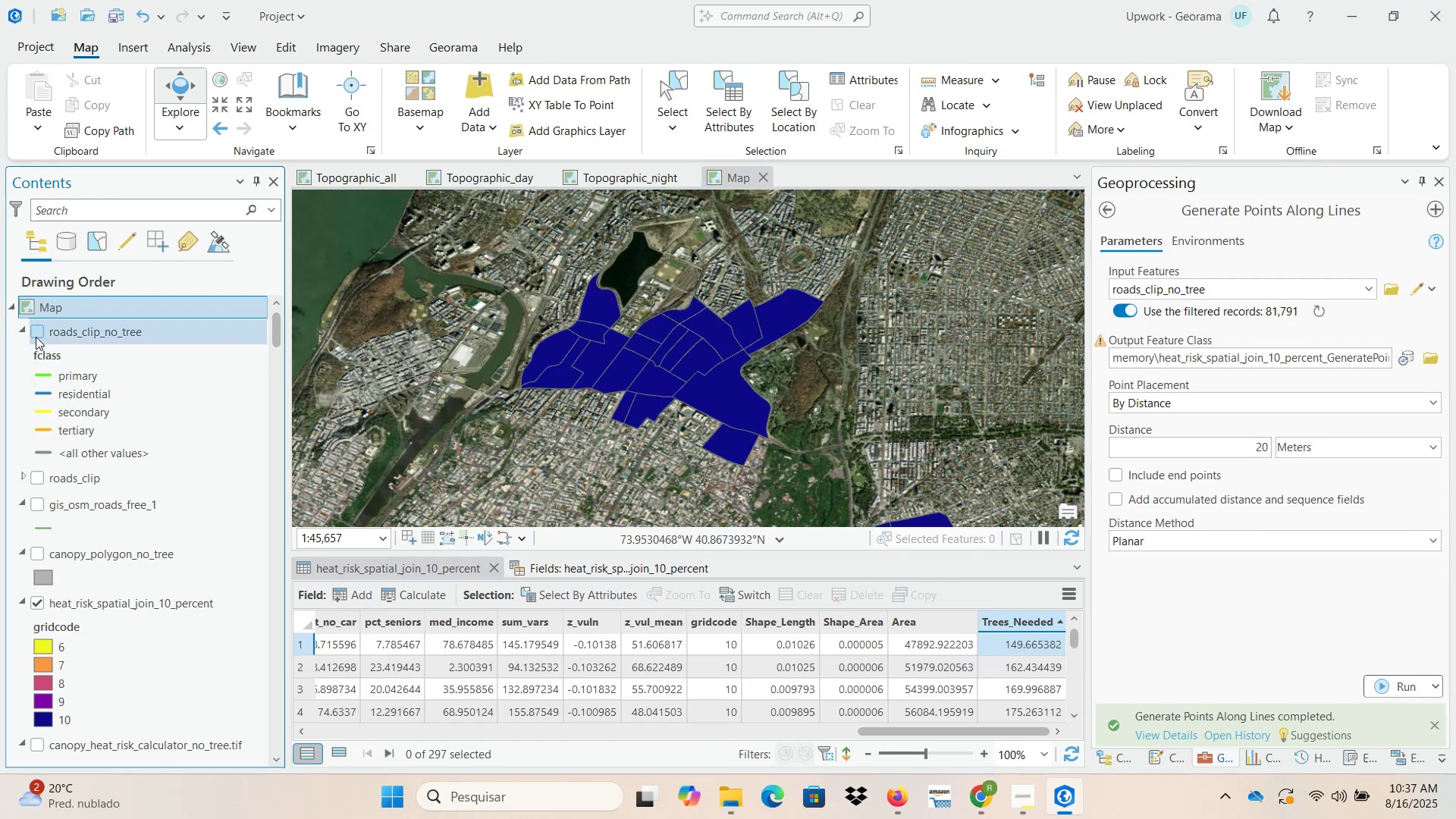 
left_click([36, 337])
 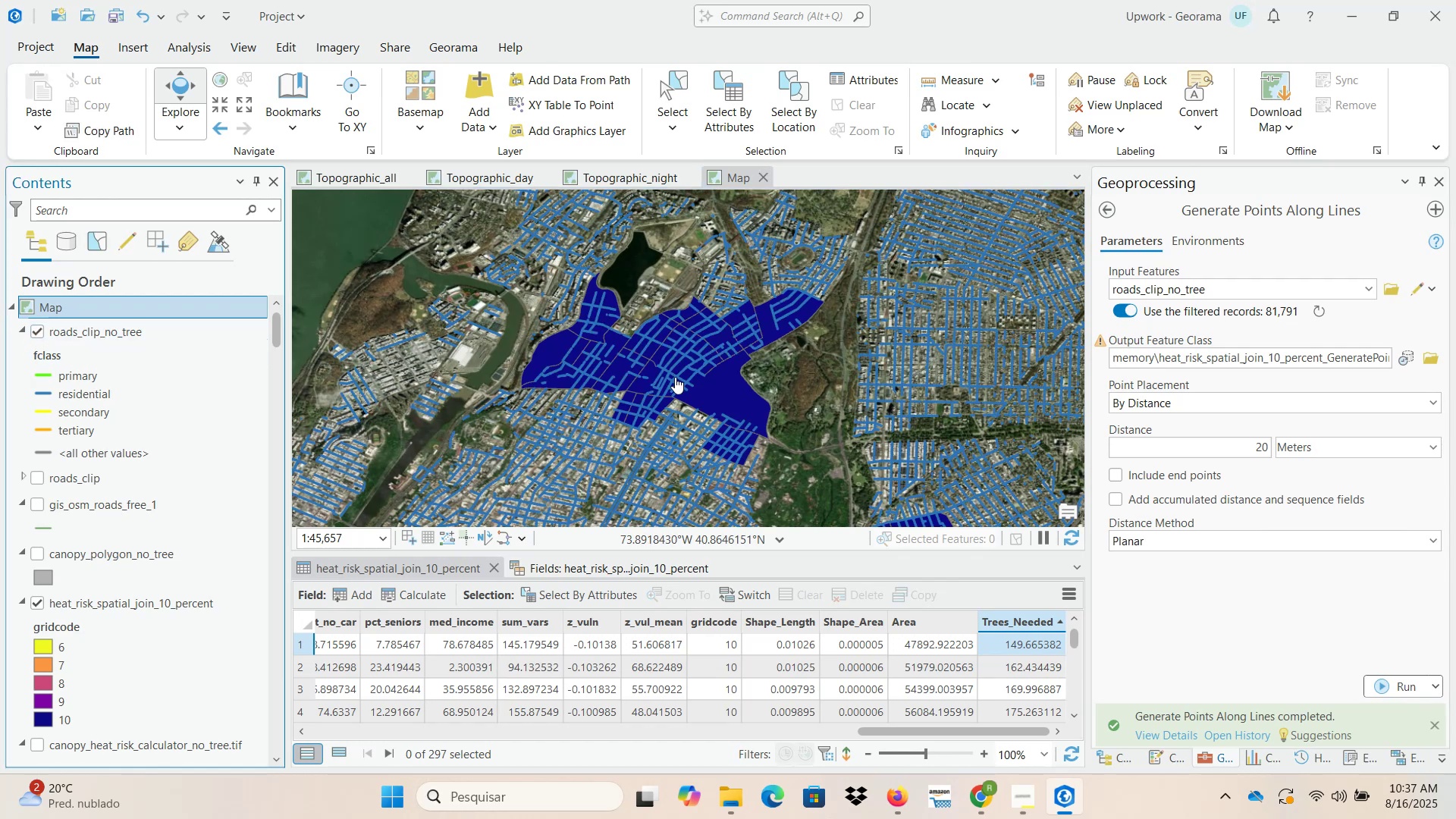 
scroll: coordinate [645, 375], scroll_direction: up, amount: 3.0
 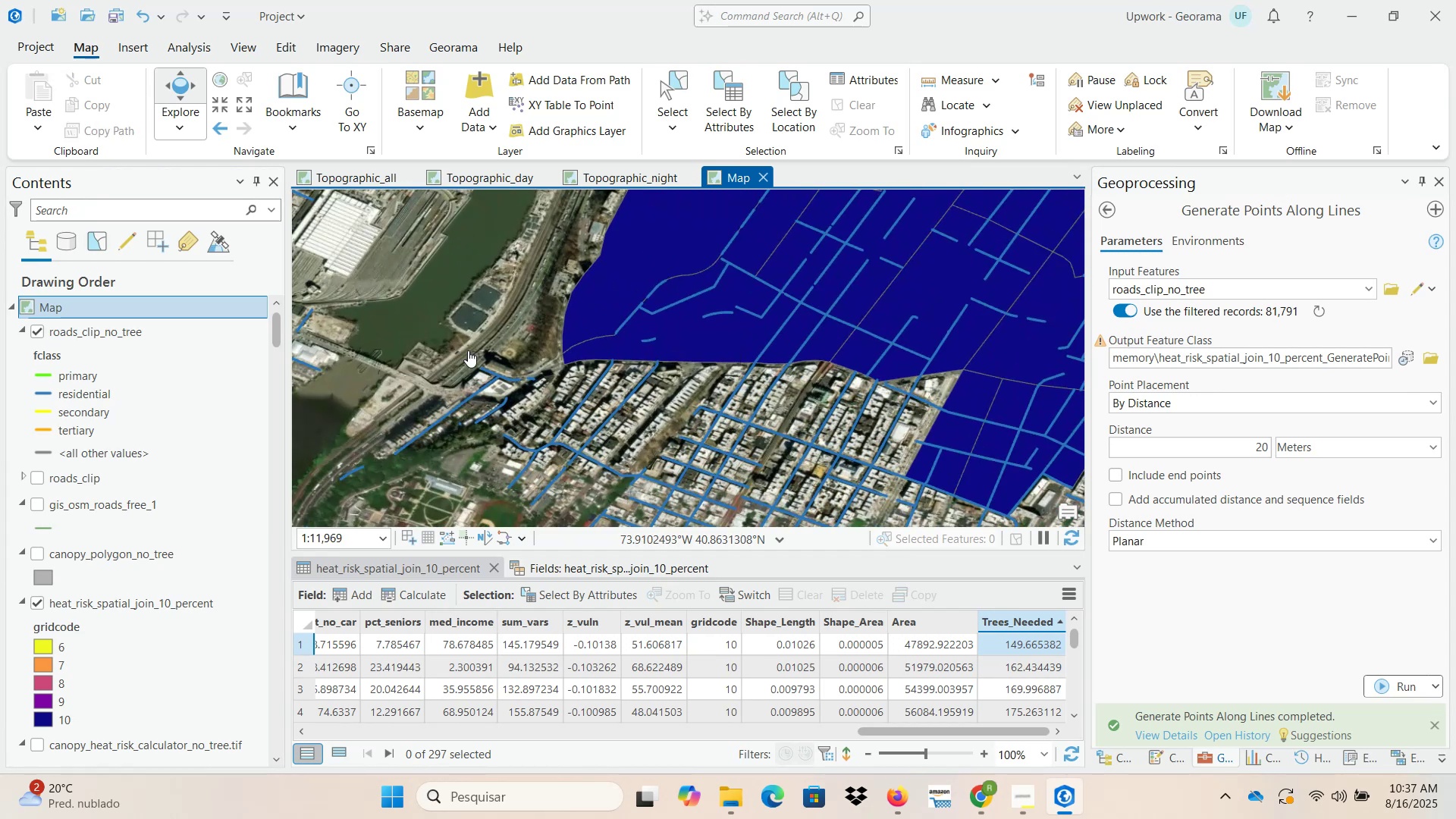 
wait(7.02)
 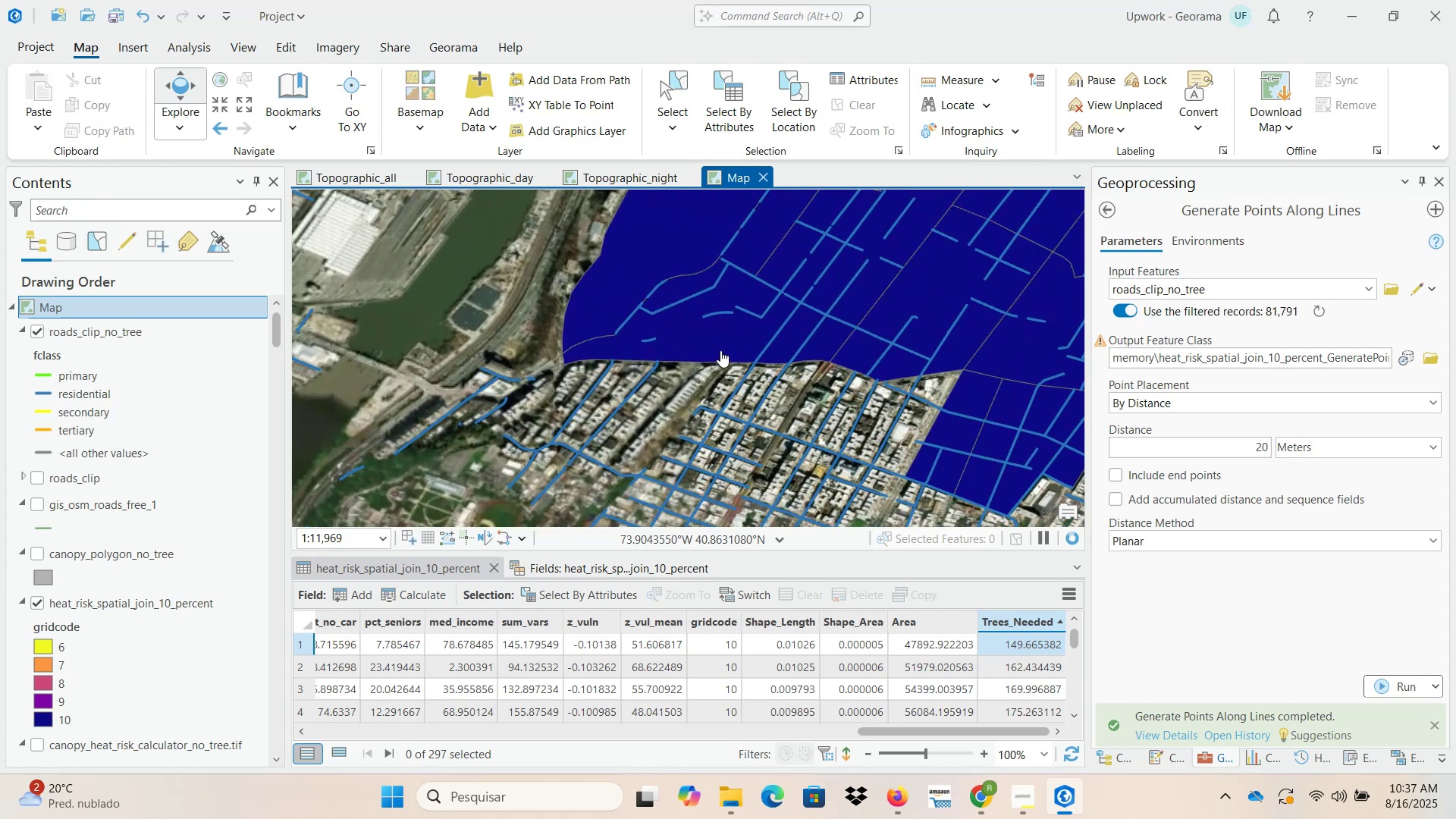 
scroll: coordinate [742, 334], scroll_direction: down, amount: 6.0
 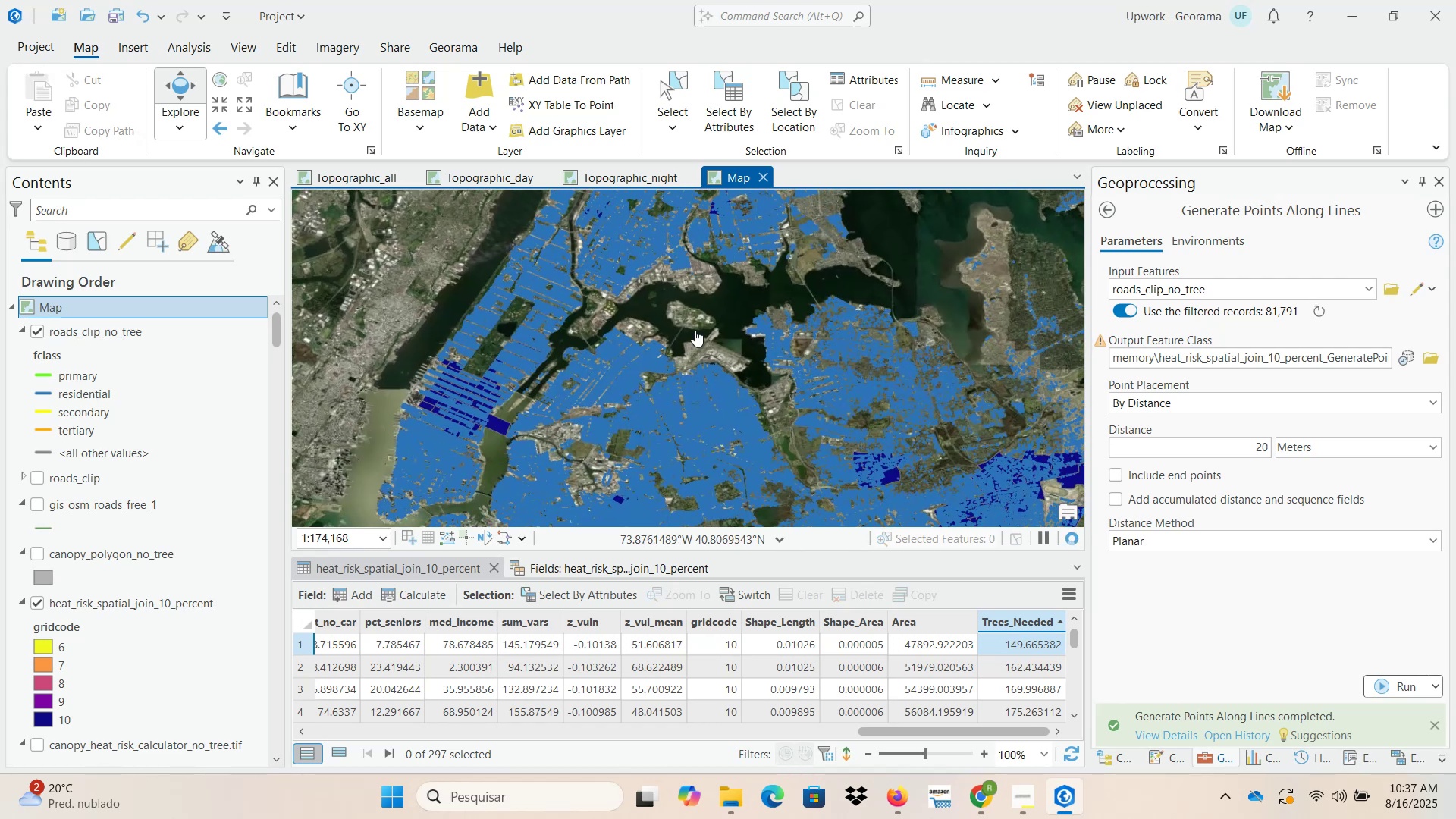 
wait(7.1)
 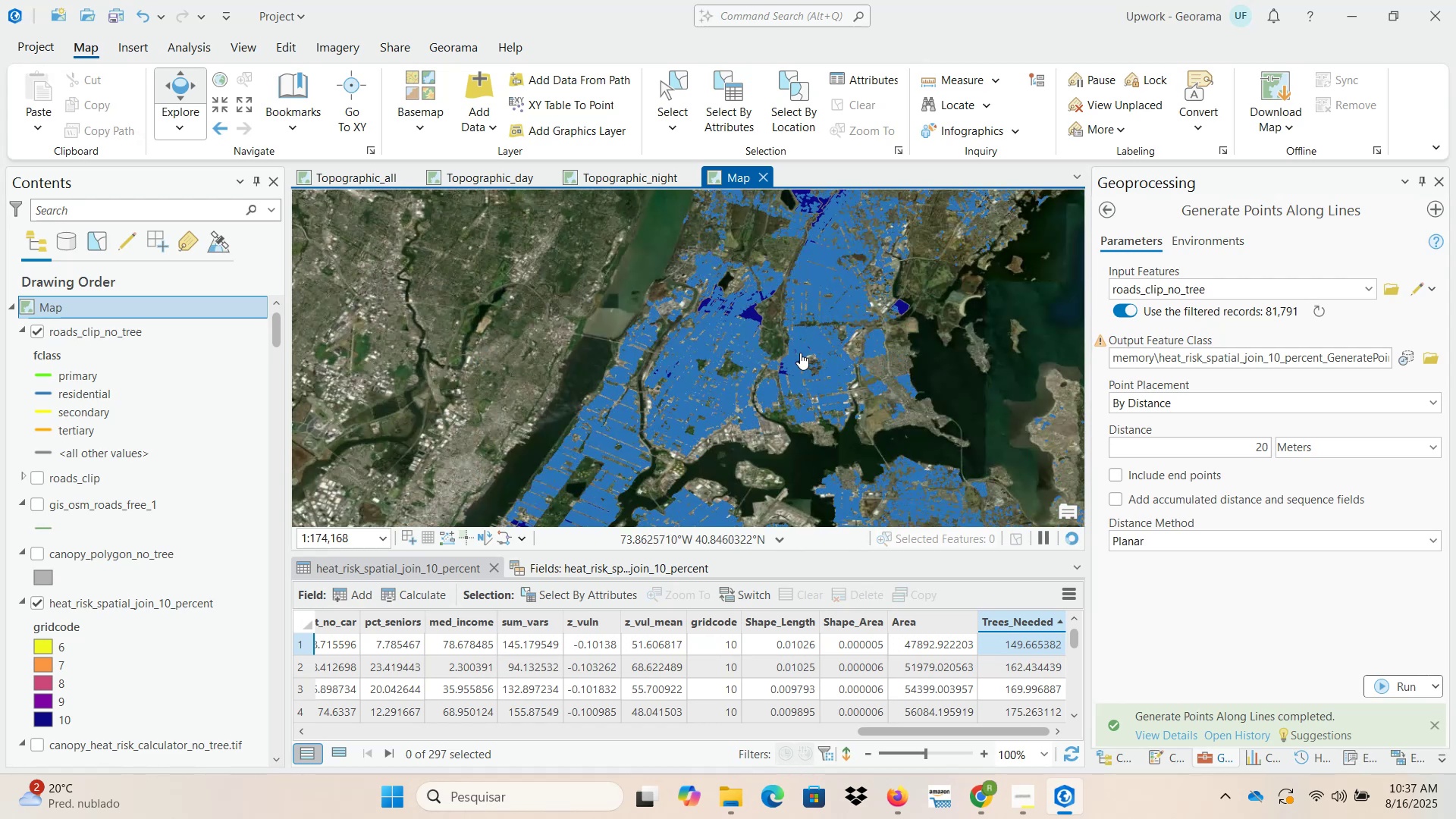 
scroll: coordinate [473, 284], scroll_direction: up, amount: 3.0
 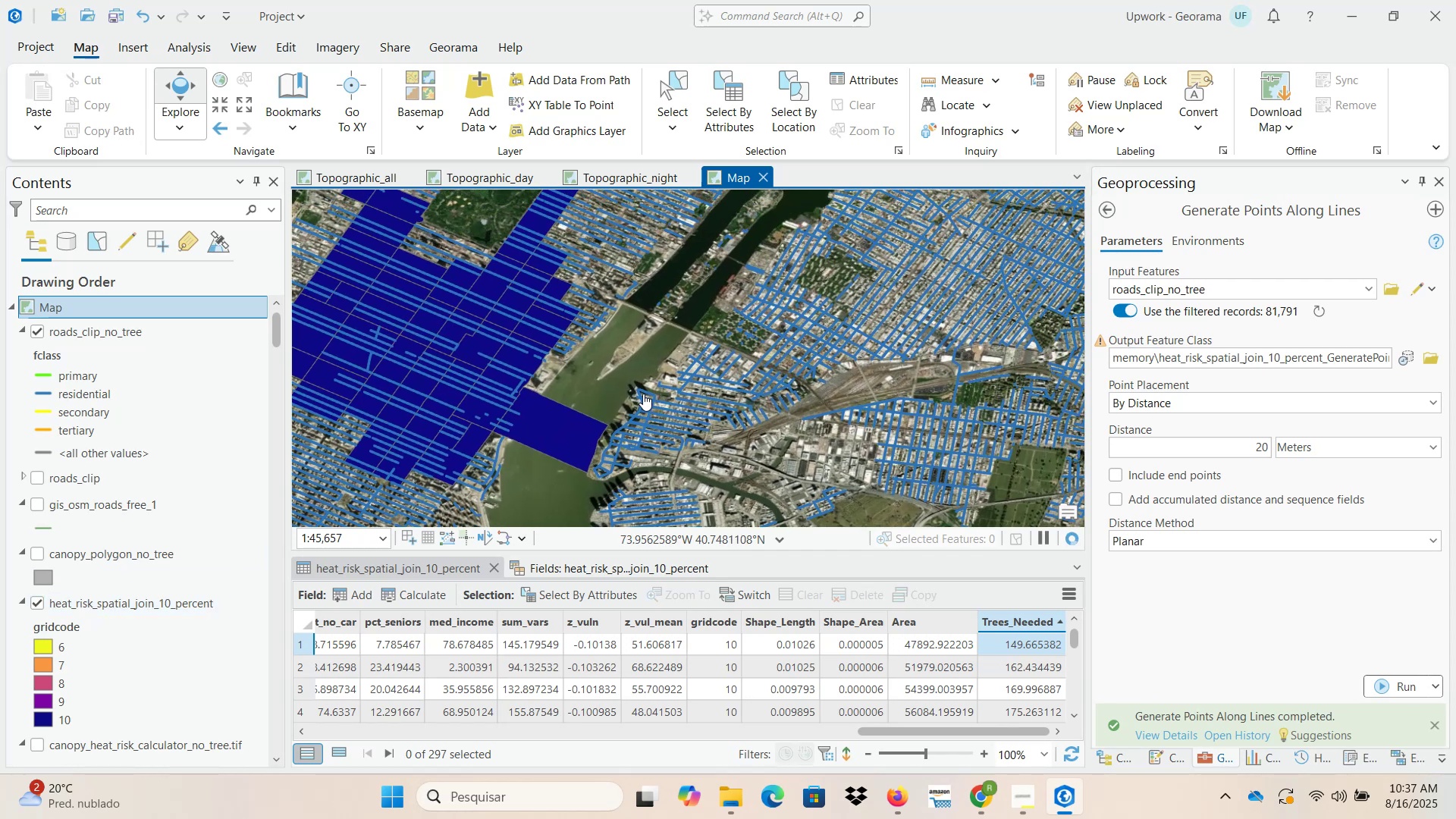 
wait(10.57)
 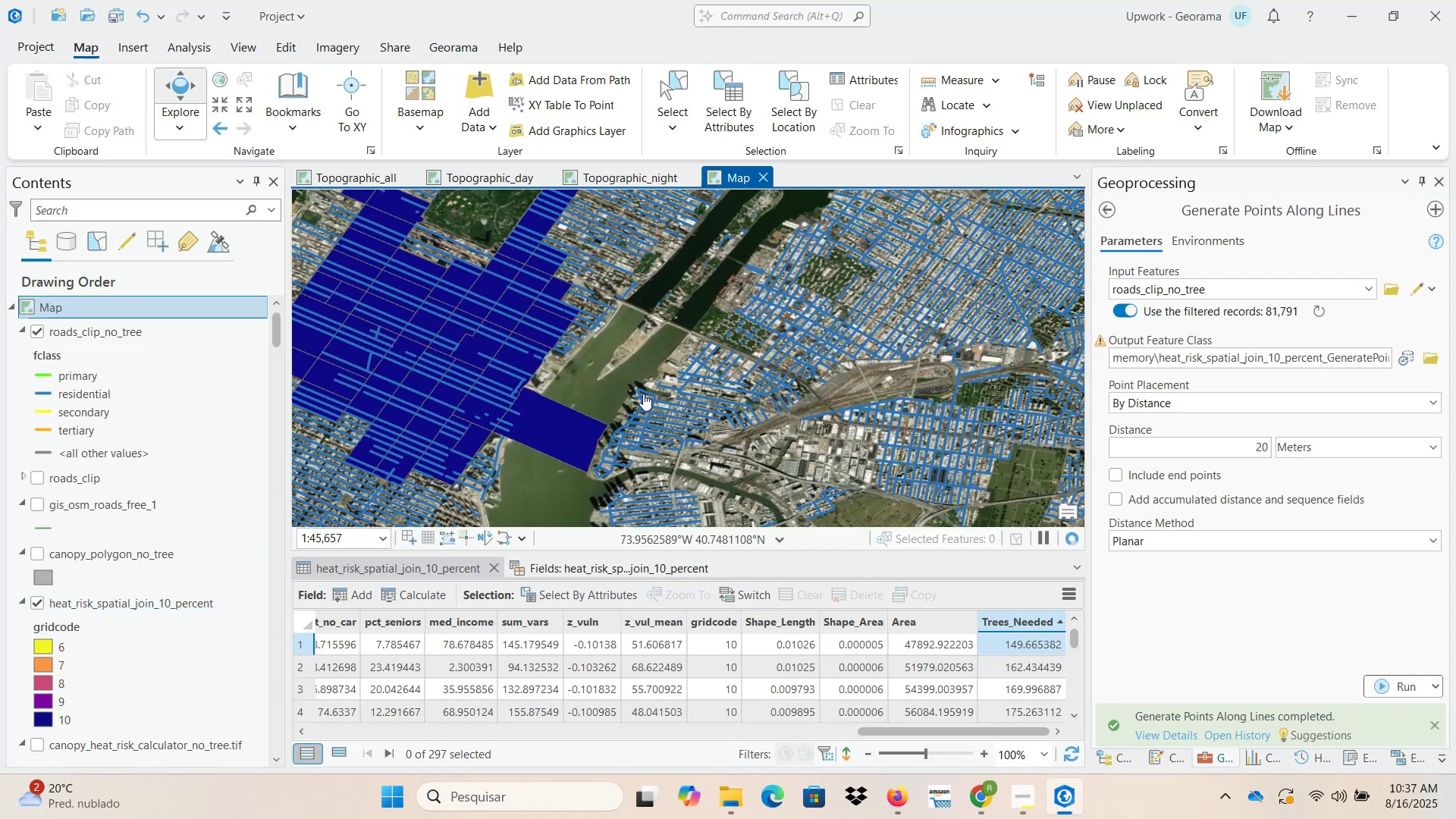 
left_click([790, 132])
 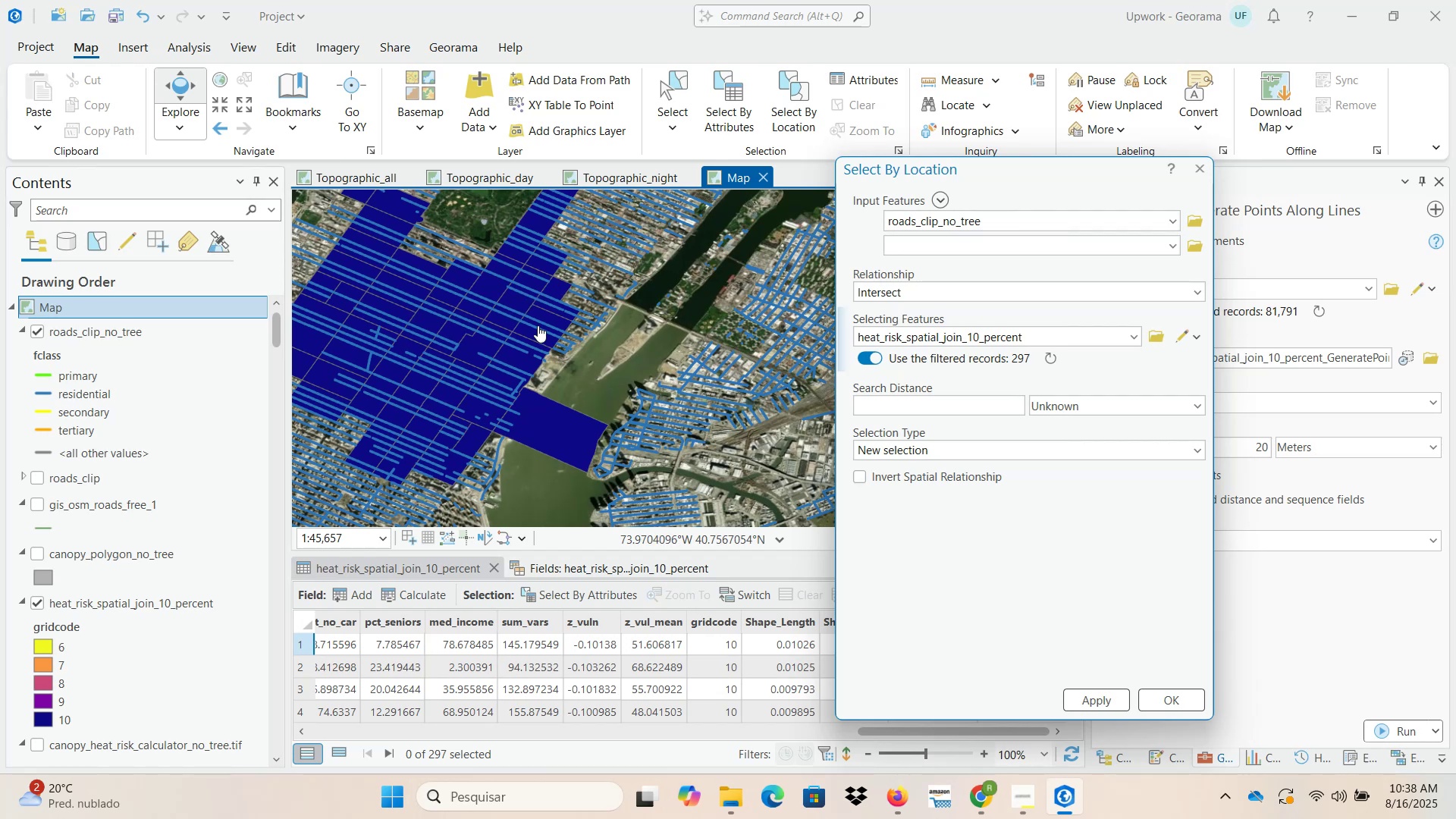 
wait(17.79)
 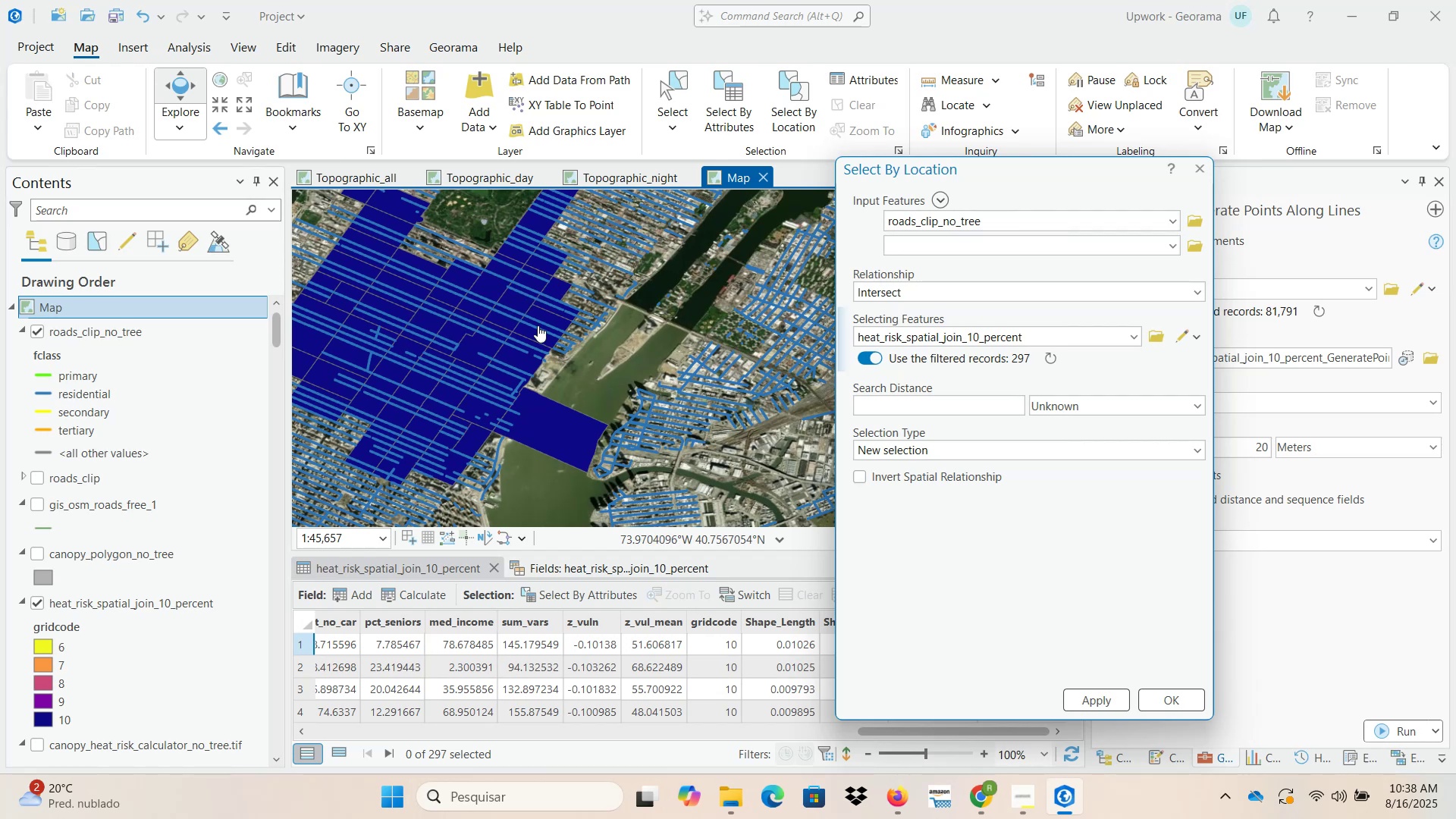 
left_click([1169, 708])
 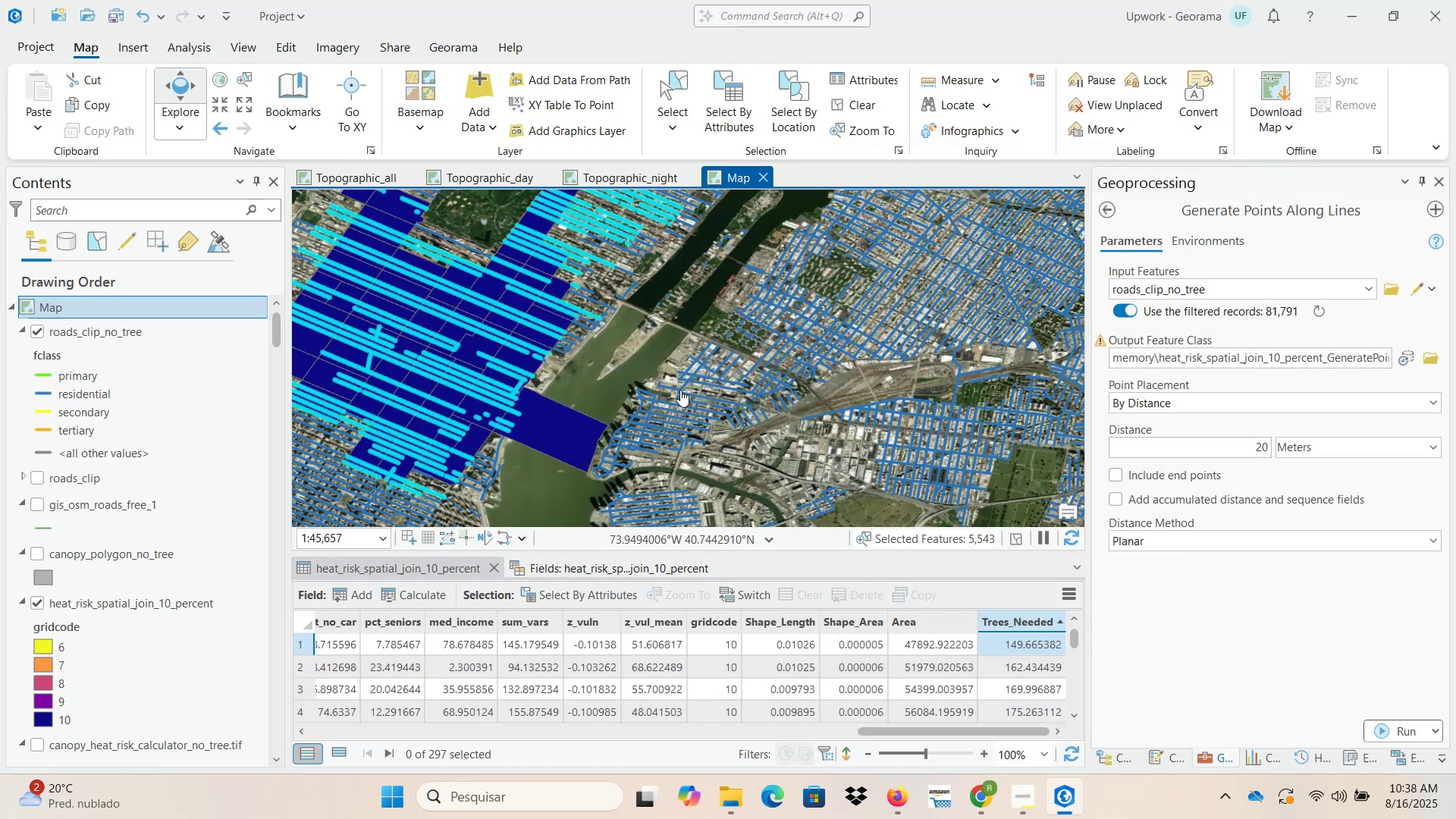 
scroll: coordinate [704, 352], scroll_direction: down, amount: 4.0
 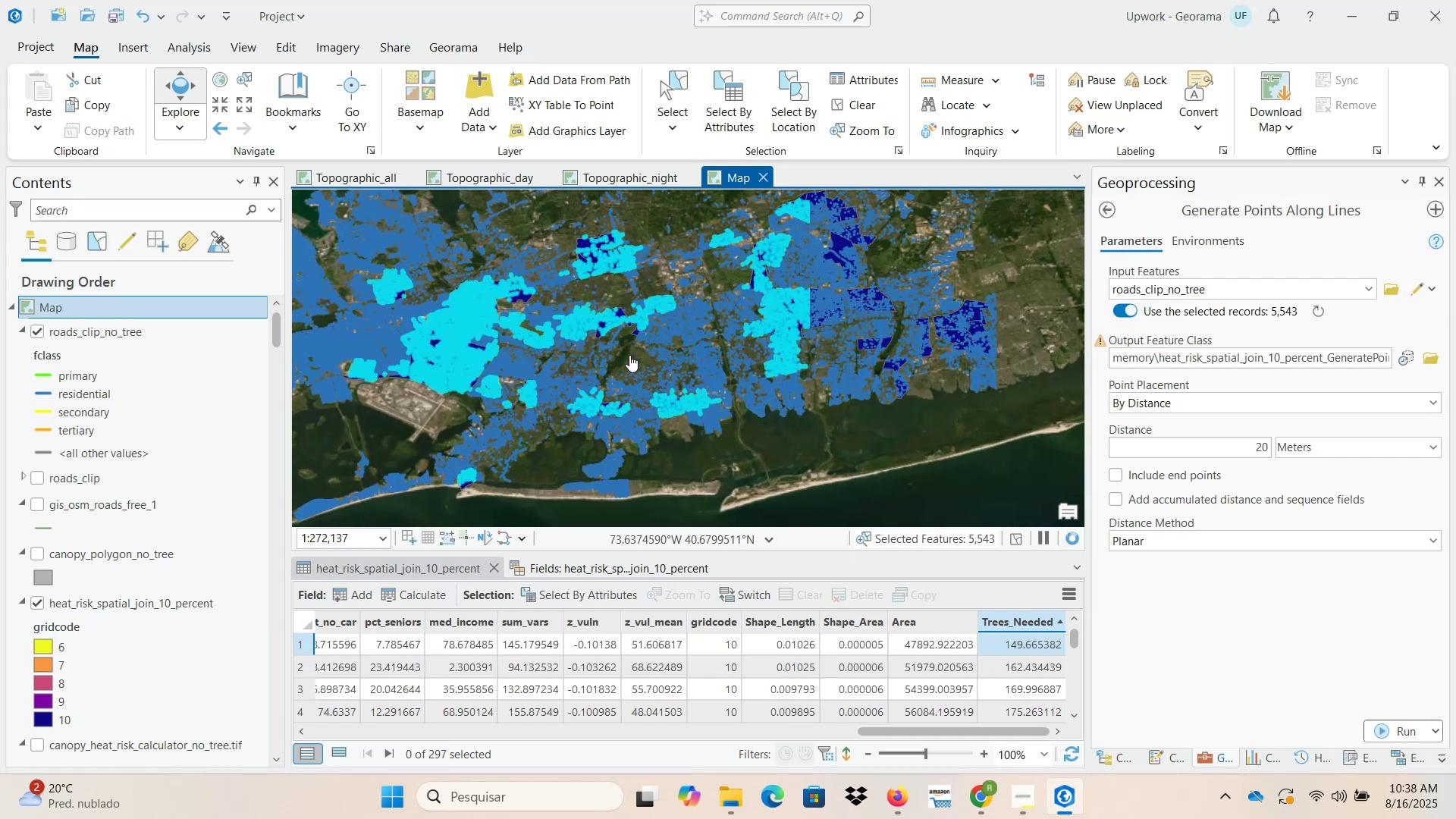 
wait(5.4)
 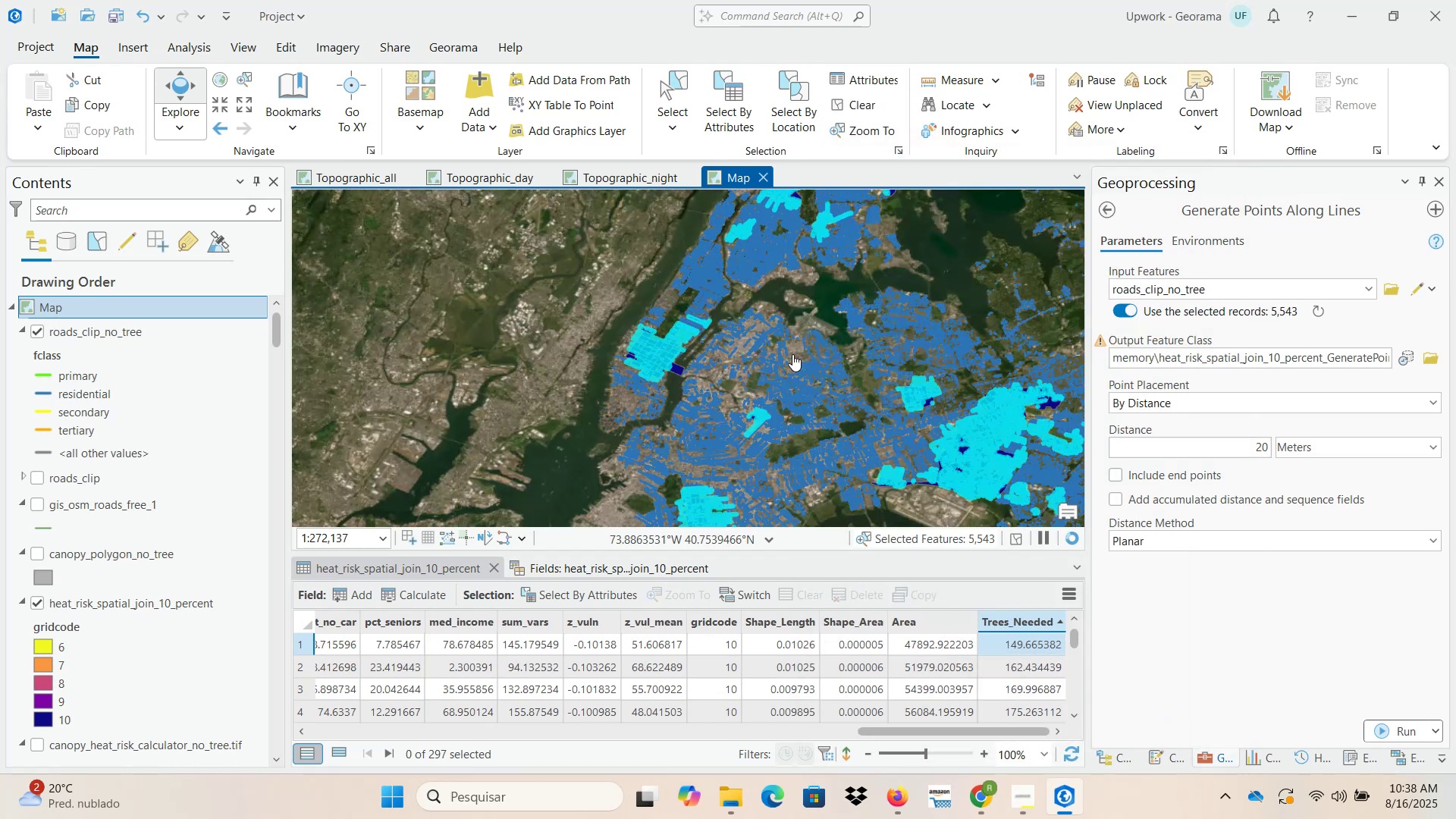 
scroll: coordinate [646, 308], scroll_direction: up, amount: 6.0
 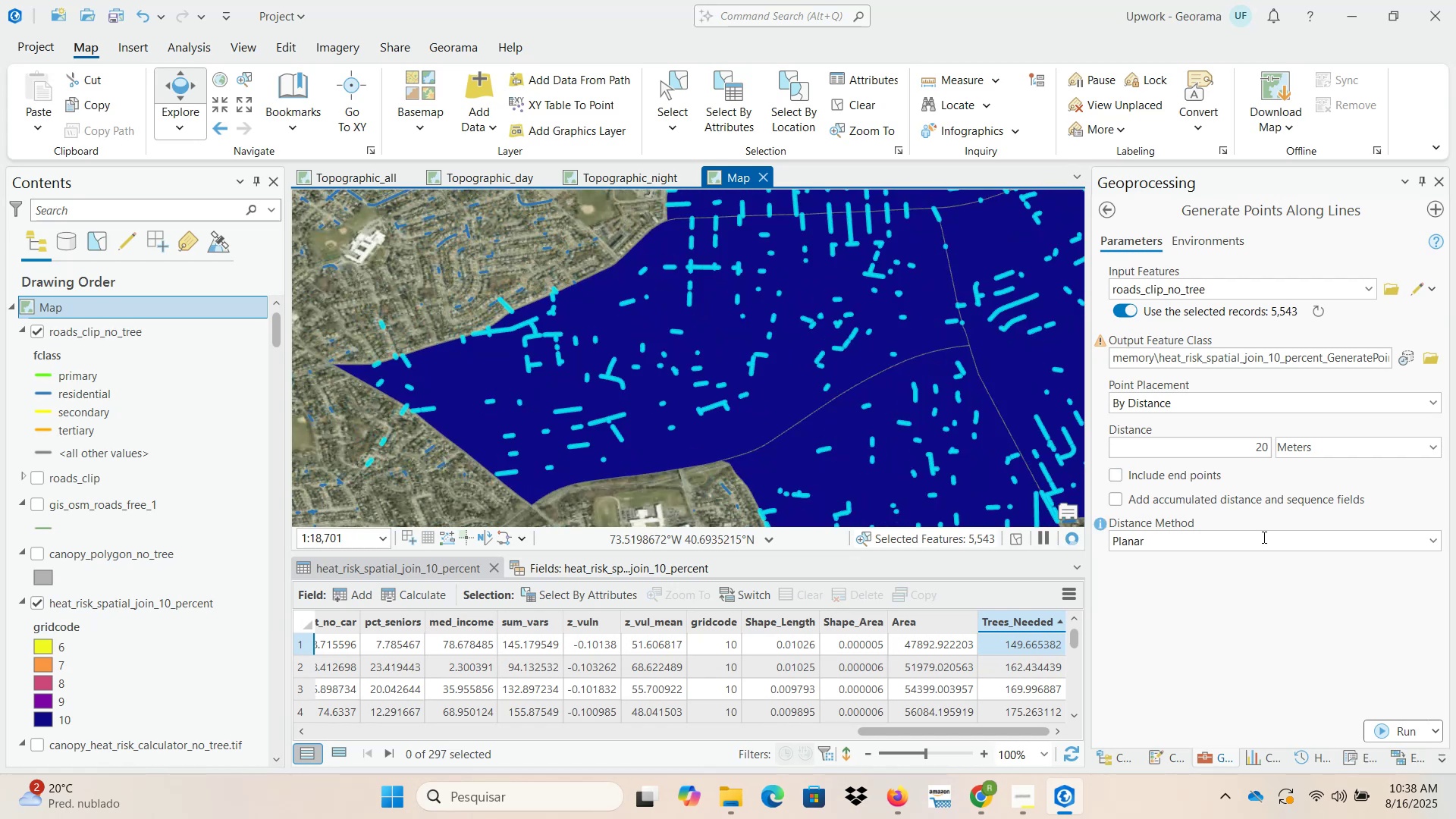 
left_click([1395, 733])
 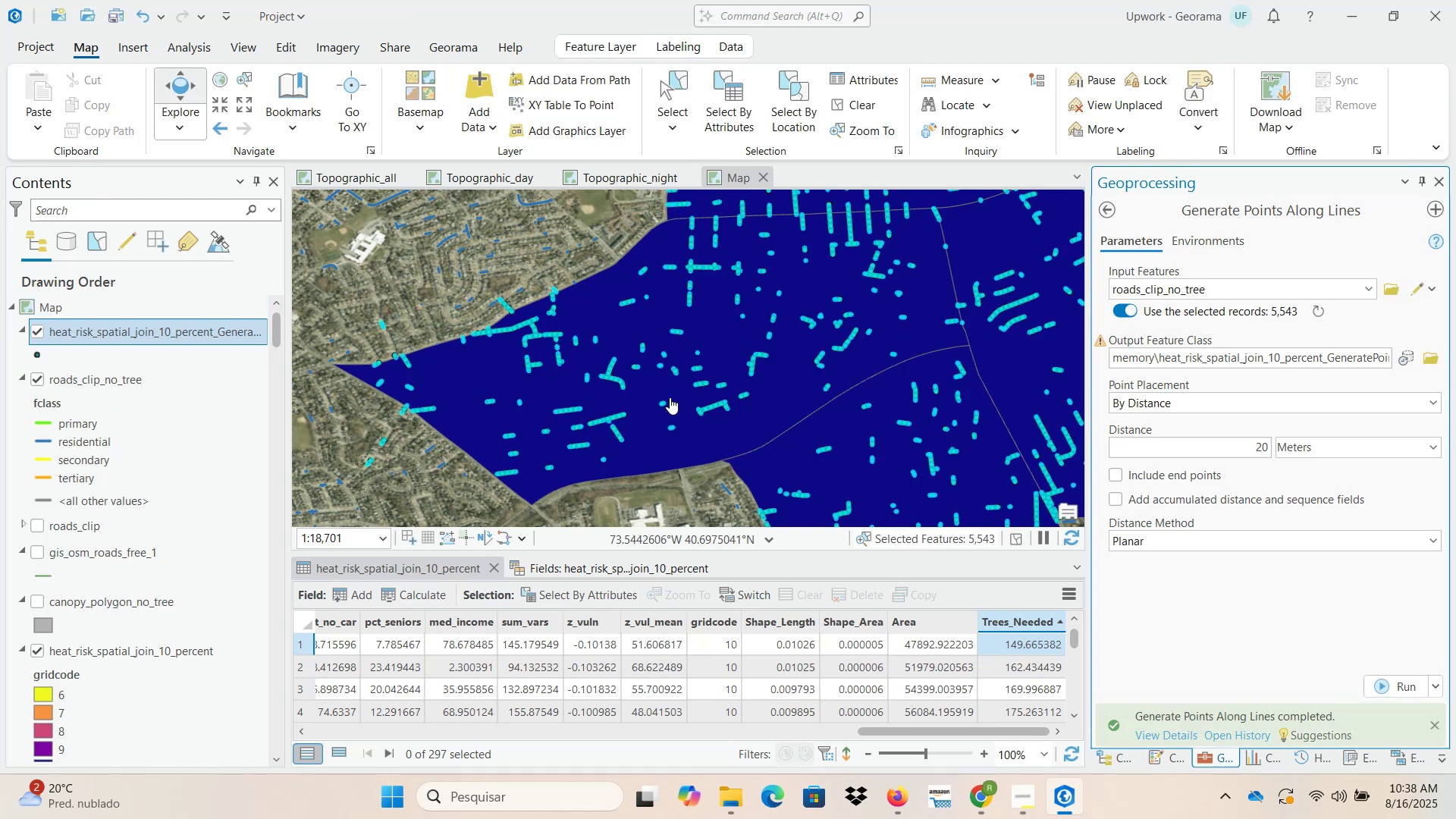 
wait(15.29)
 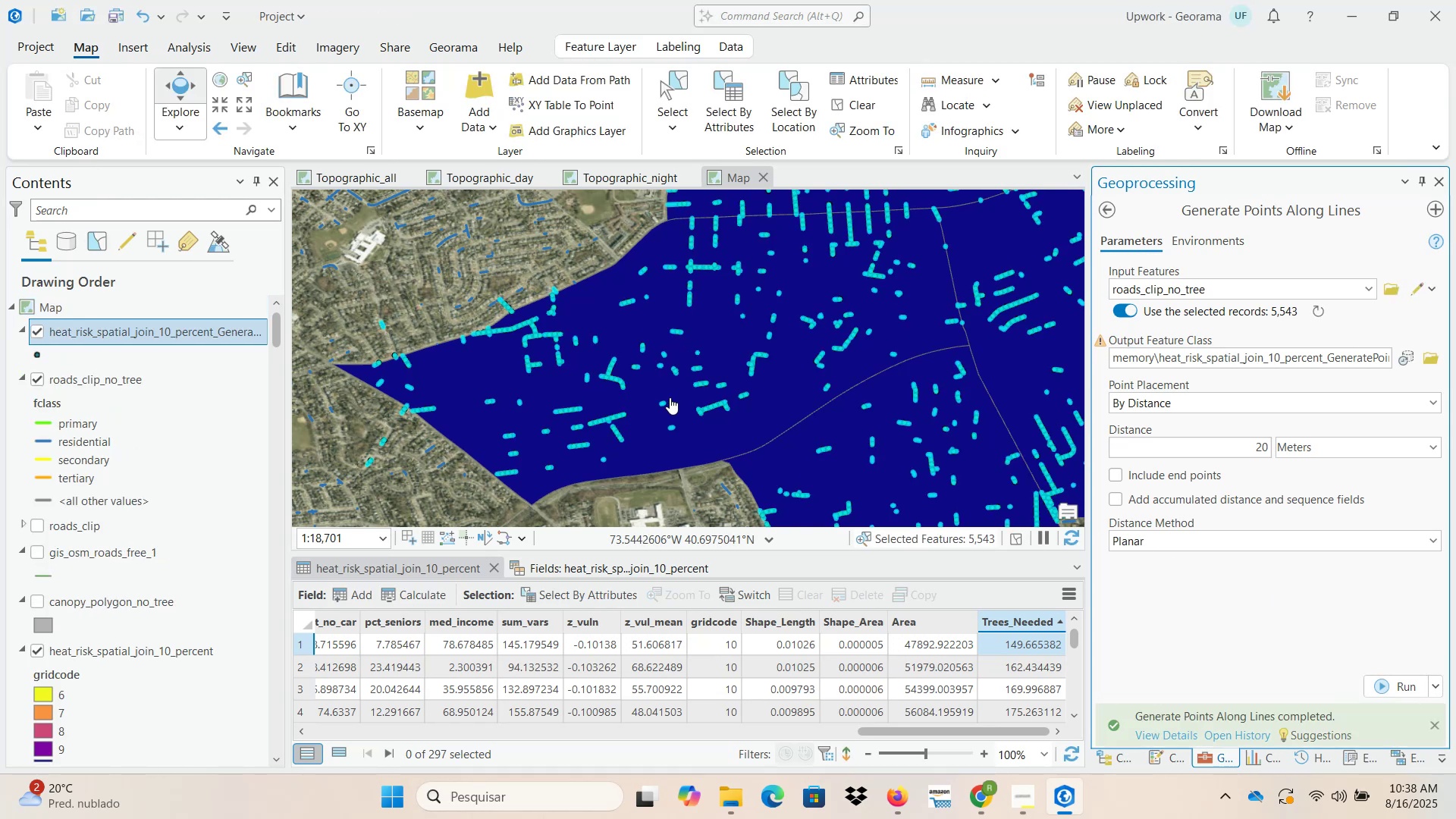 
right_click([240, 332])
 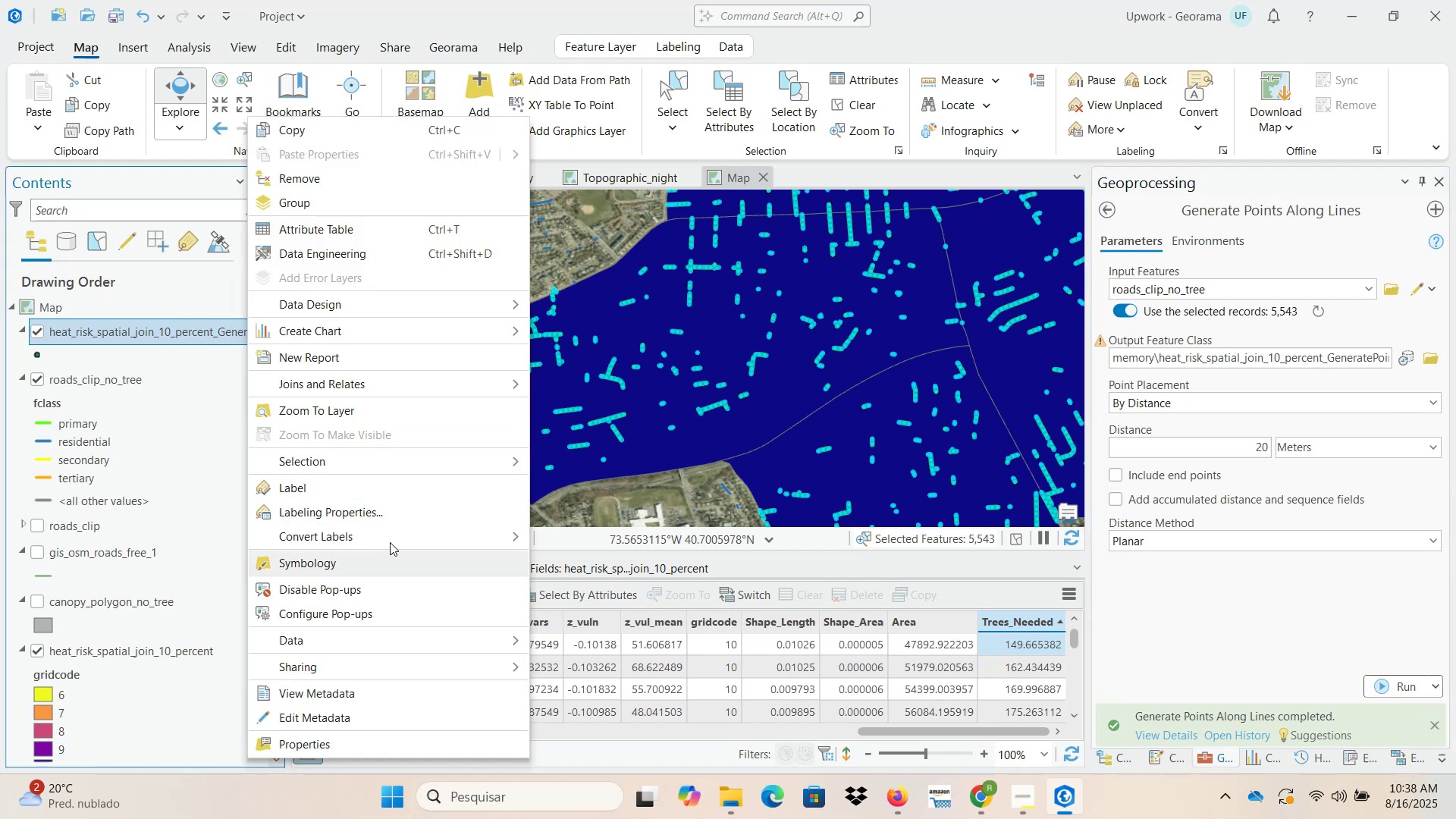 
left_click([859, 104])
 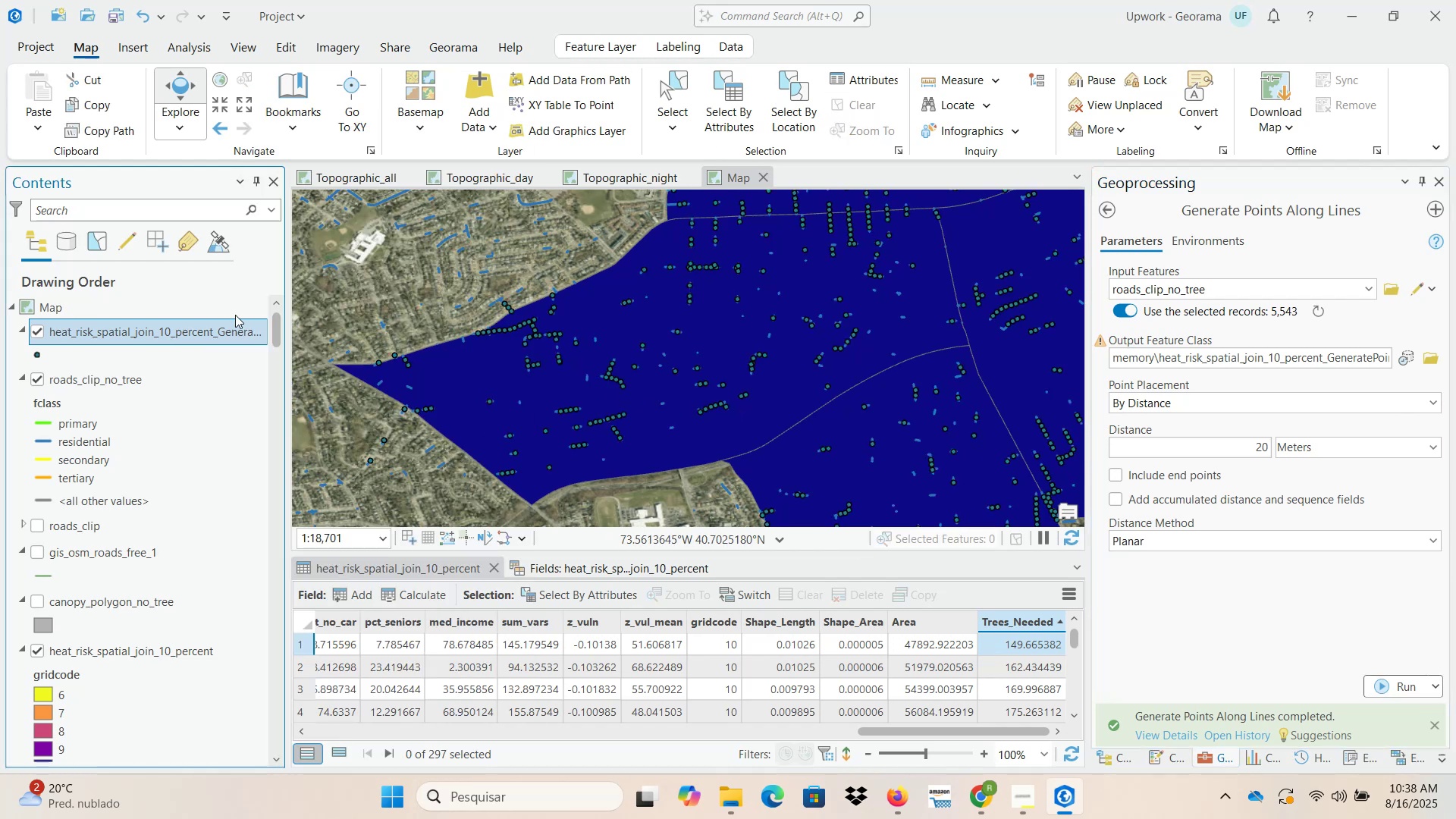 
scroll: coordinate [498, 356], scroll_direction: up, amount: 3.0
 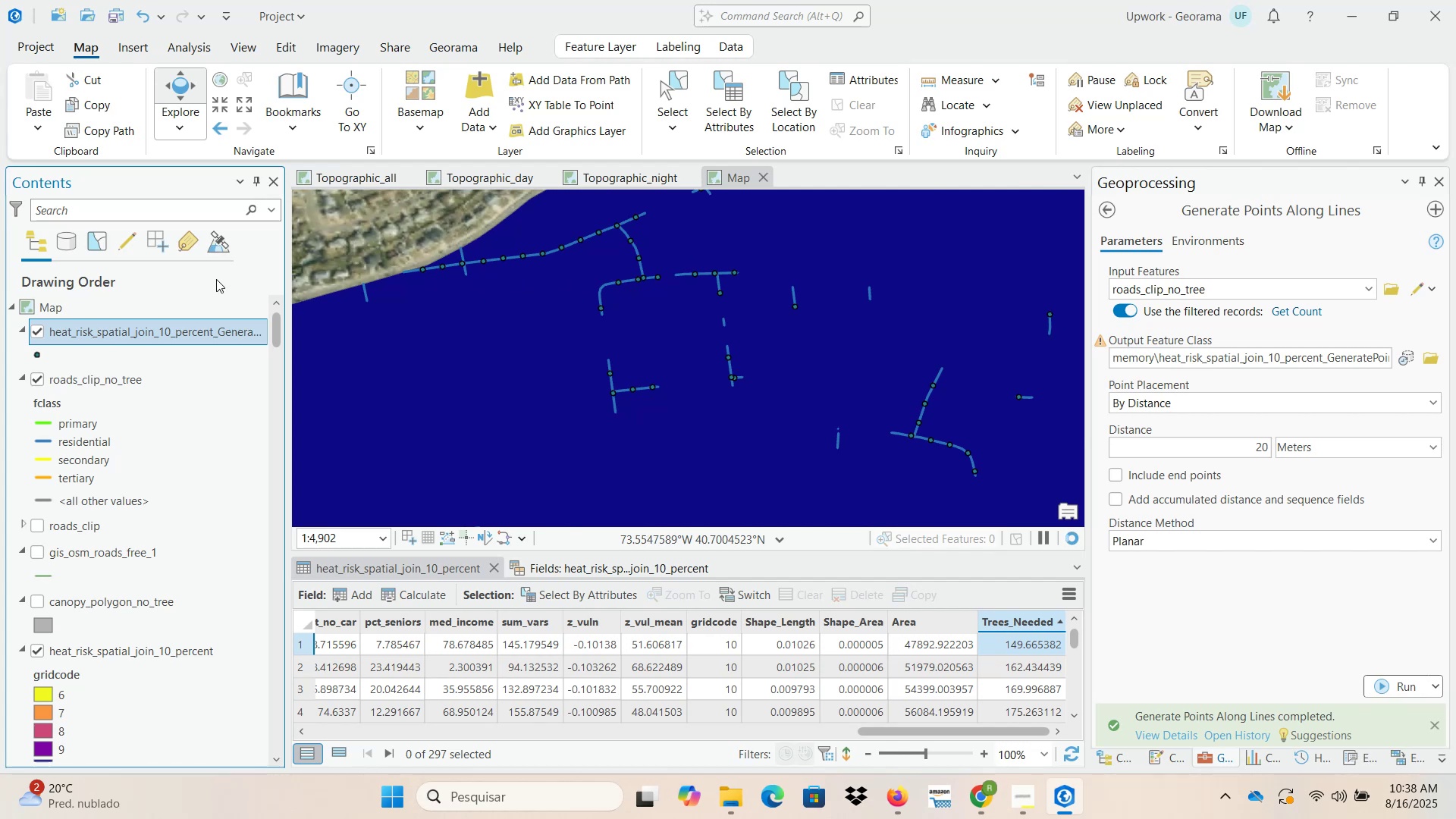 
right_click([171, 330])
 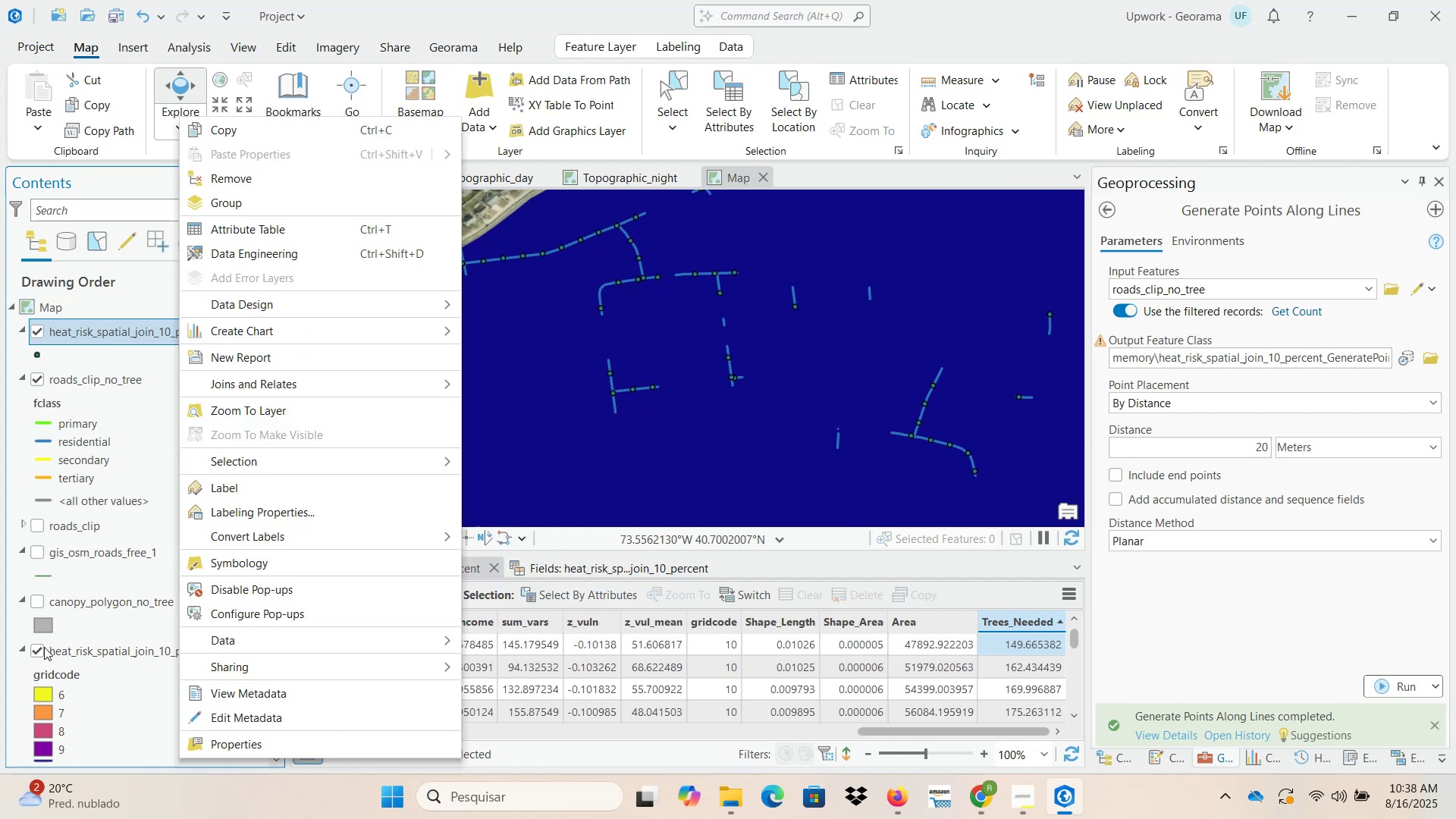 
wait(6.57)
 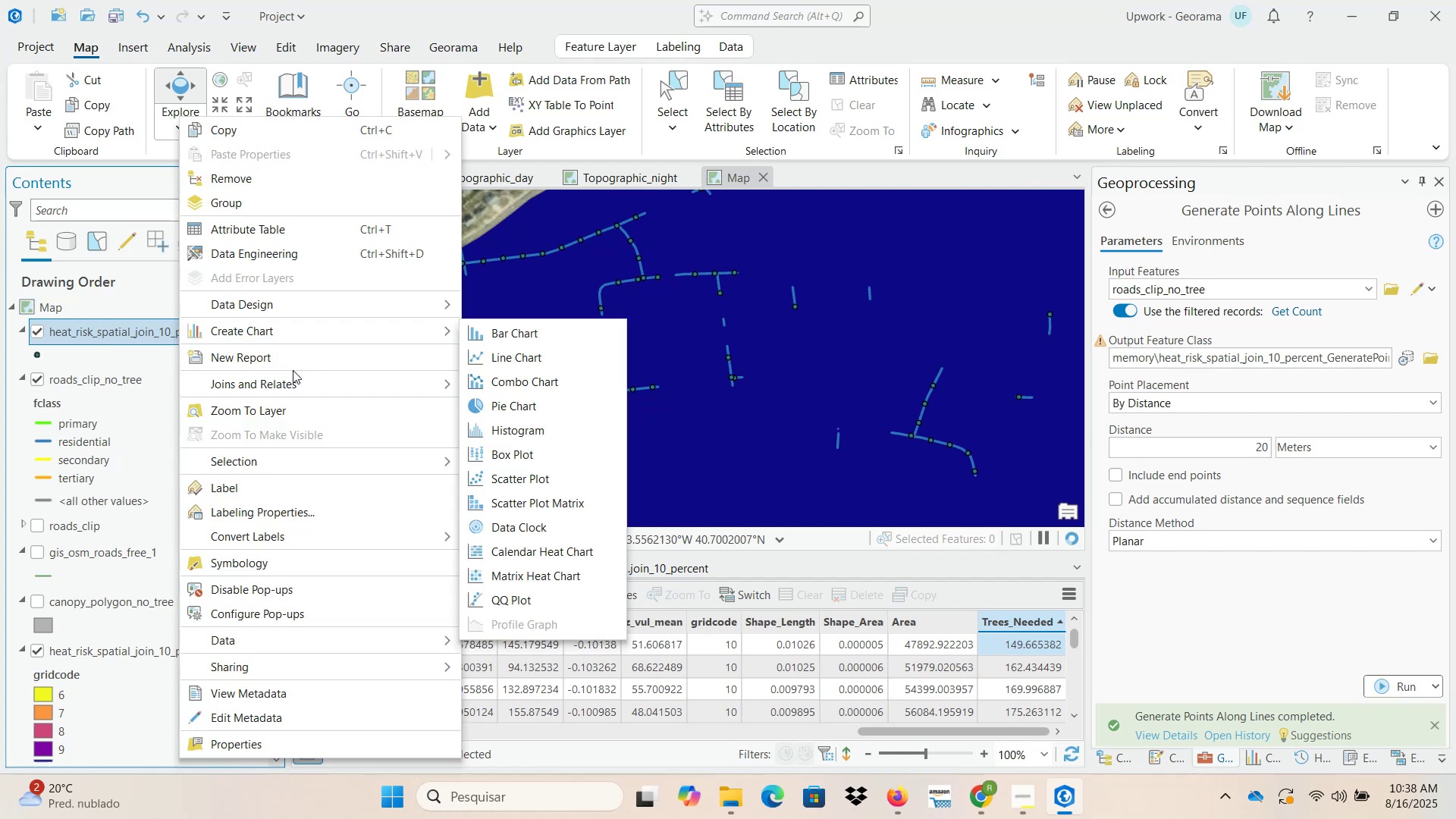 
left_click([291, 568])
 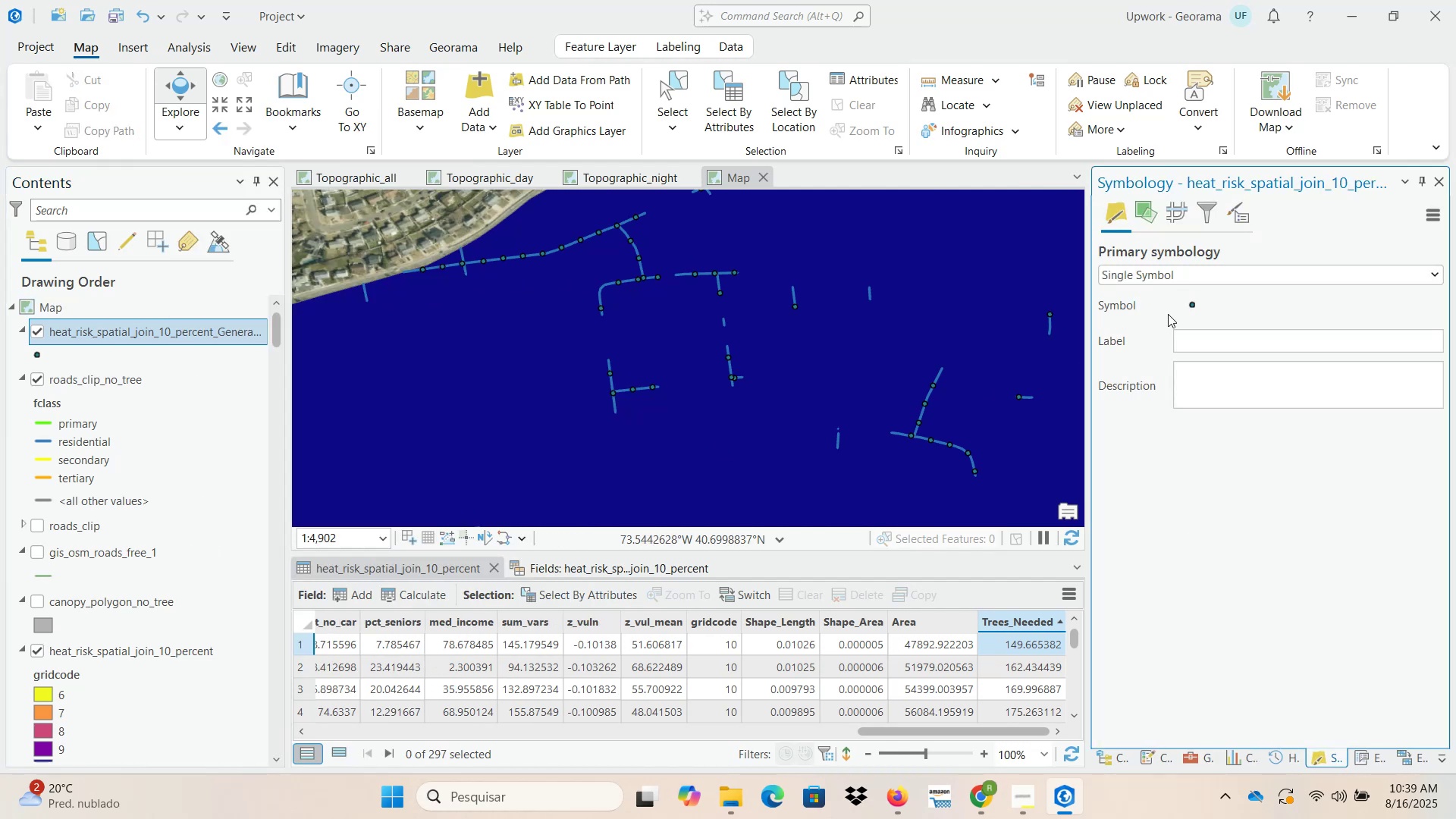 
left_click([1197, 305])
 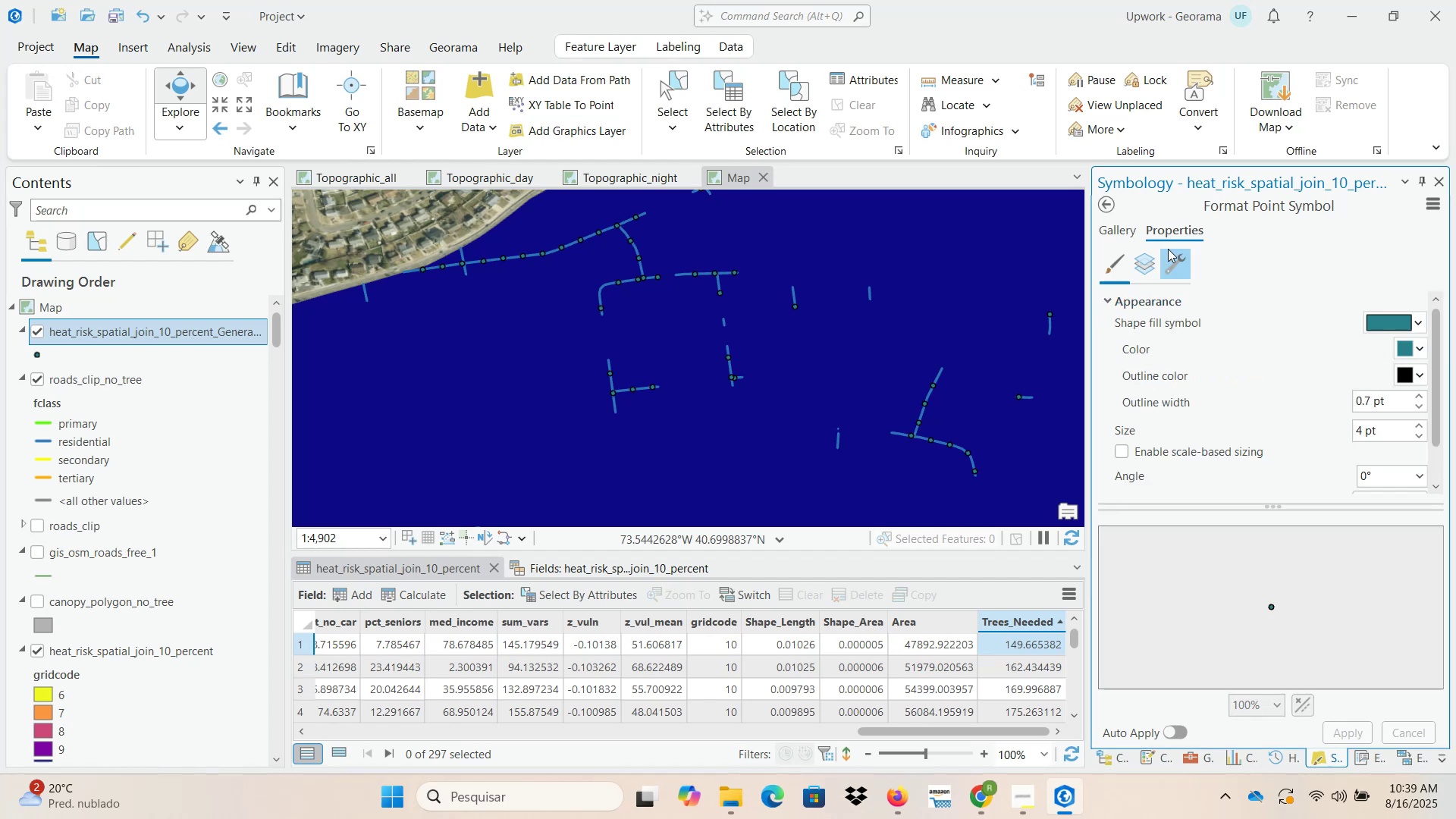 
left_click([1123, 235])
 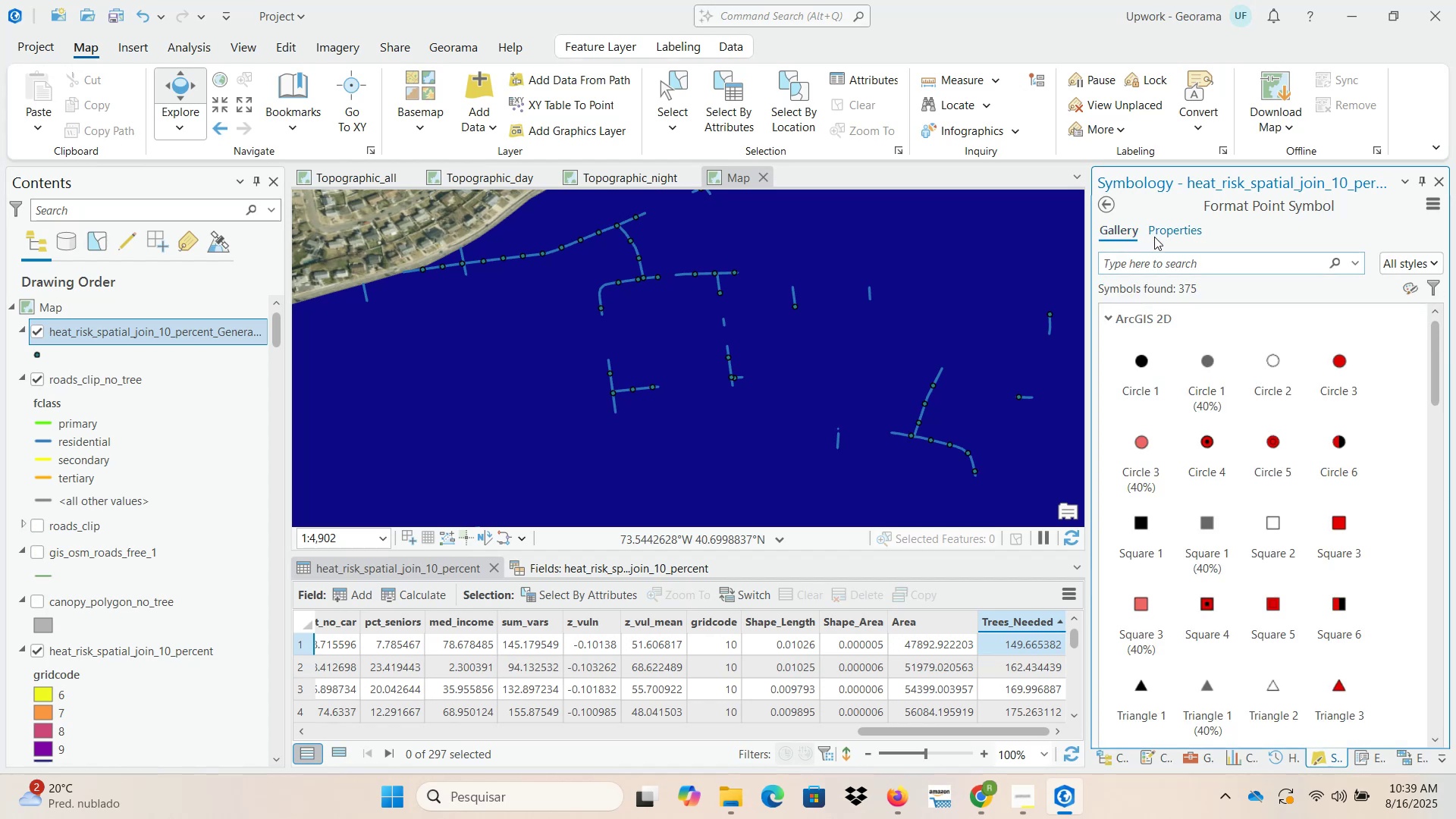 
scroll: coordinate [1298, 541], scroll_direction: down, amount: 20.0
 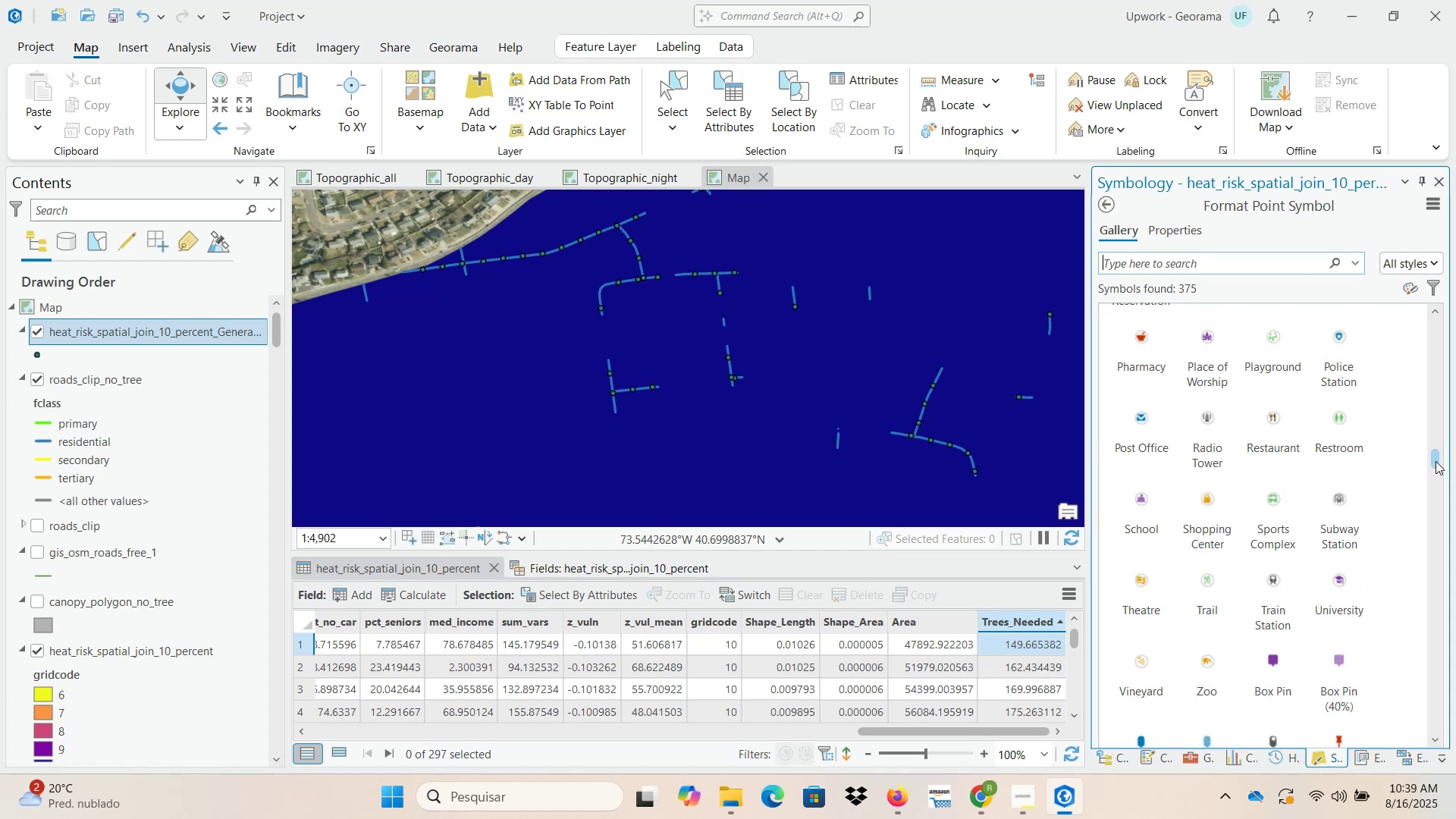 
wait(9.7)
 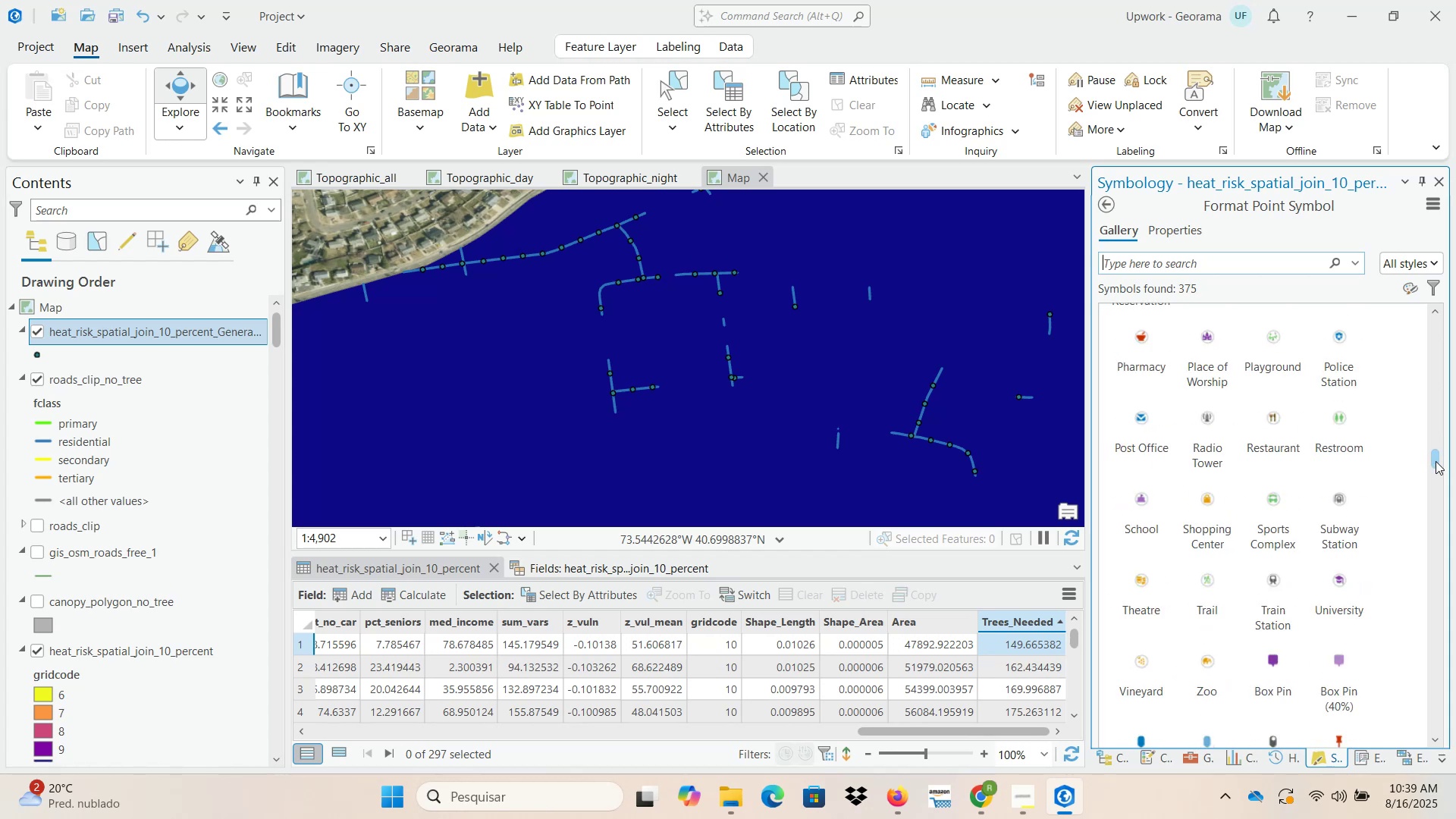 
scroll: coordinate [1388, 477], scroll_direction: down, amount: 8.0
 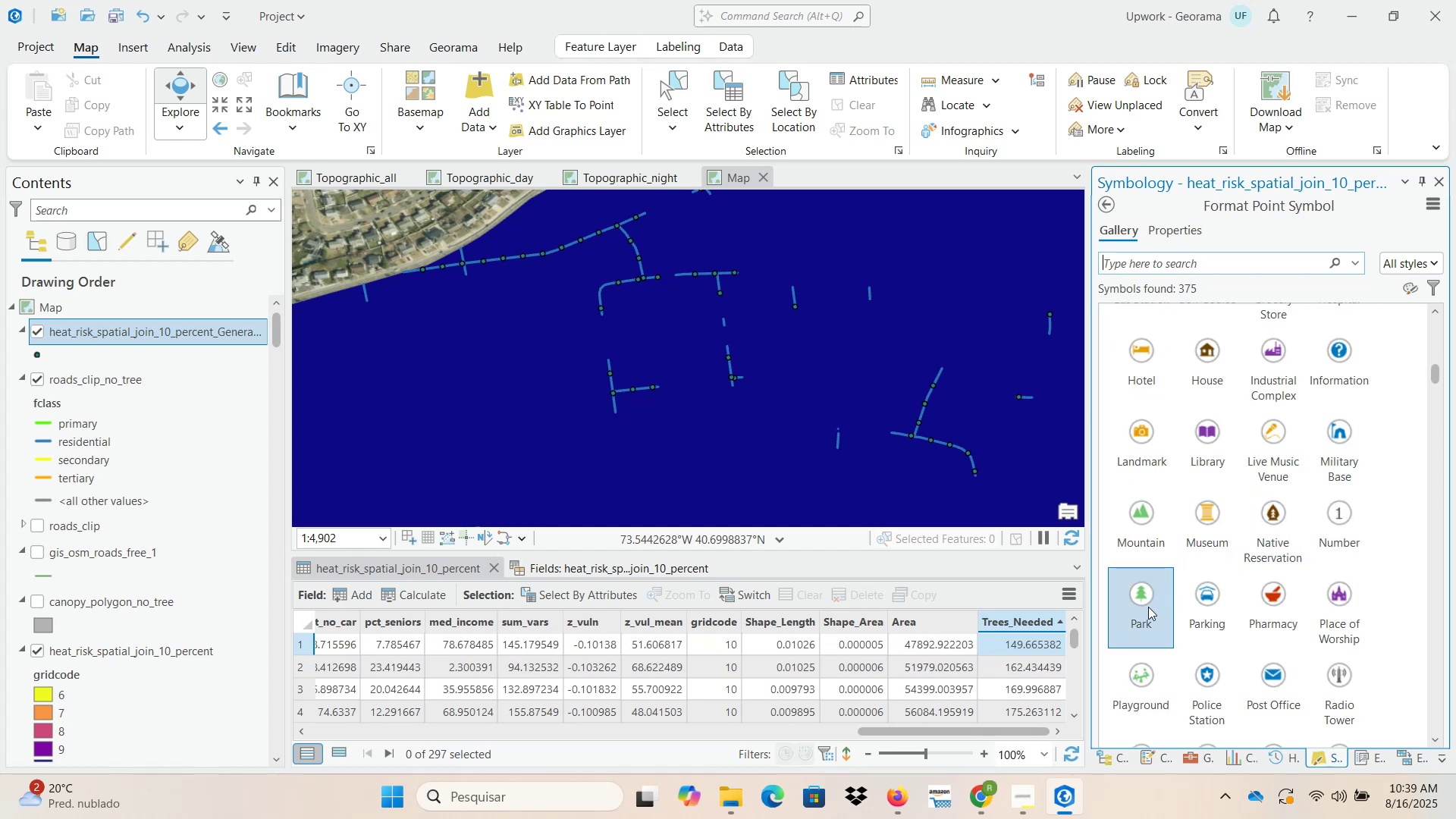 
left_click([1148, 607])
 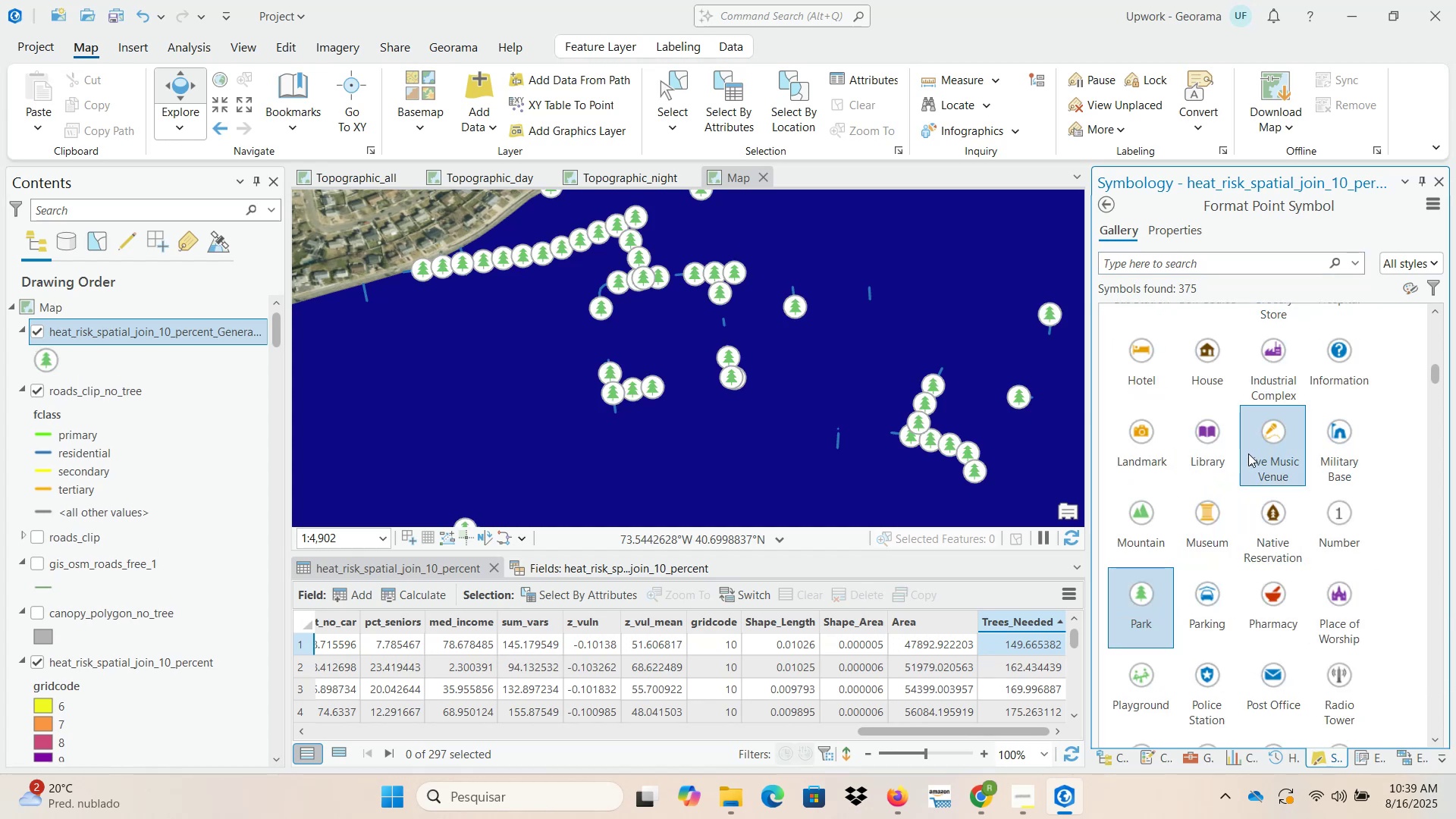 
left_click([1166, 232])
 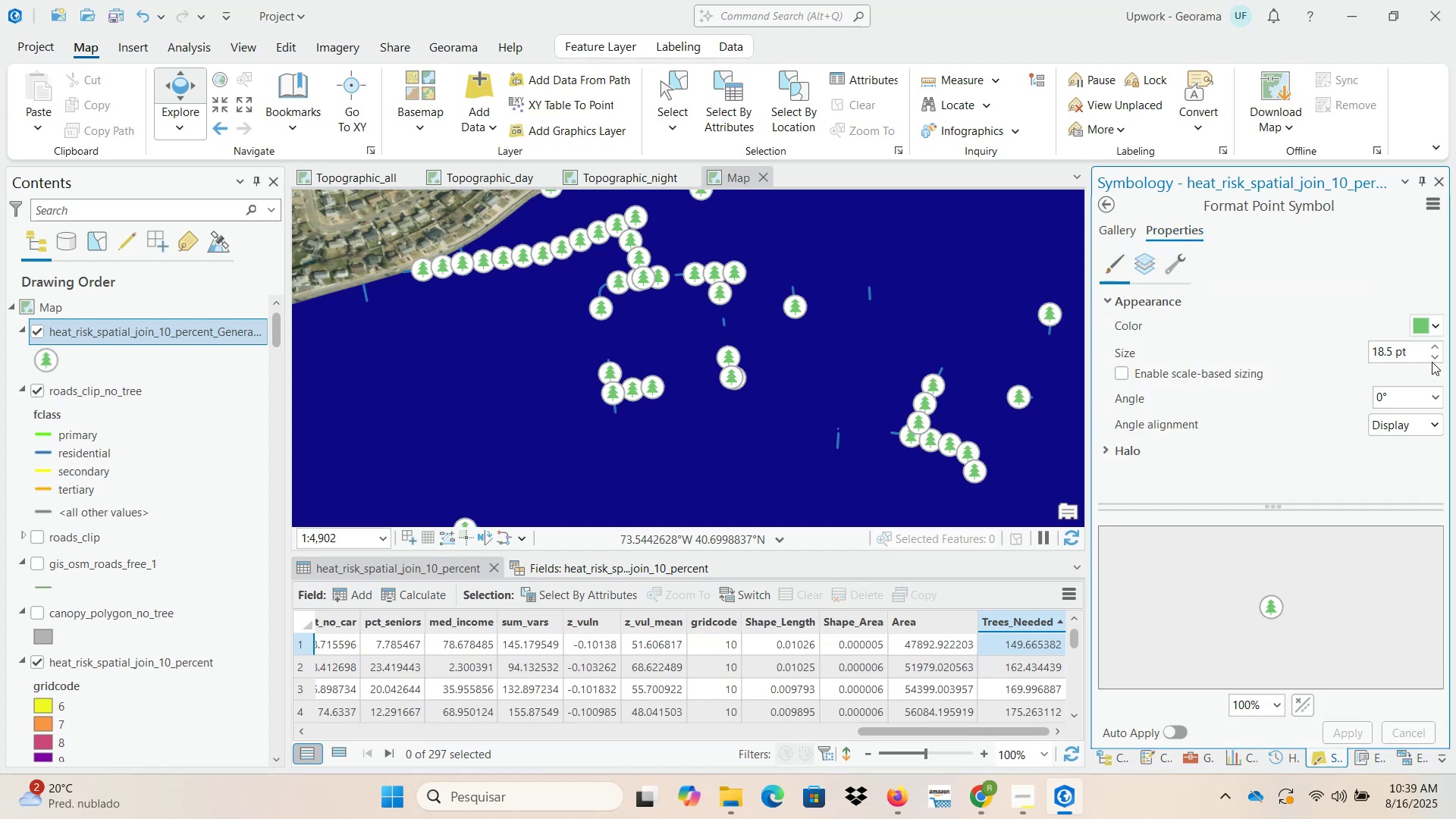 
double_click([1433, 358])
 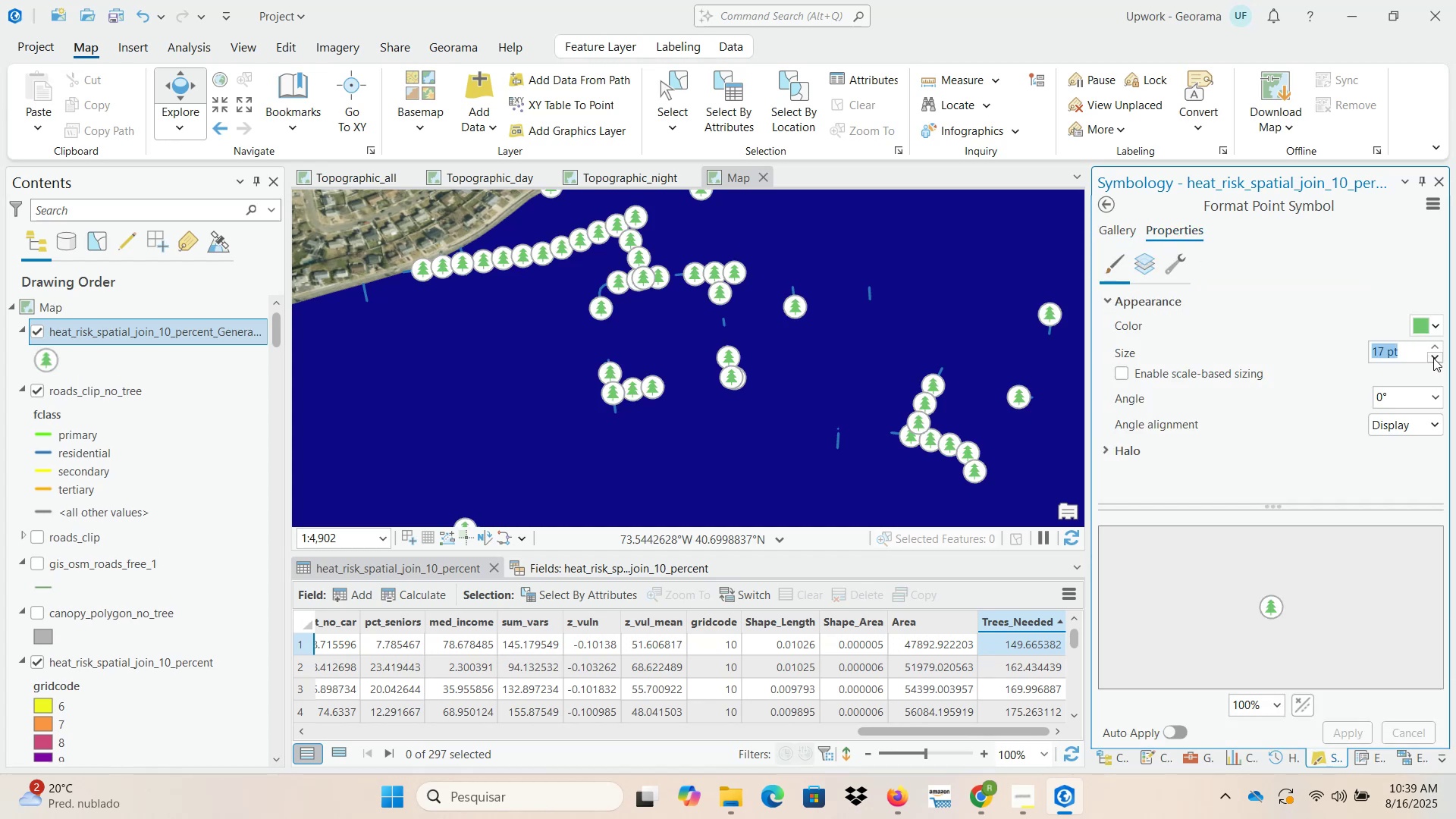 
triple_click([1433, 358])
 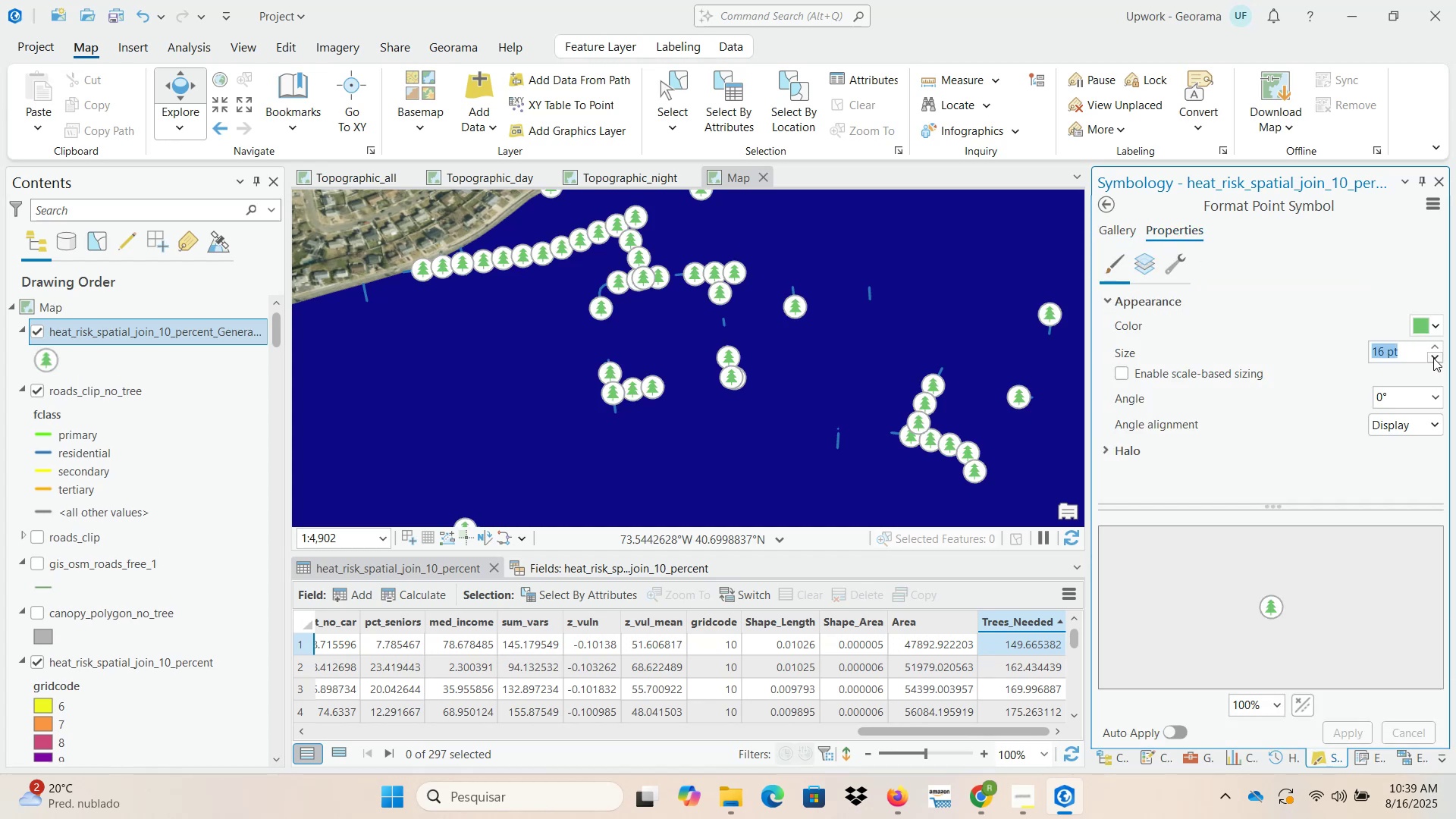 
triple_click([1433, 358])
 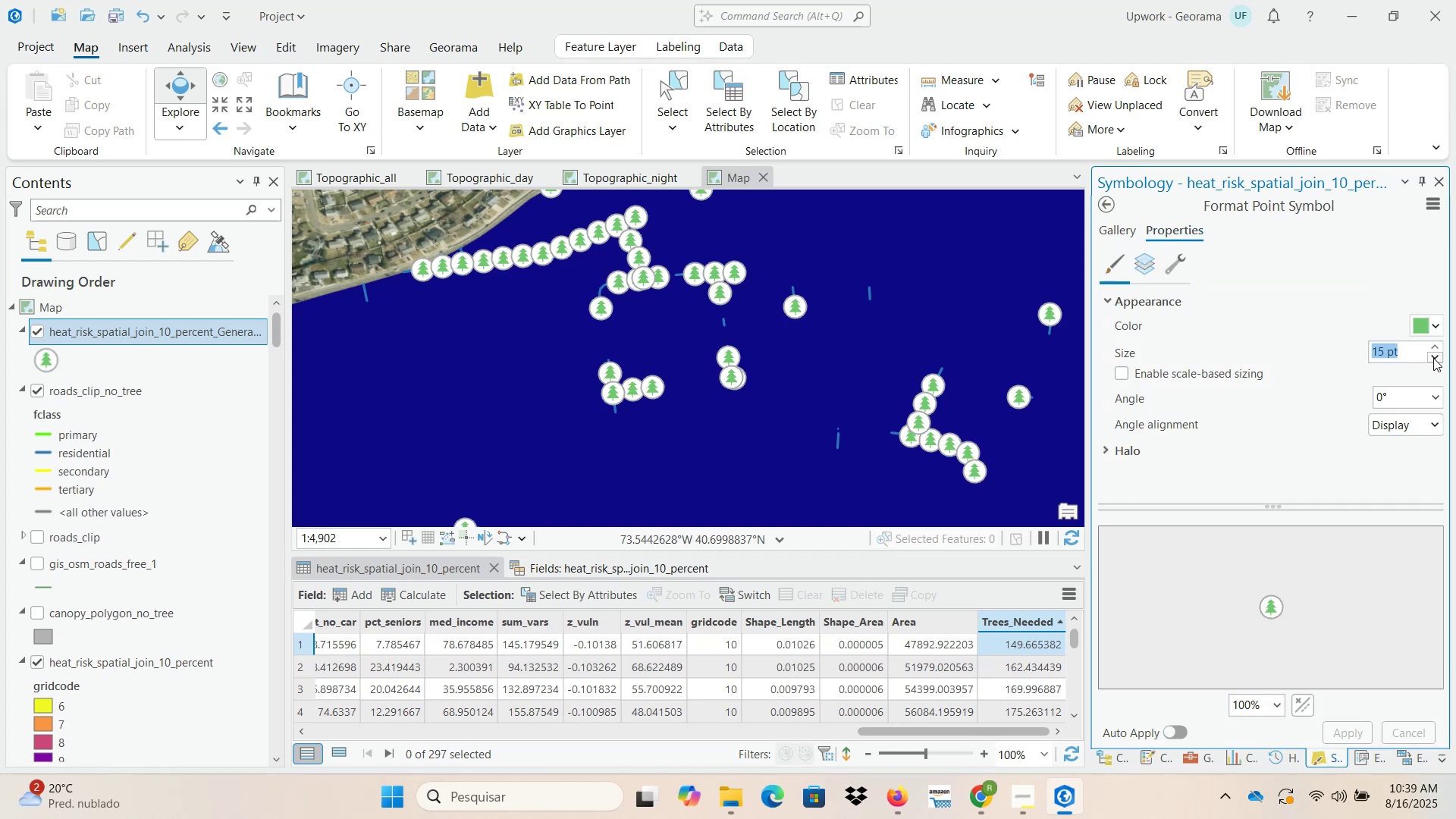 
triple_click([1433, 358])
 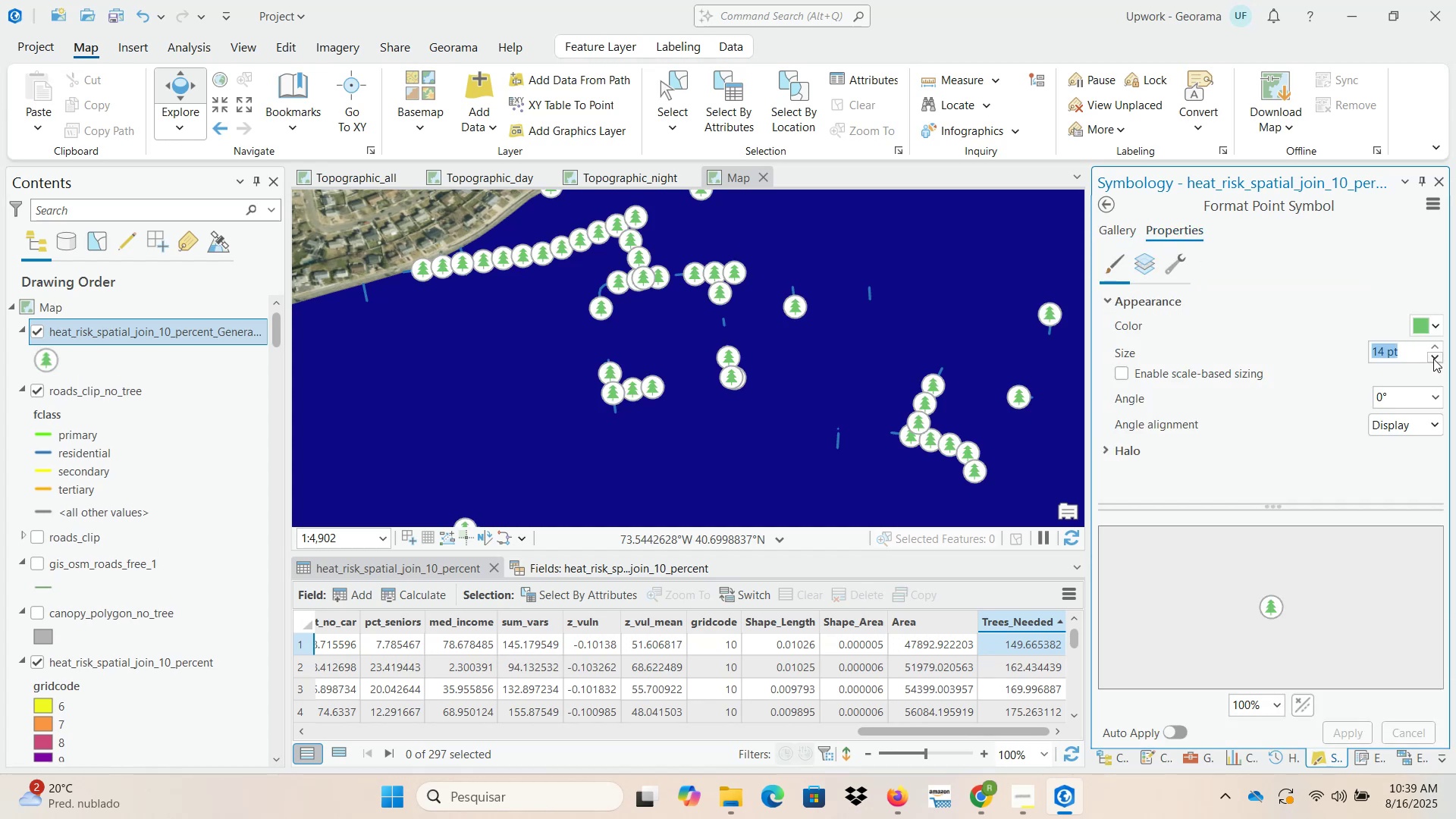 
triple_click([1433, 359])
 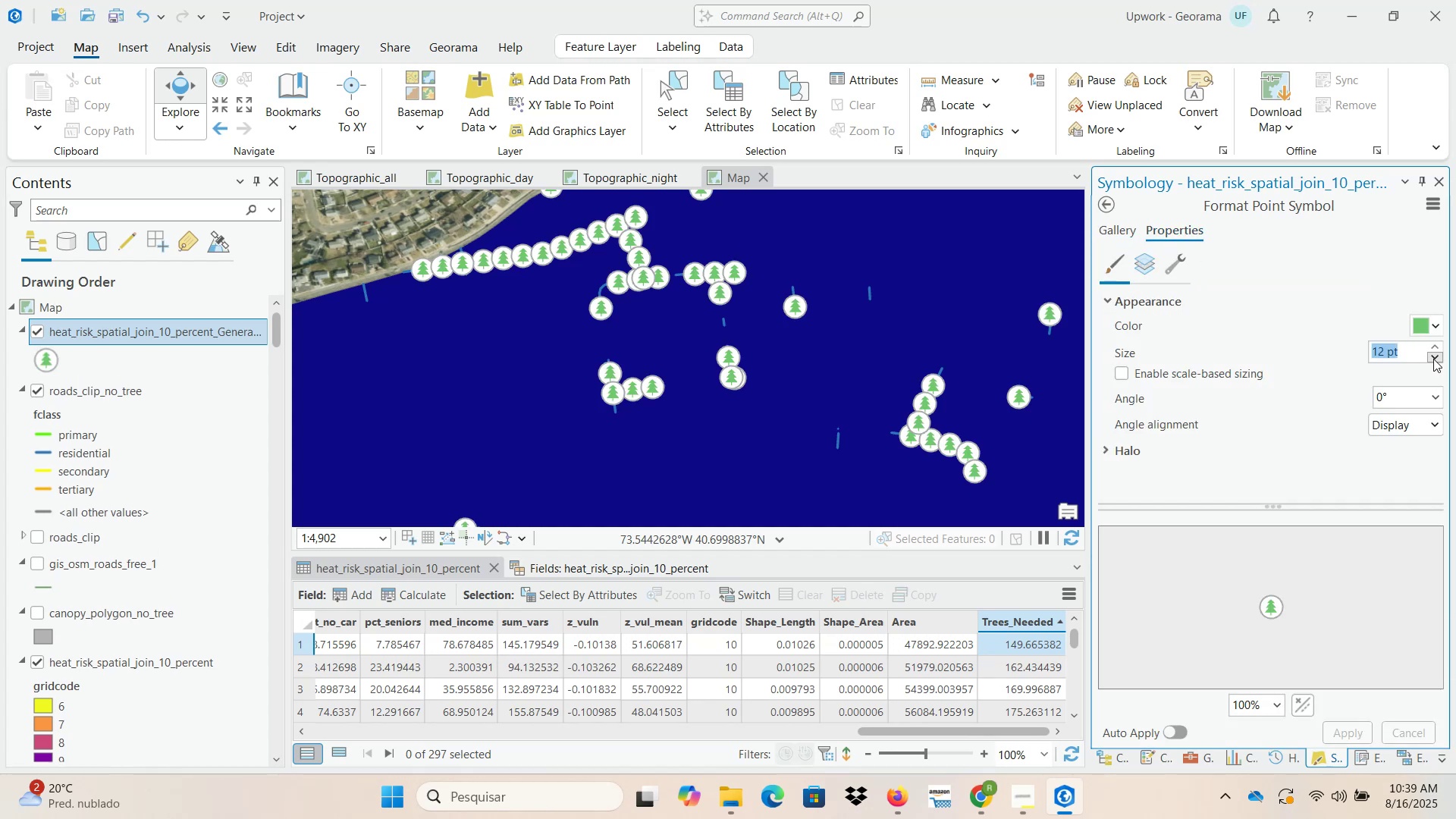 
triple_click([1433, 359])
 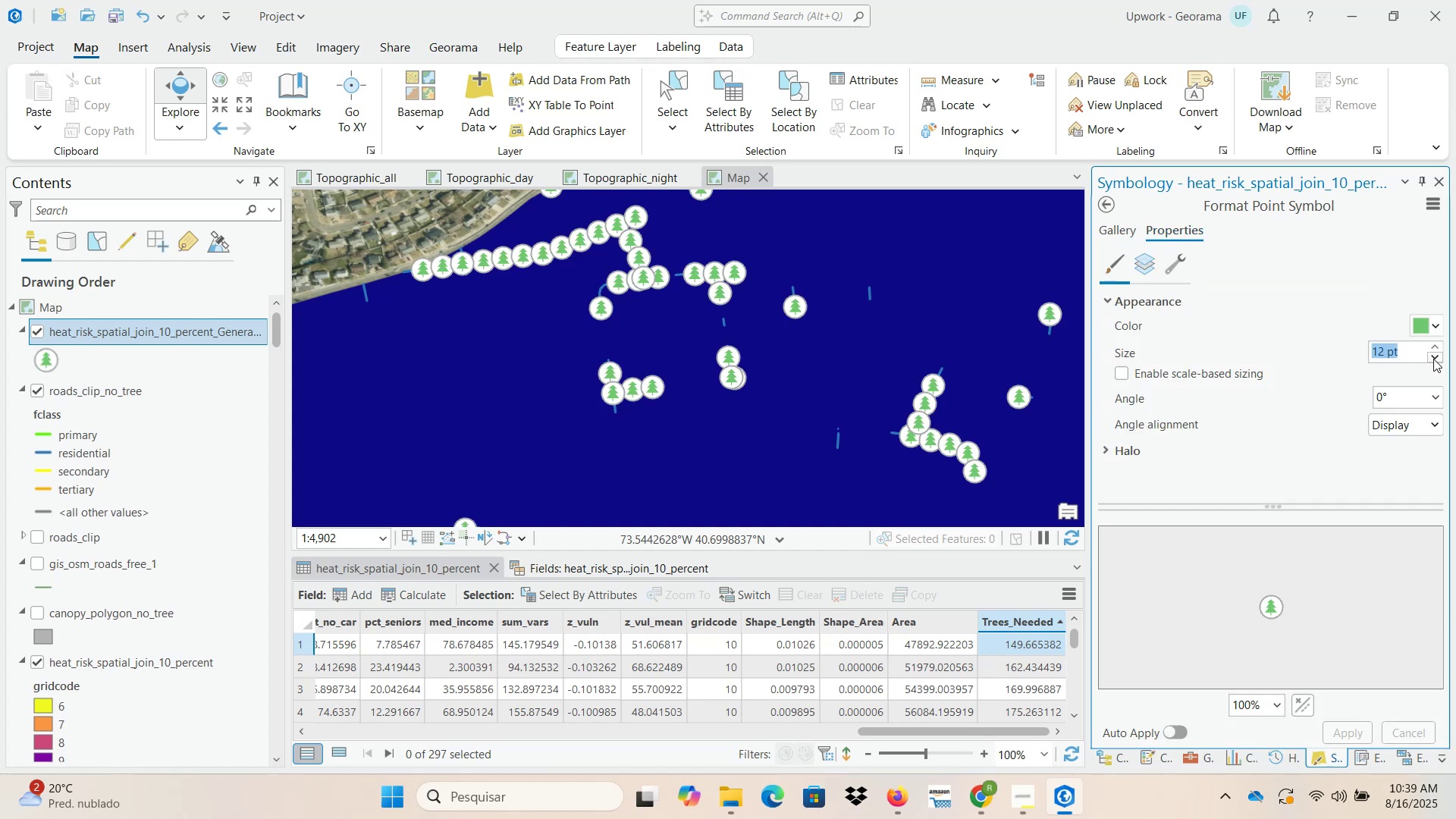 
triple_click([1433, 359])
 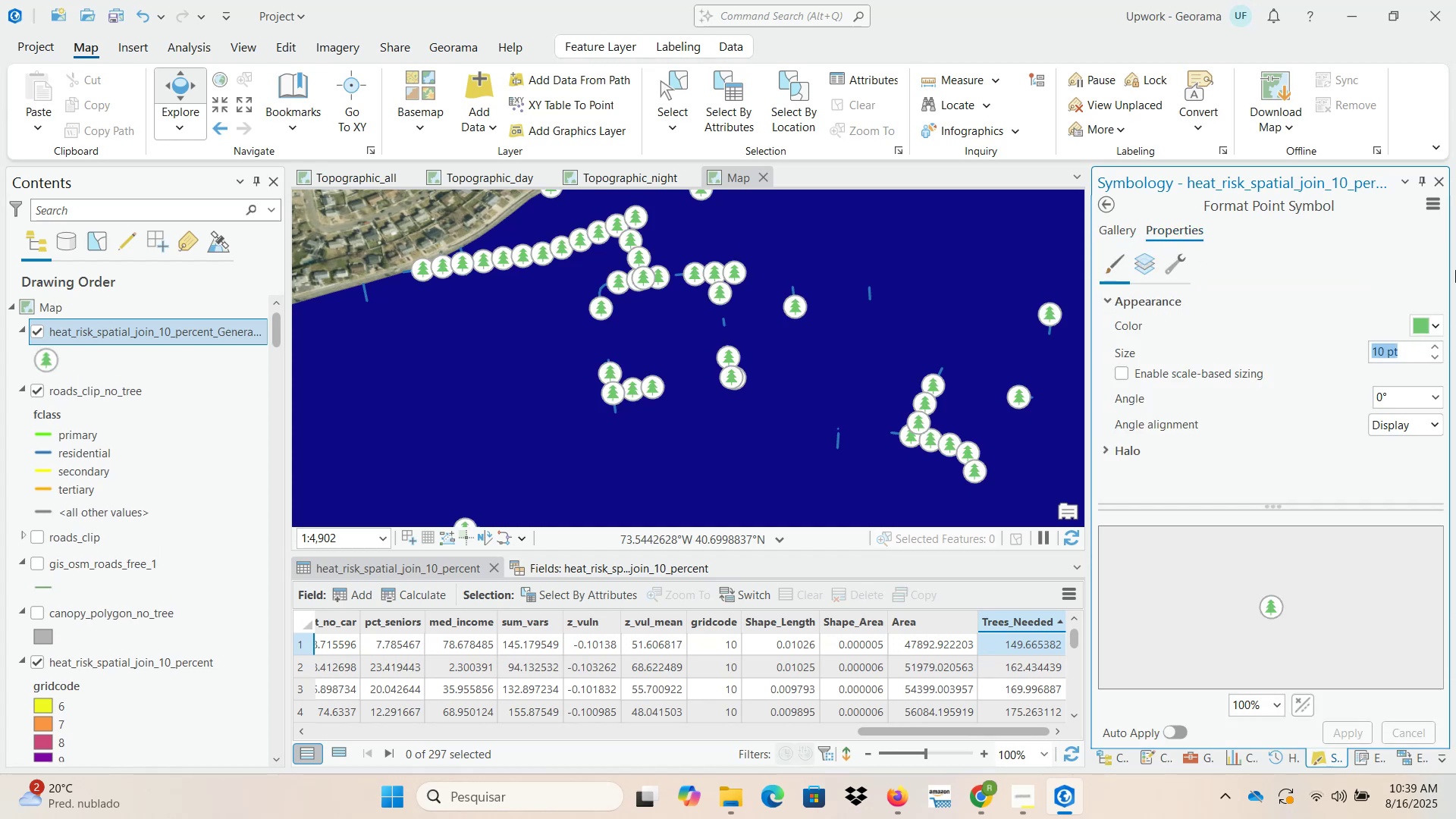 
key(NumpadEnter)
 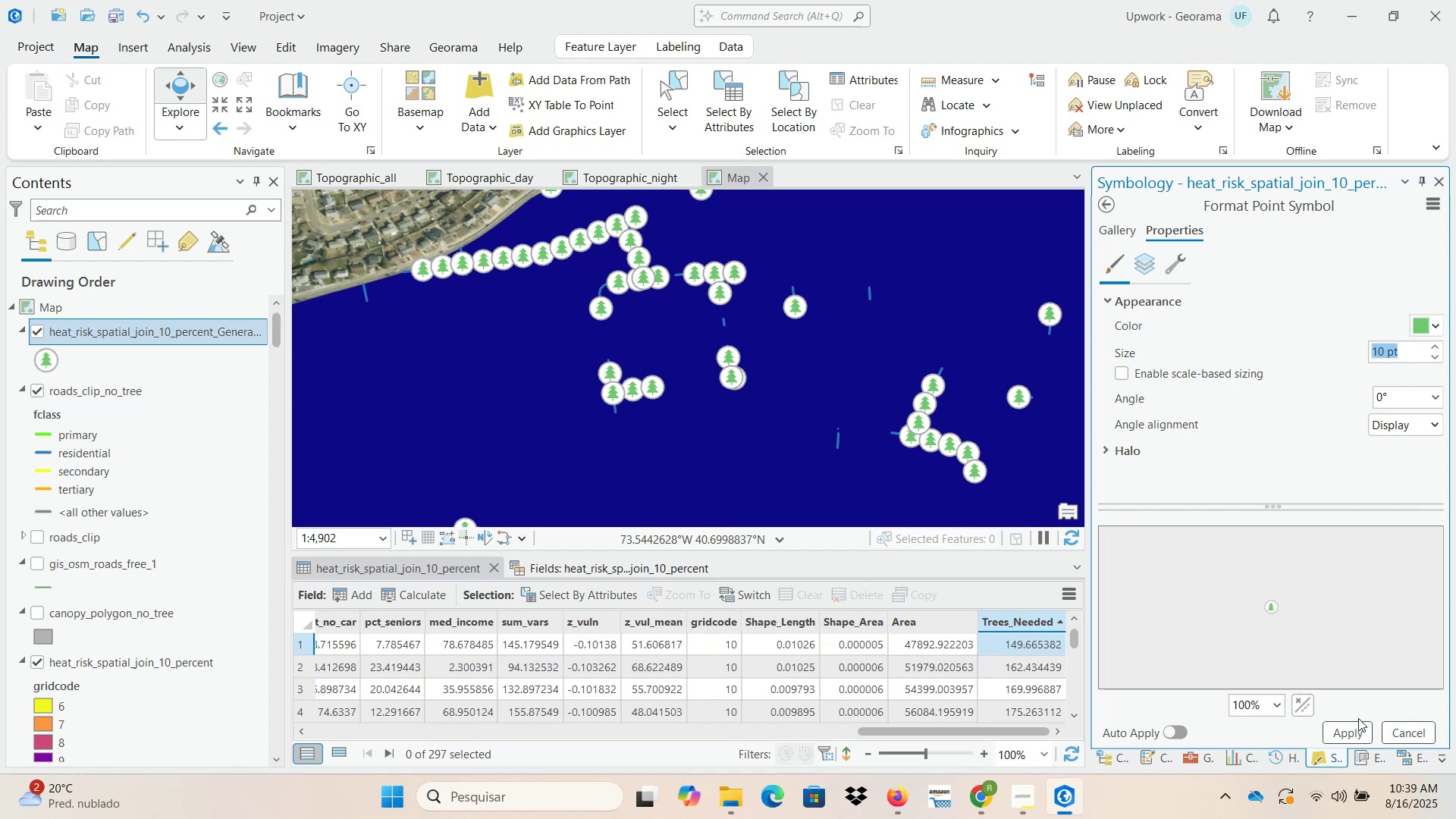 
left_click([1348, 741])
 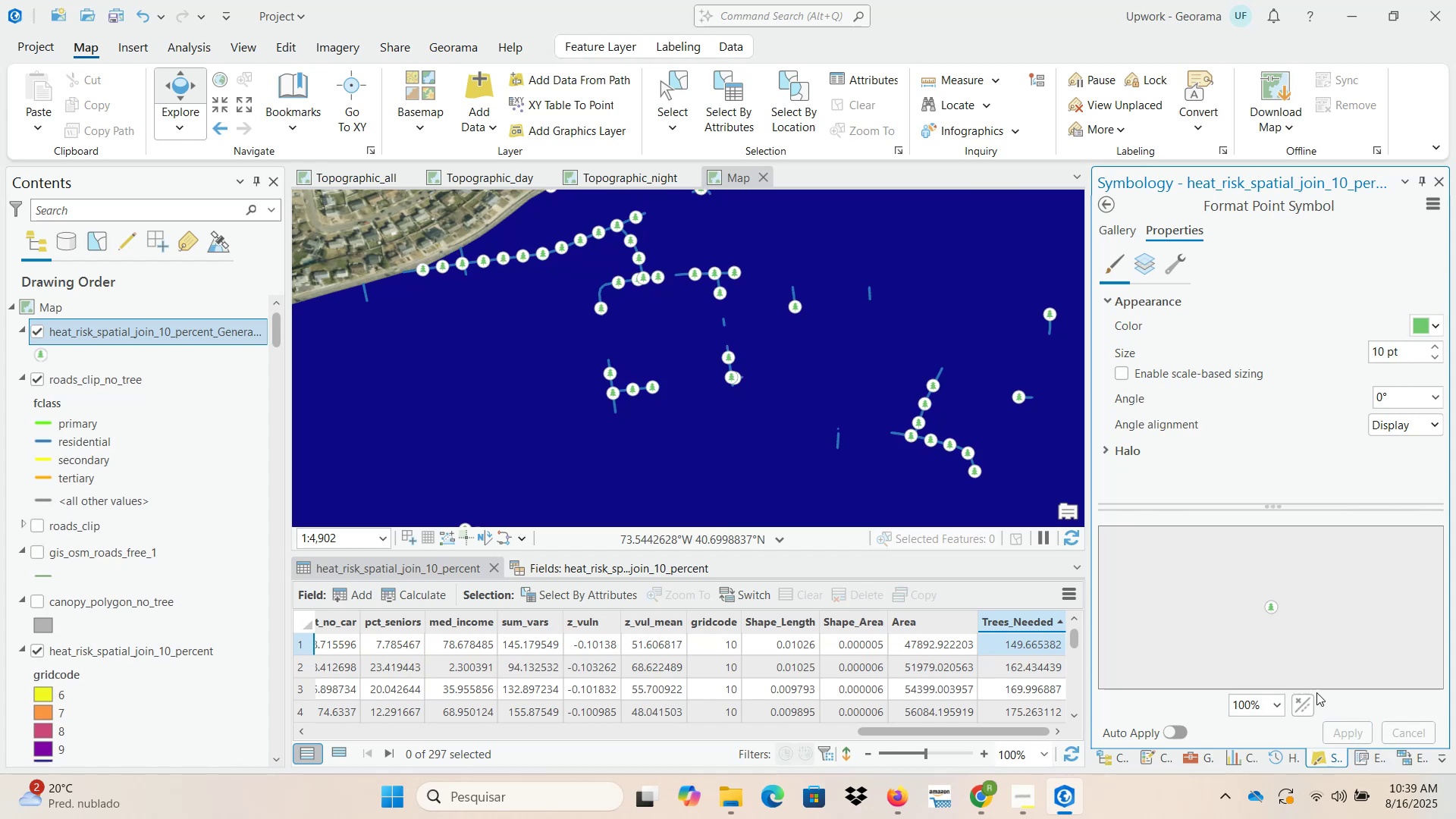 
scroll: coordinate [543, 359], scroll_direction: down, amount: 6.0
 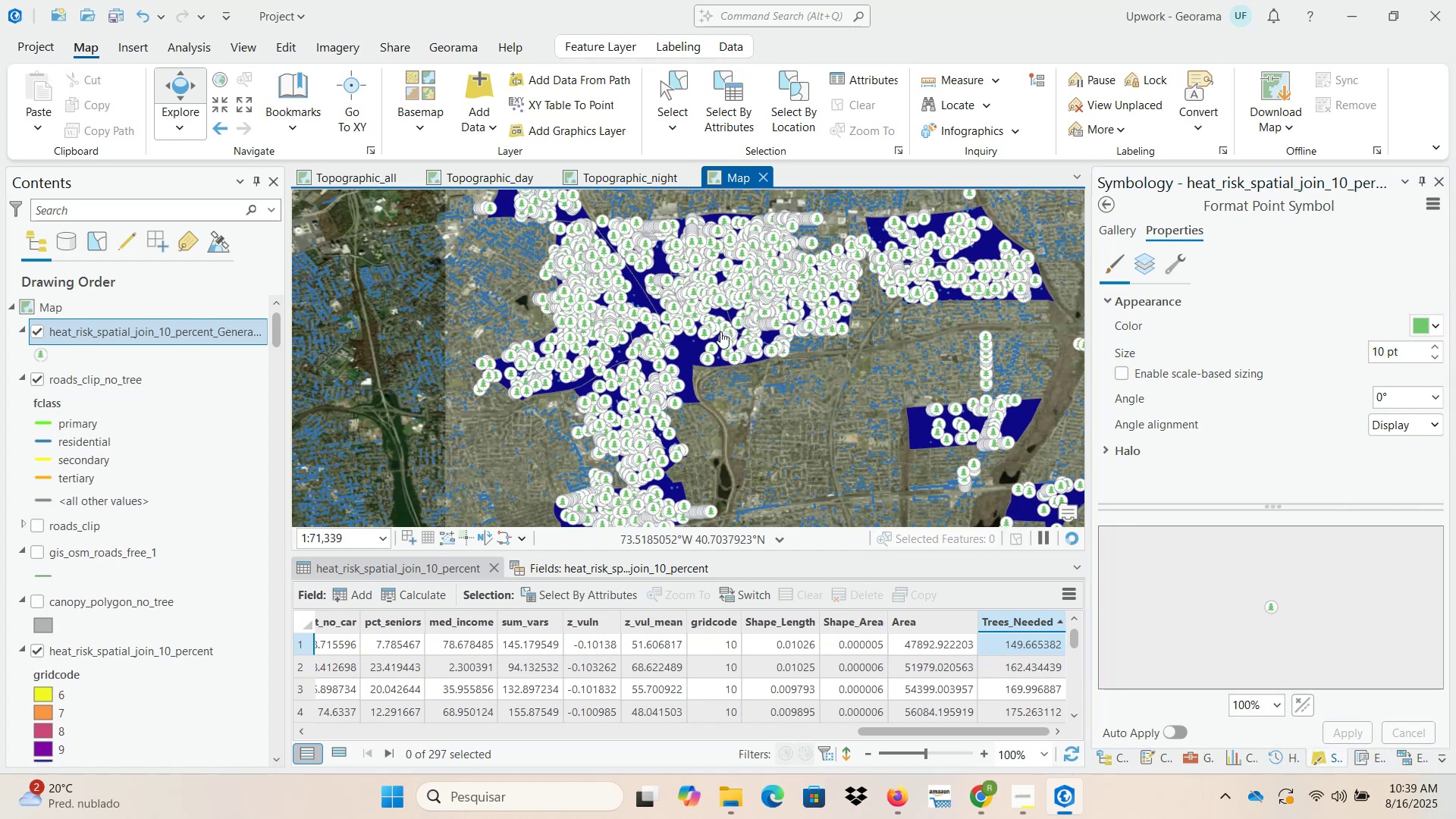 
scroll: coordinate [725, 290], scroll_direction: up, amount: 4.0
 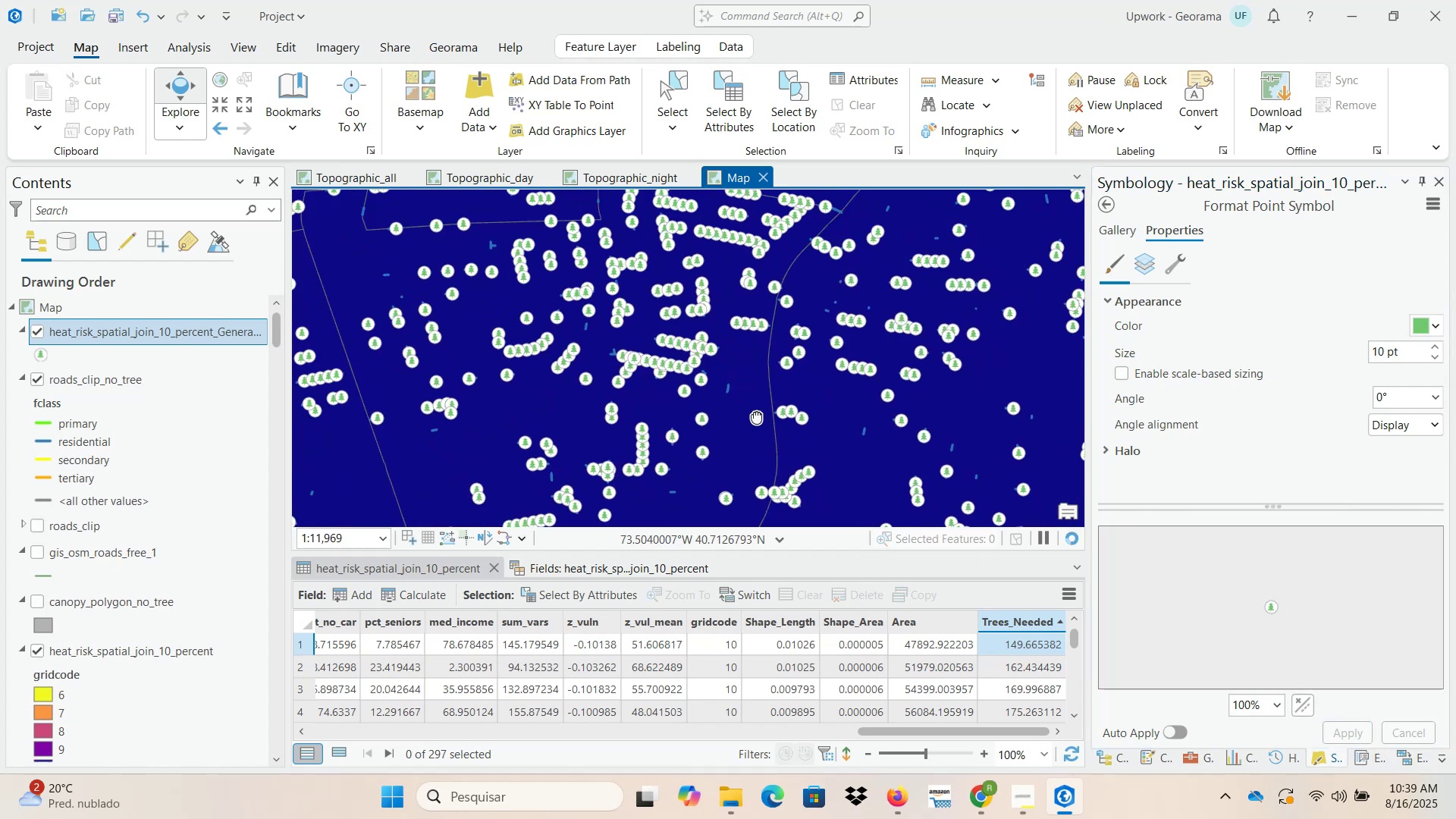 
scroll: coordinate [729, 401], scroll_direction: down, amount: 1.0
 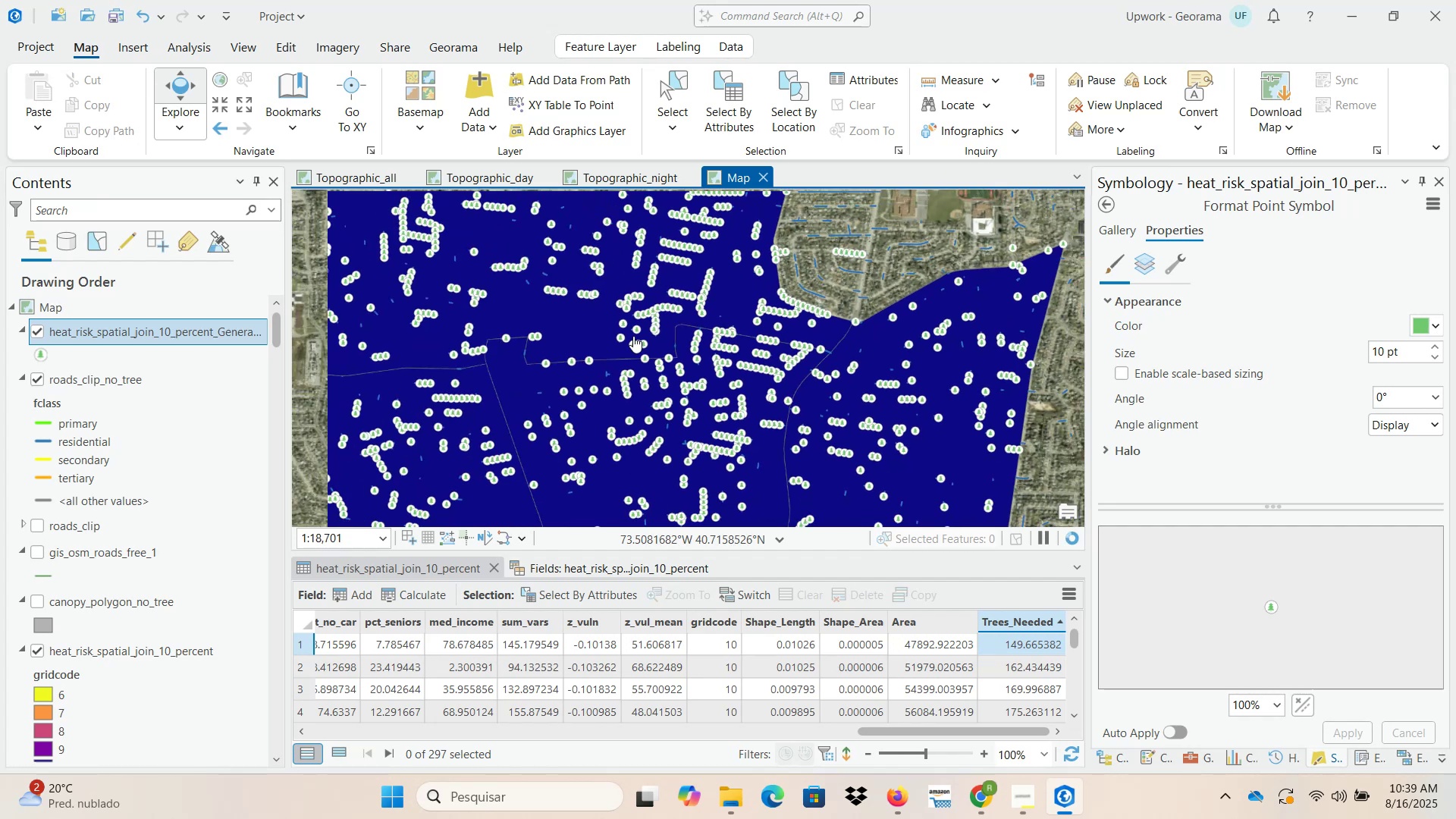 
scroll: coordinate [629, 349], scroll_direction: up, amount: 6.0
 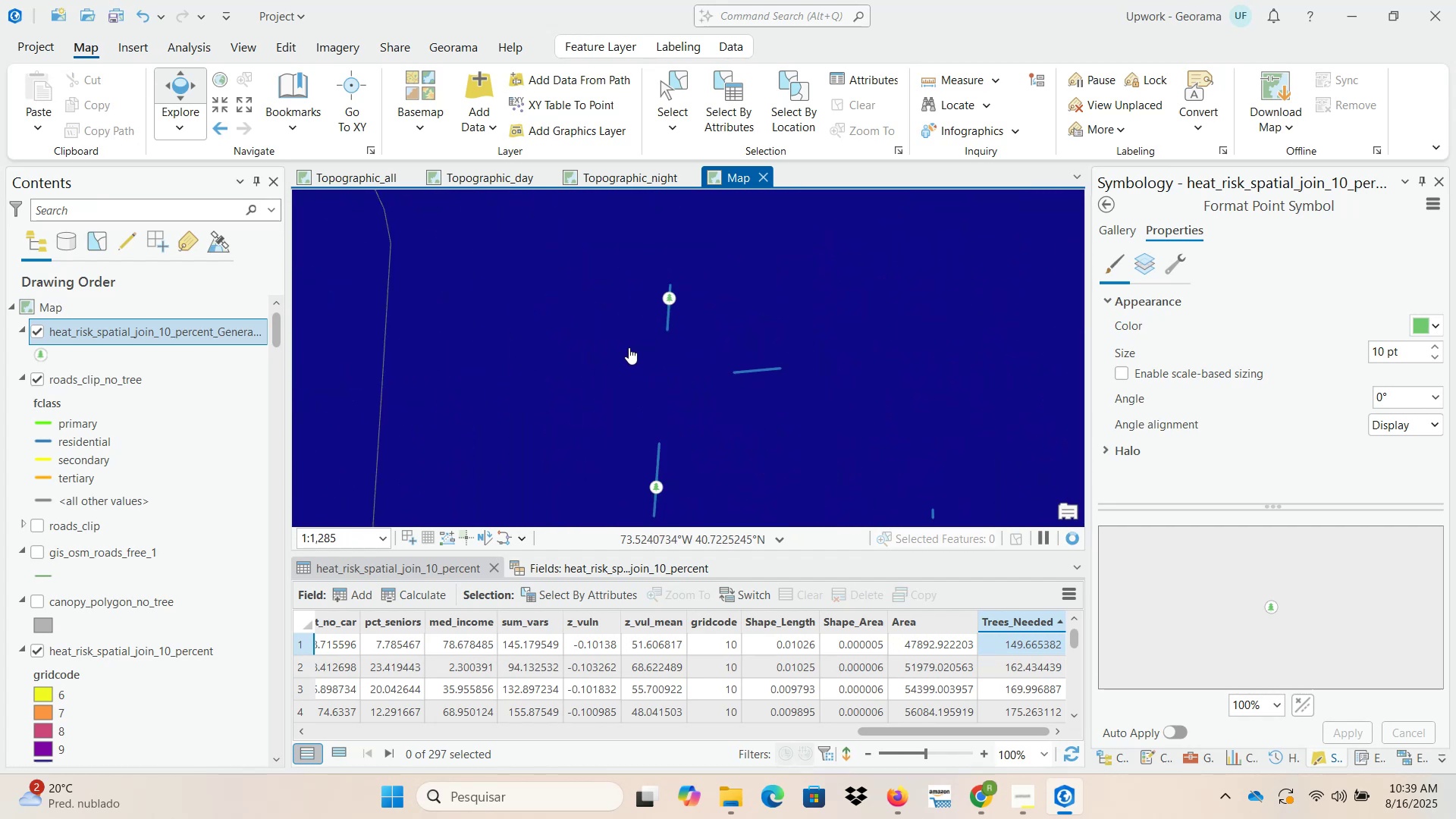 
scroll: coordinate [629, 347], scroll_direction: down, amount: 3.0
 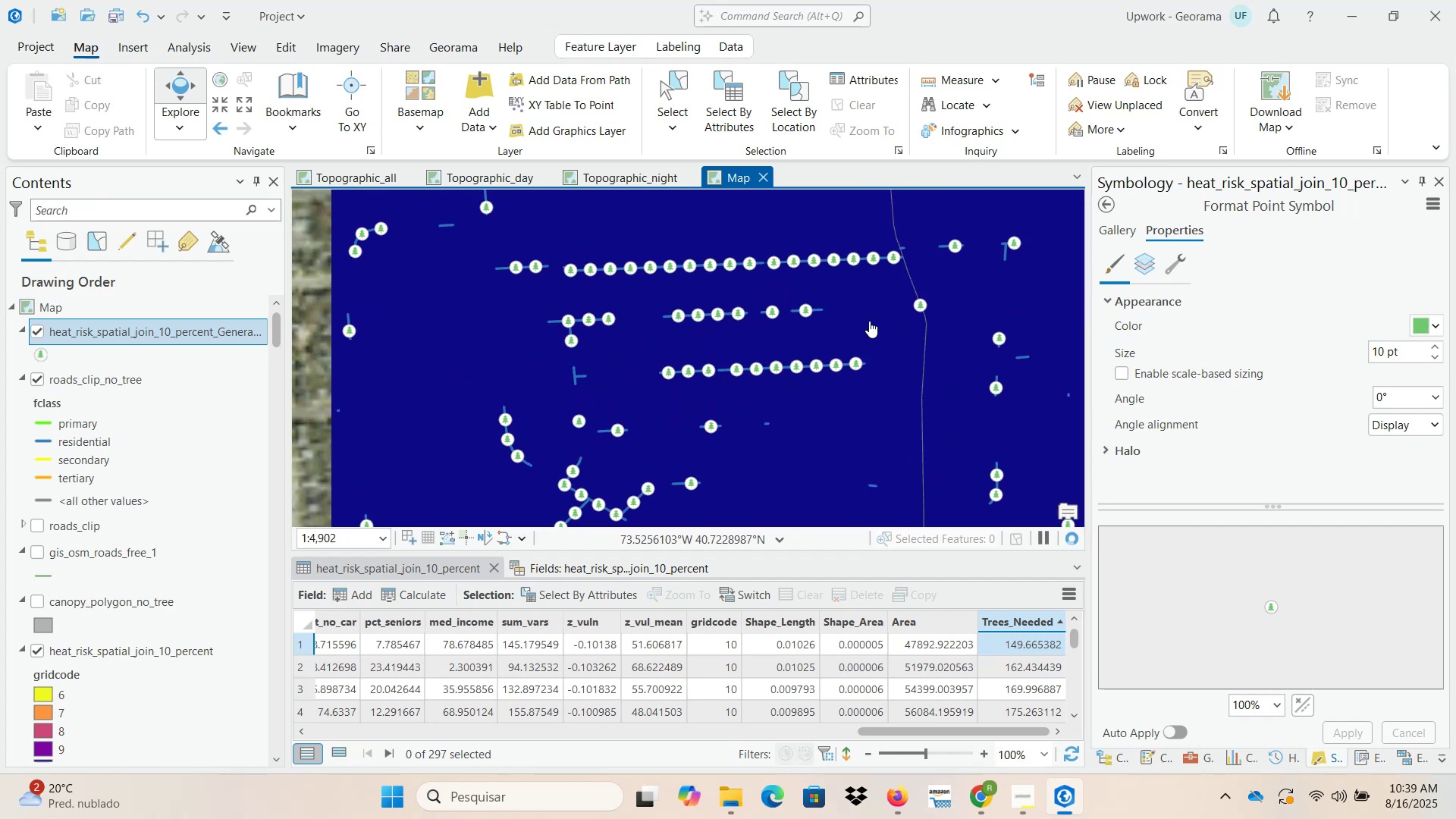 
scroll: coordinate [555, 262], scroll_direction: up, amount: 2.0
 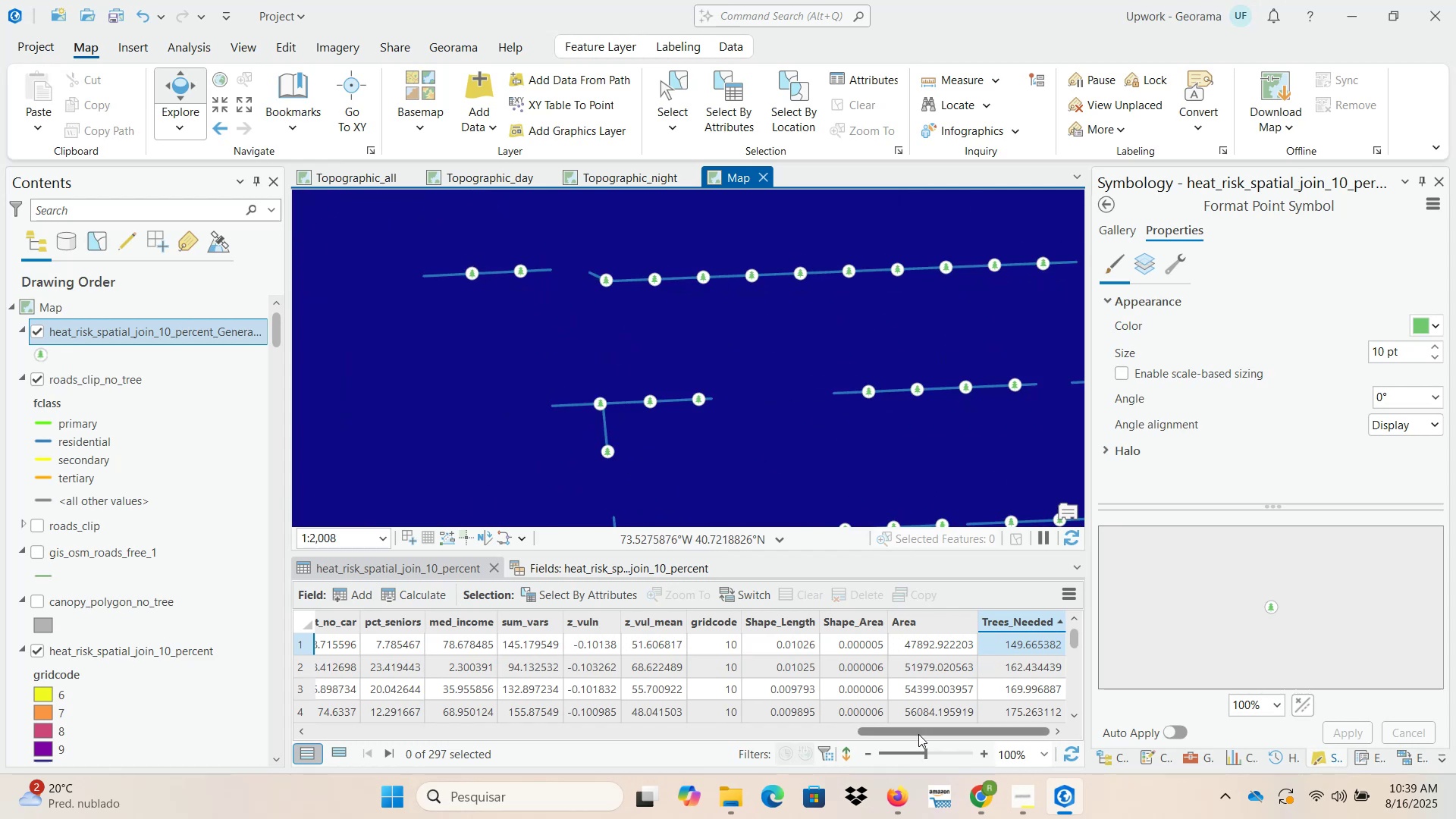 
wait(9.36)
 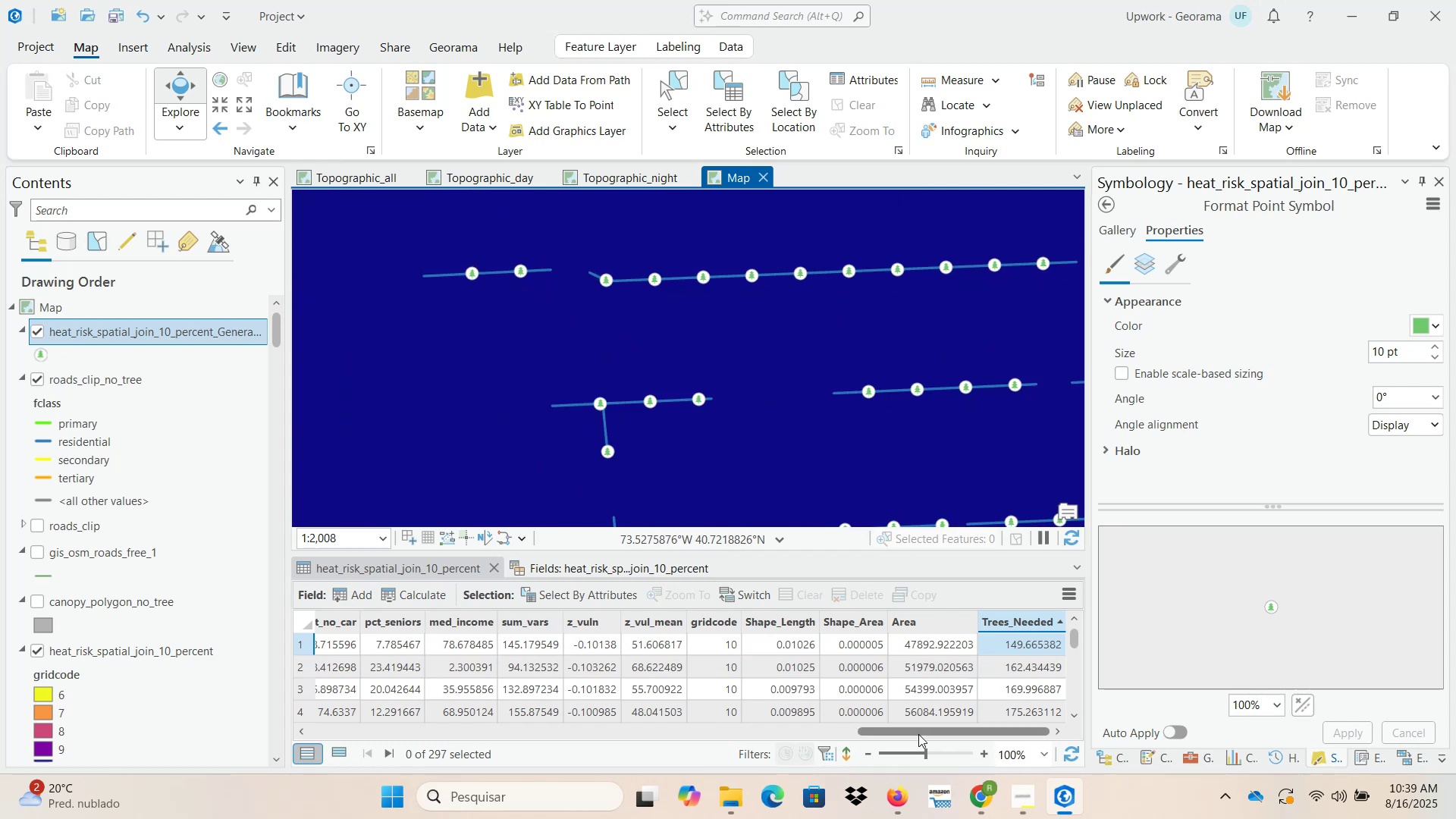 
scroll: coordinate [777, 366], scroll_direction: down, amount: 12.0
 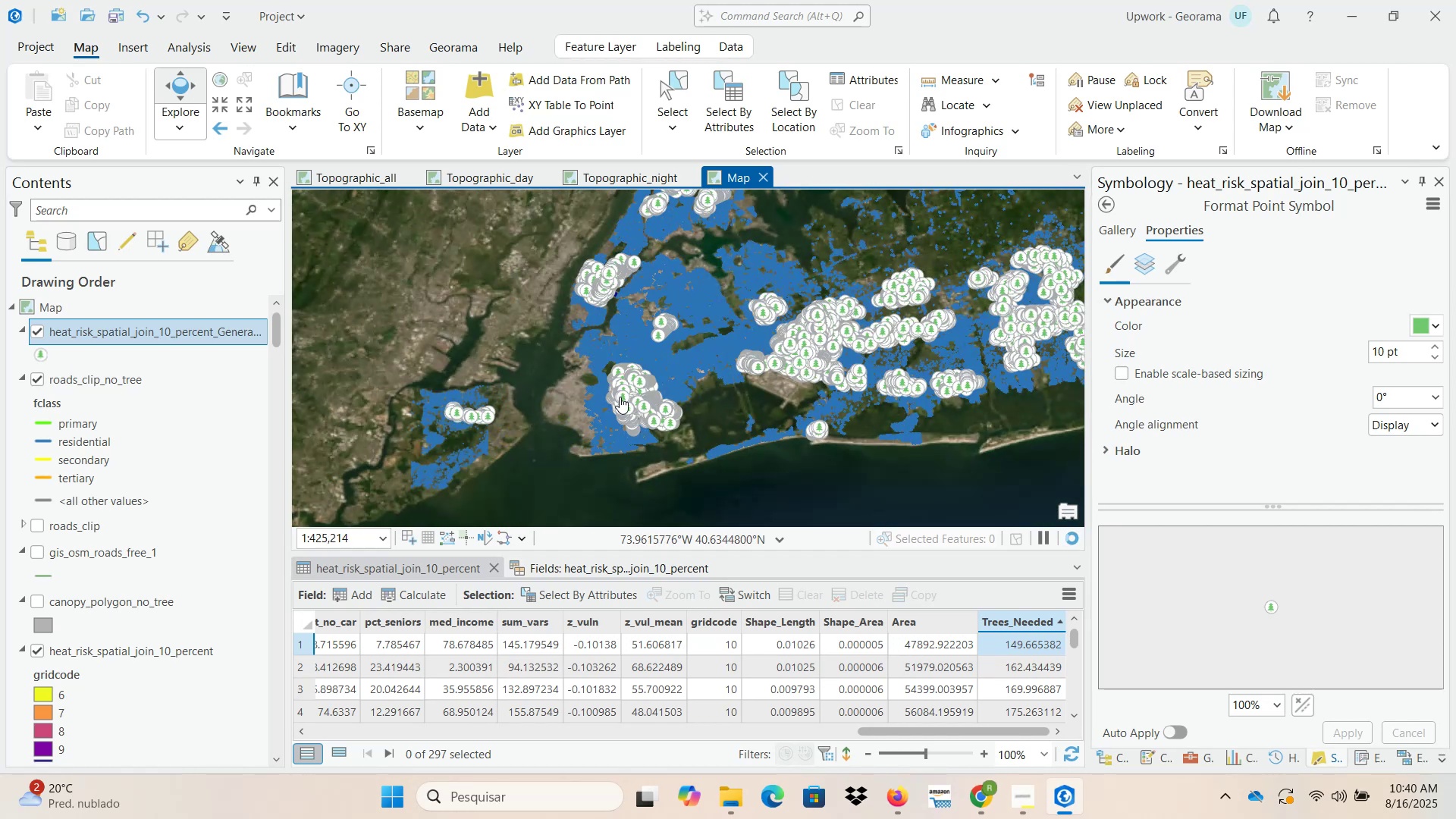 
scroll: coordinate [564, 310], scroll_direction: up, amount: 11.0
 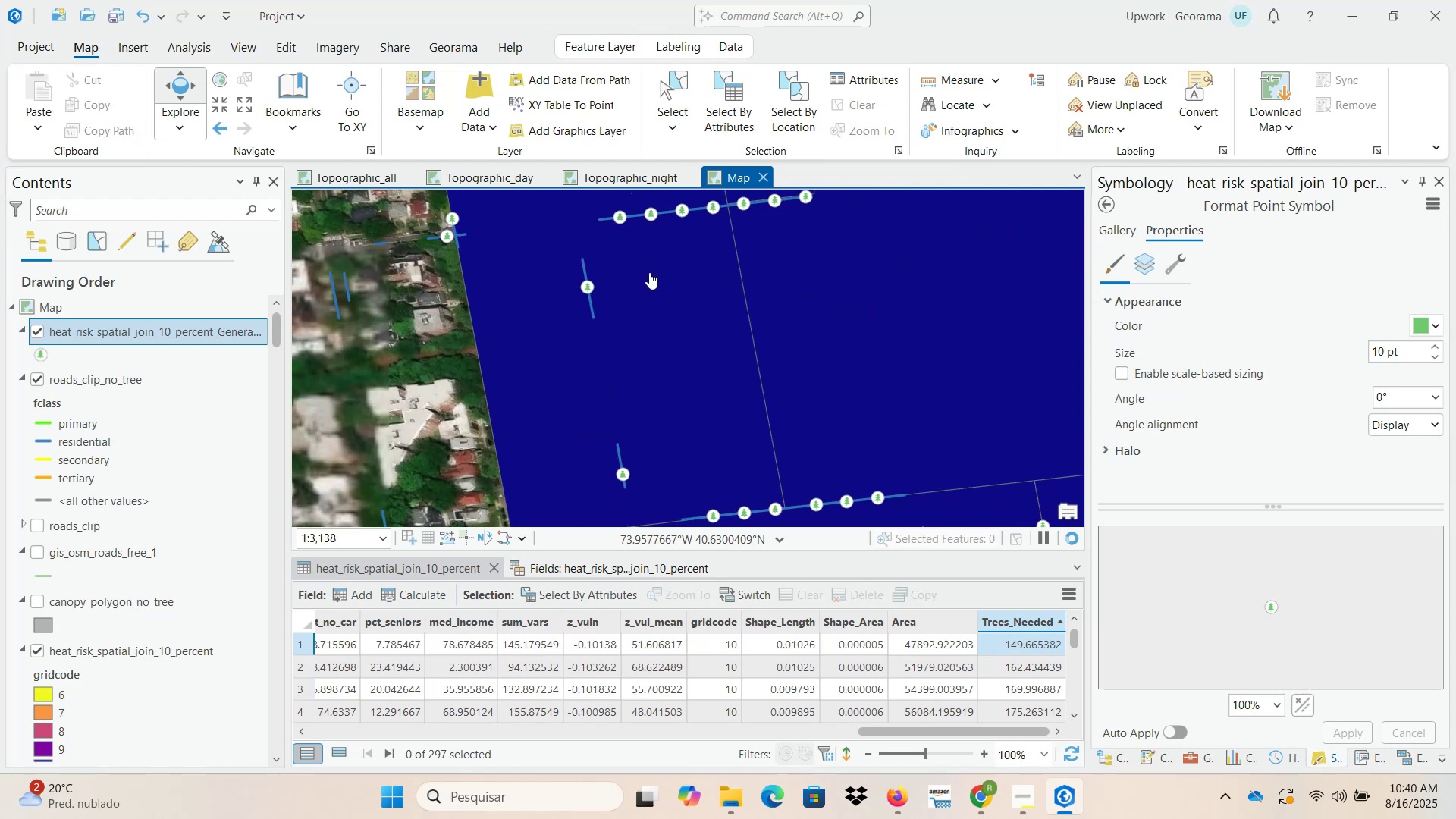 
wait(14.16)
 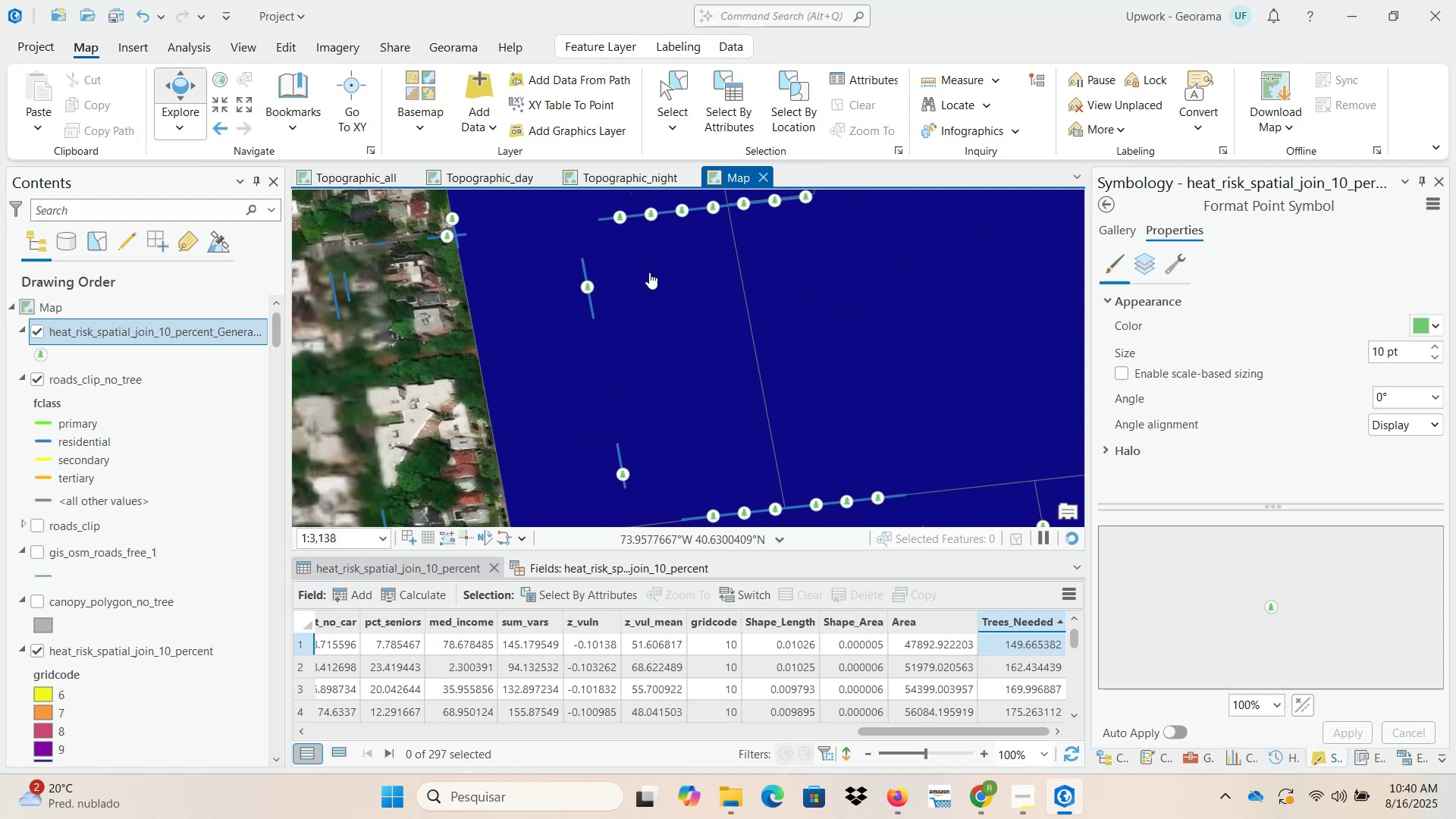 
scroll: coordinate [736, 478], scroll_direction: up, amount: 2.0
 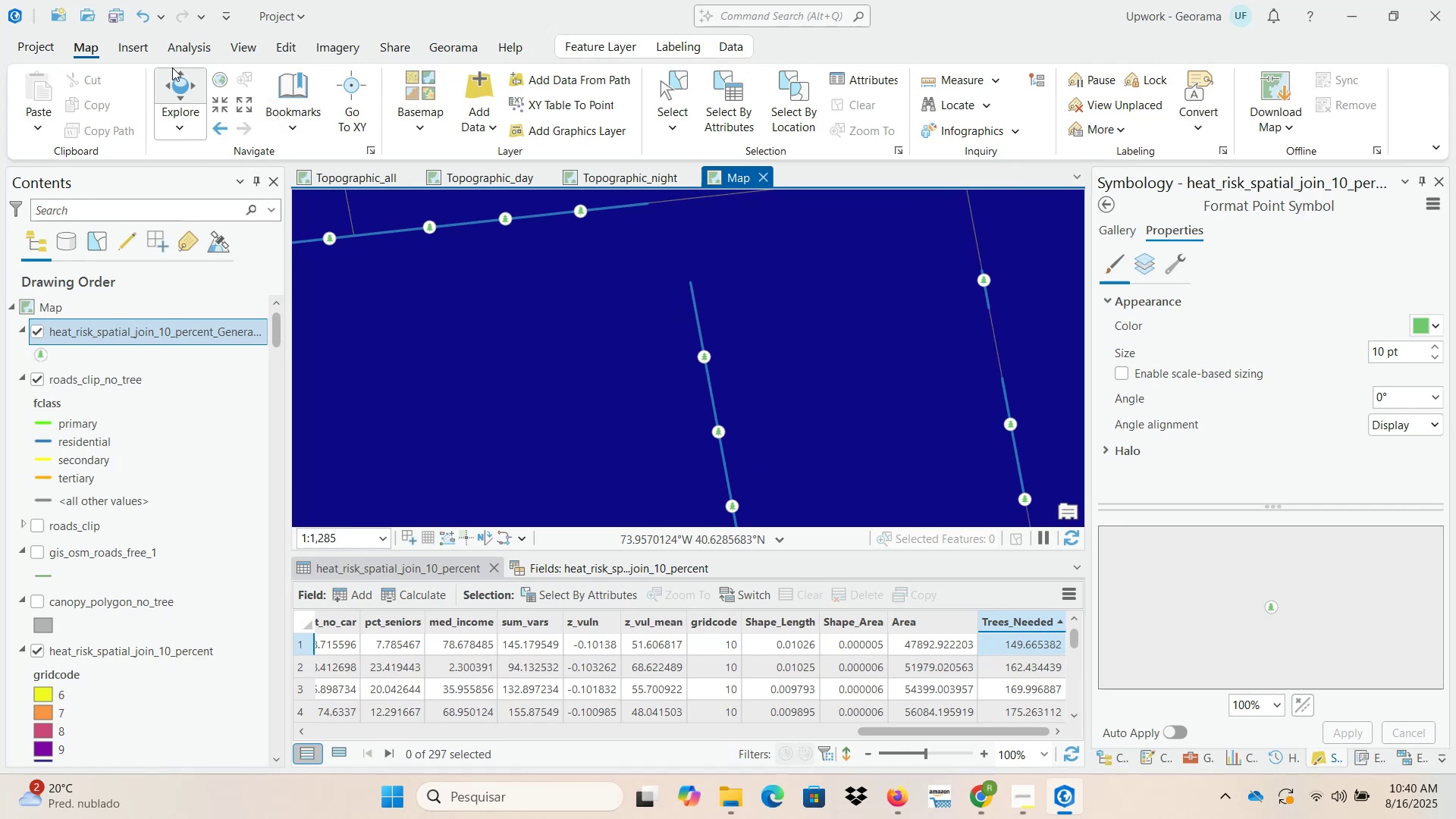 
wait(6.8)
 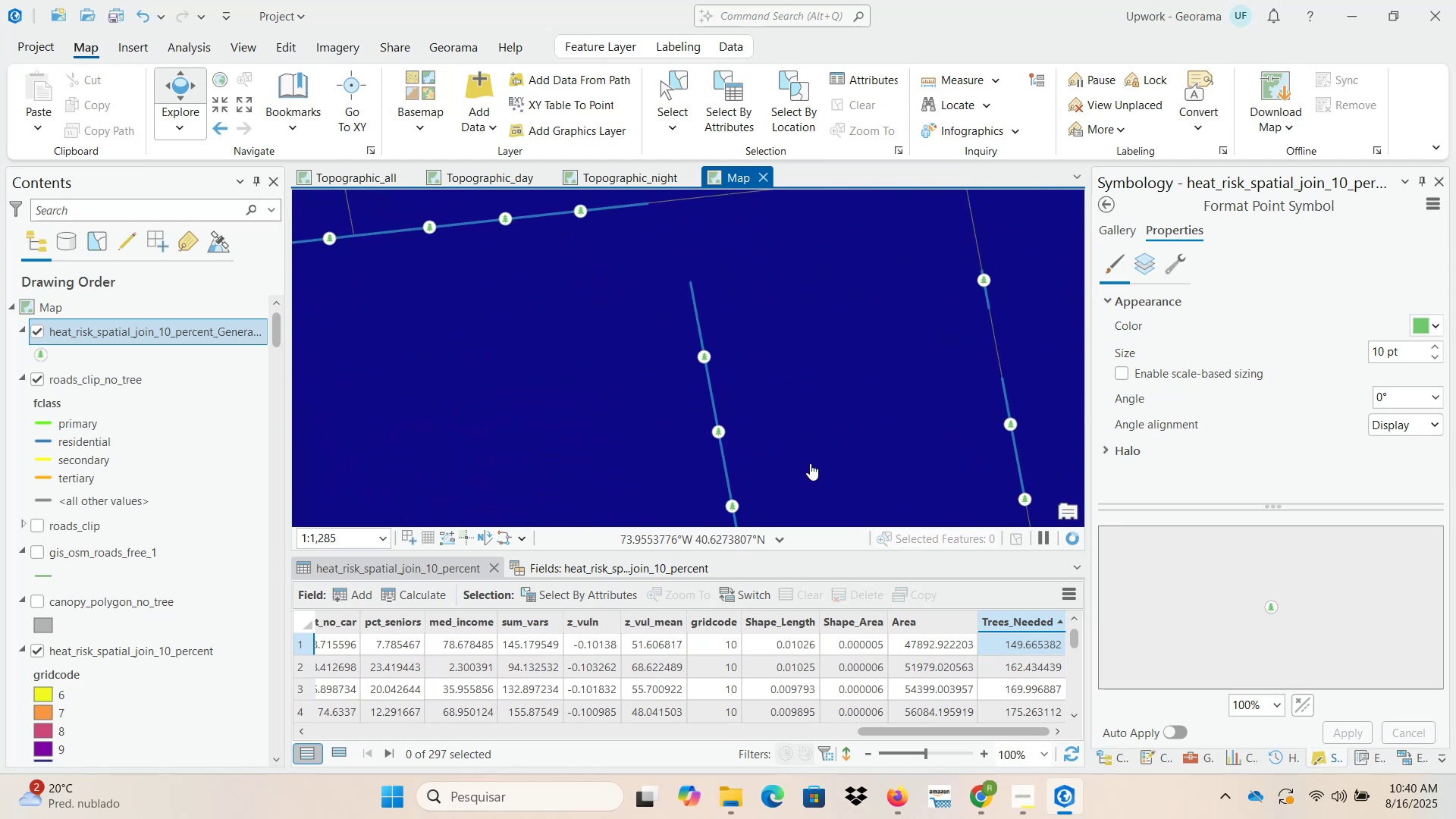 
left_click([184, 49])
 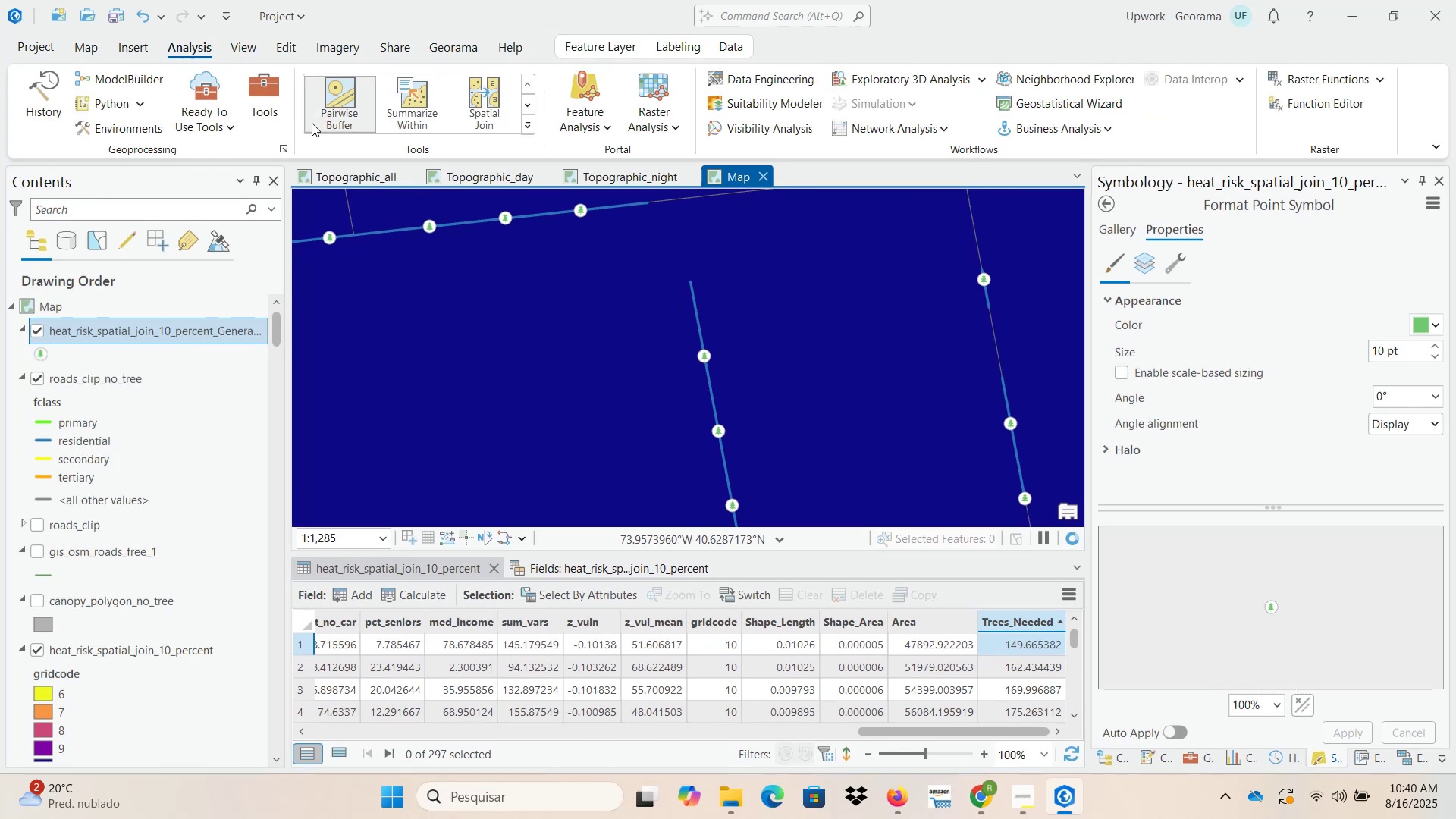 
left_click([269, 102])
 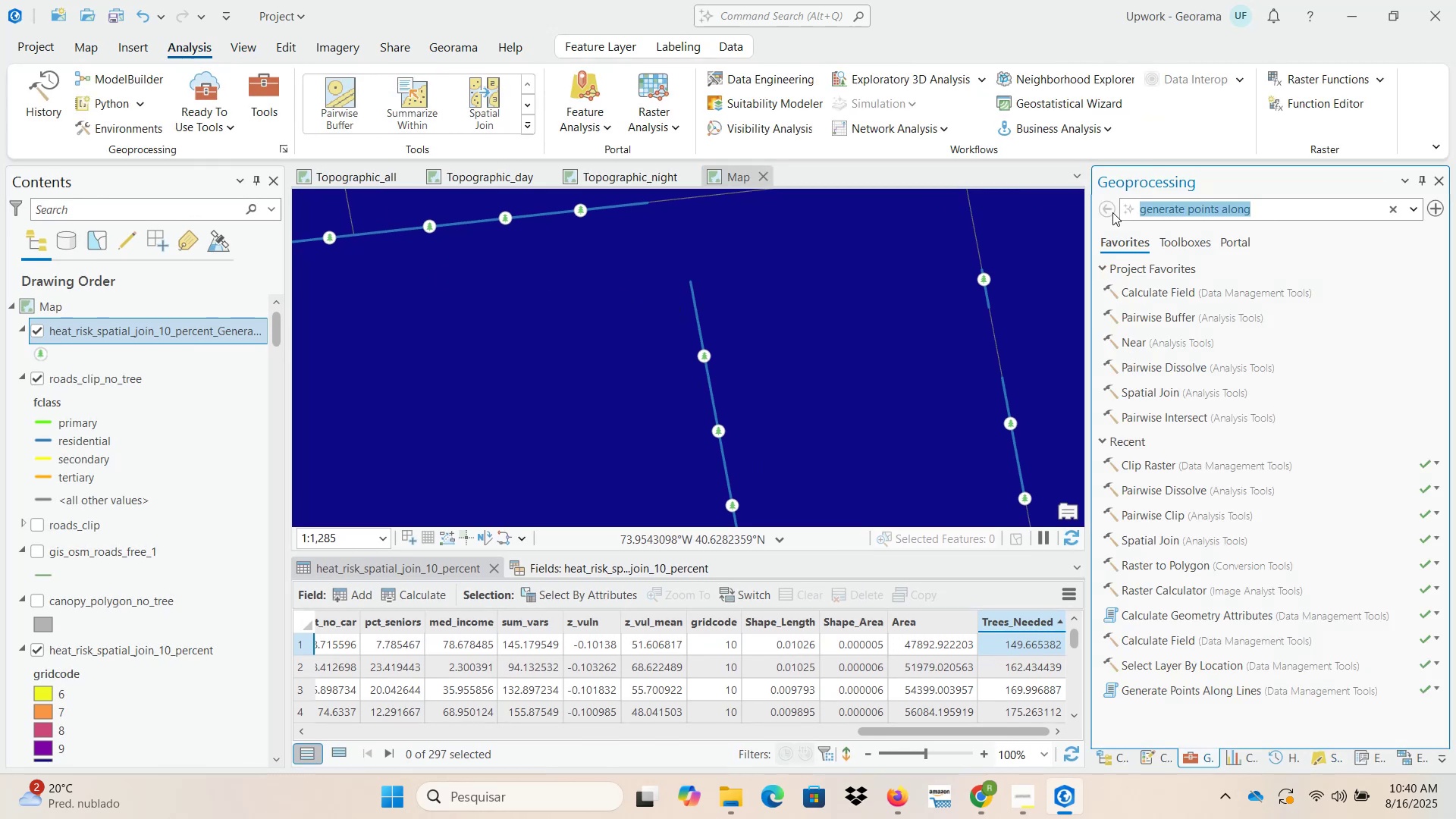 
type(spatial join)
 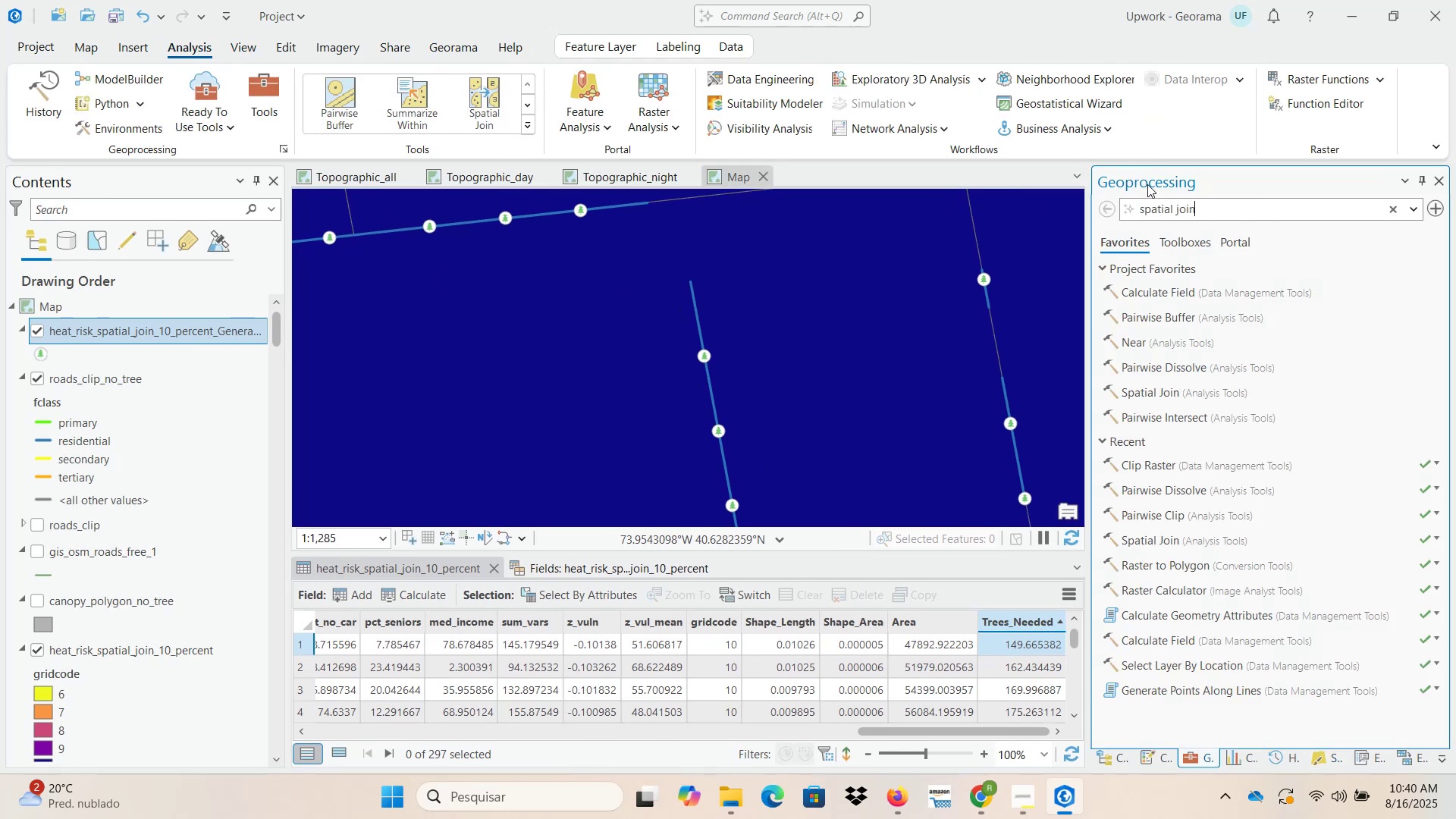 
key(Enter)
 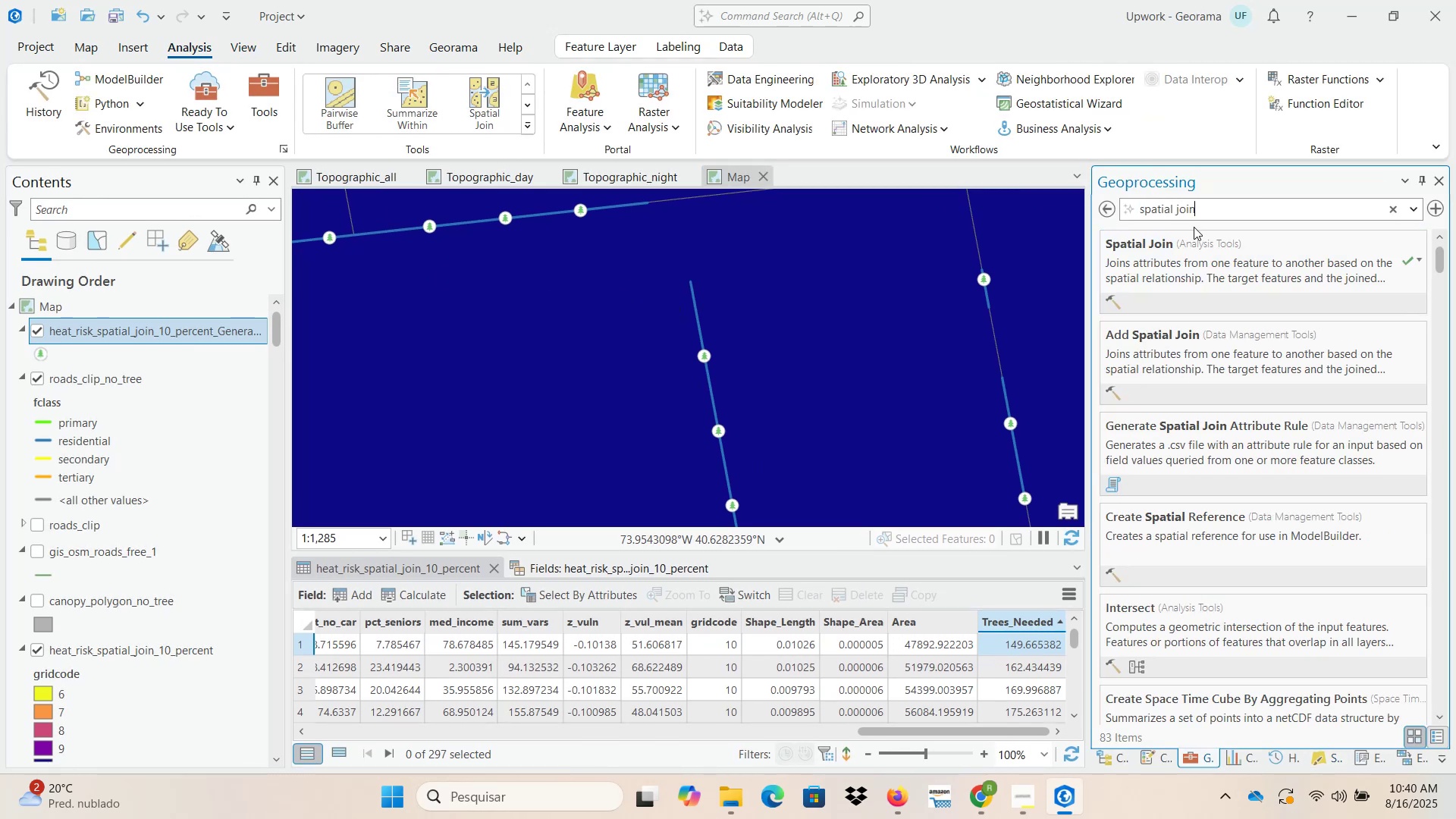 
left_click([1218, 277])
 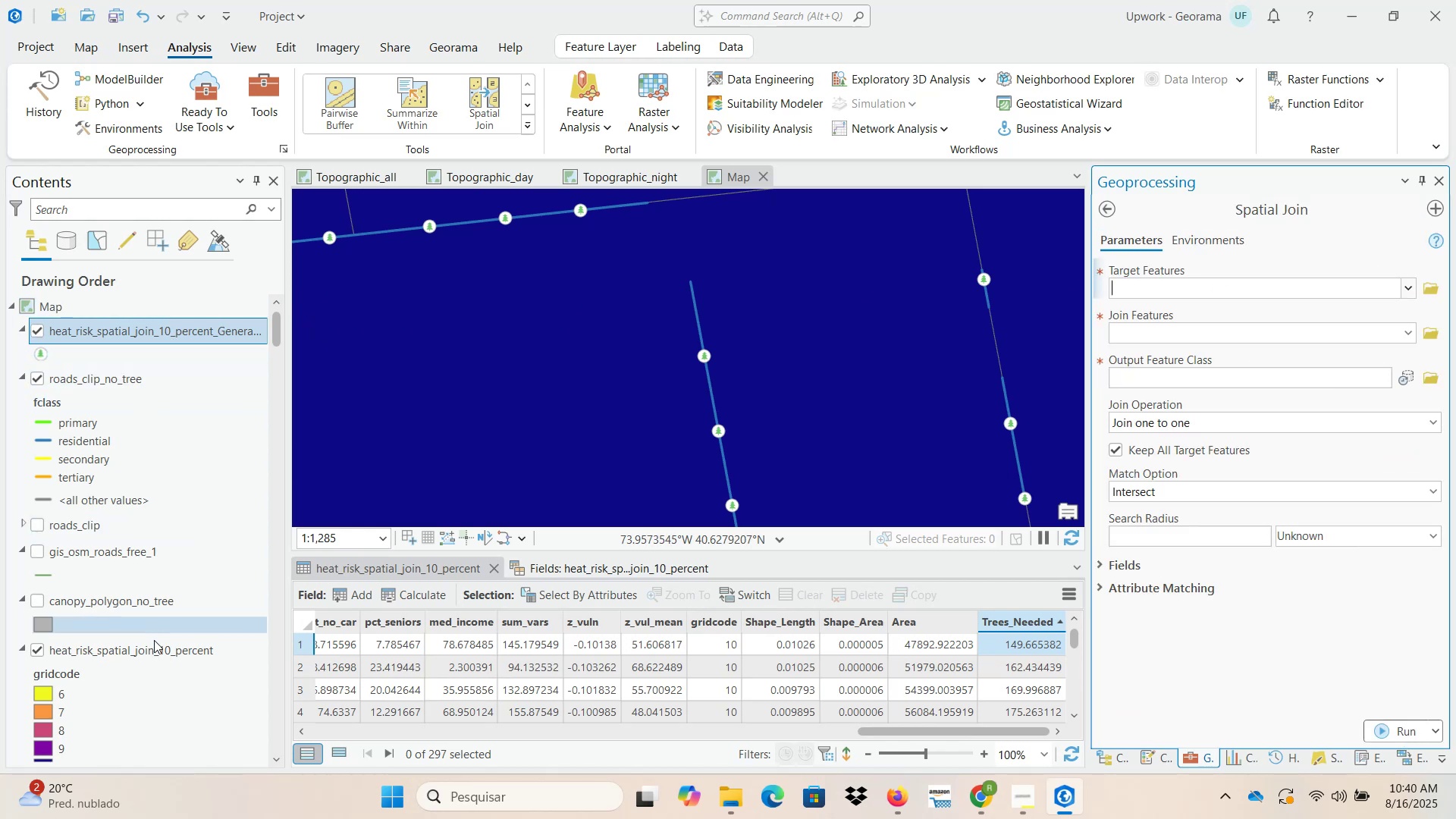 
wait(7.52)
 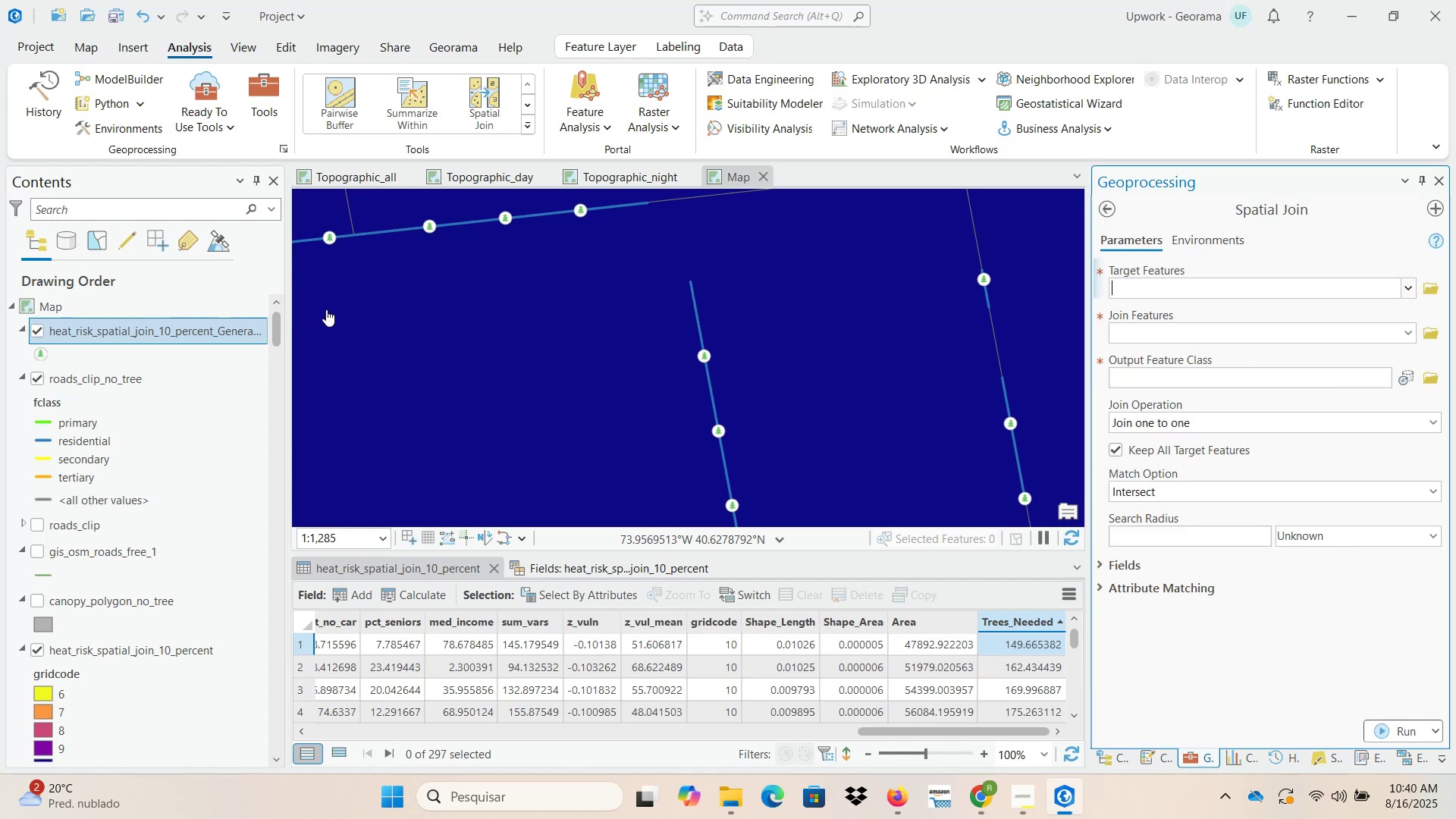 
left_click([155, 654])
 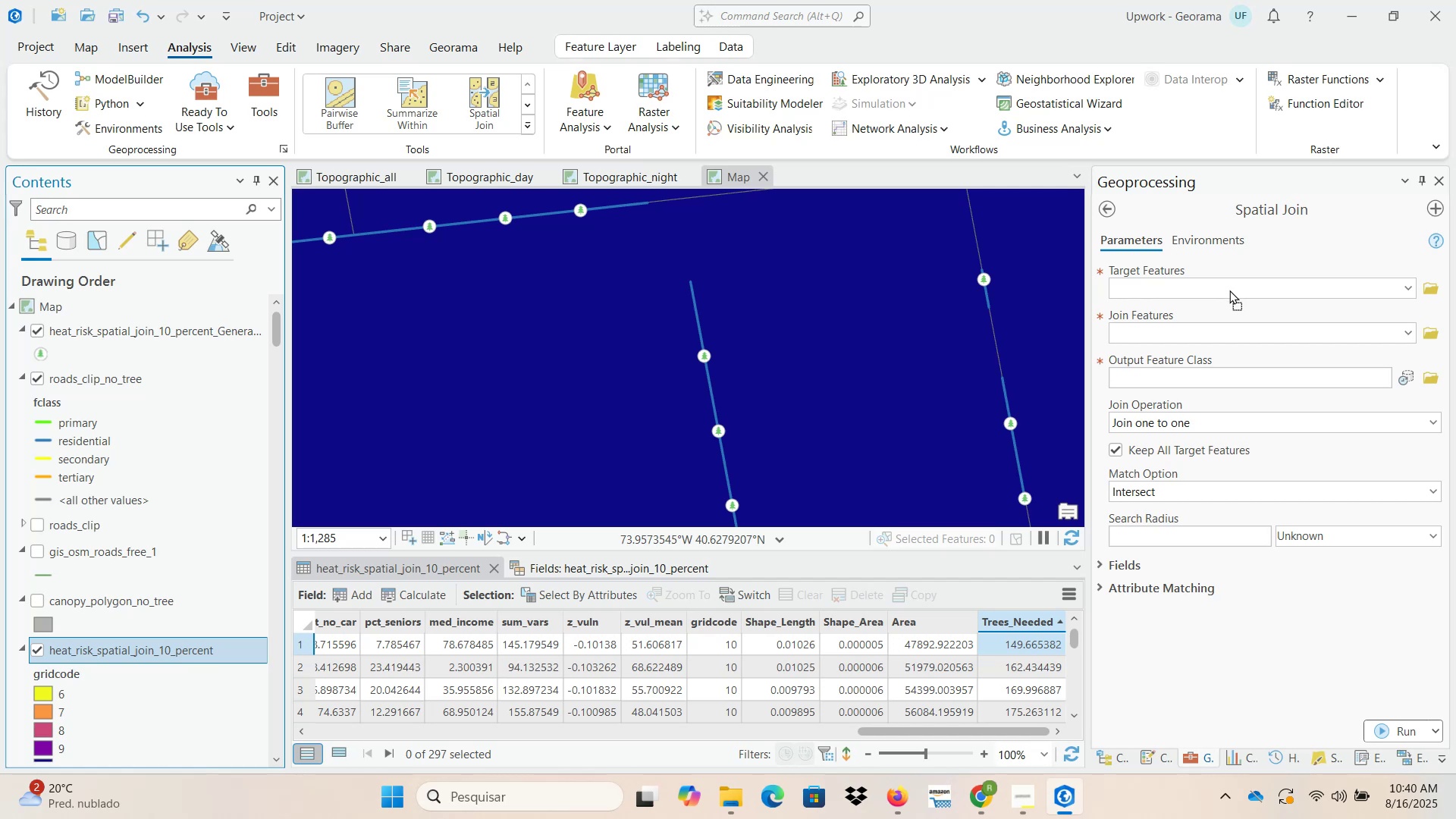 
wait(8.1)
 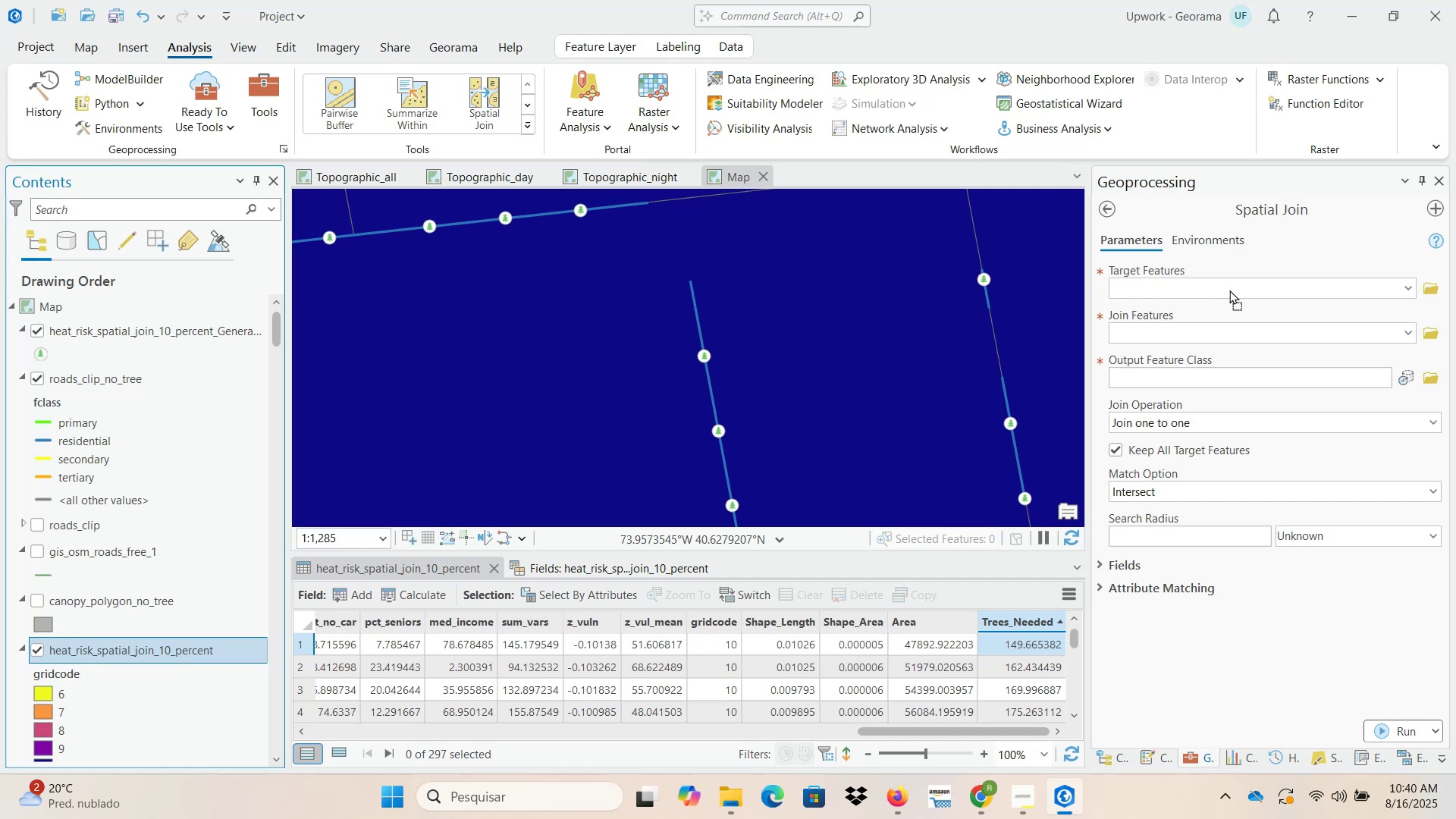 
scroll: coordinate [808, 394], scroll_direction: down, amount: 1.0
 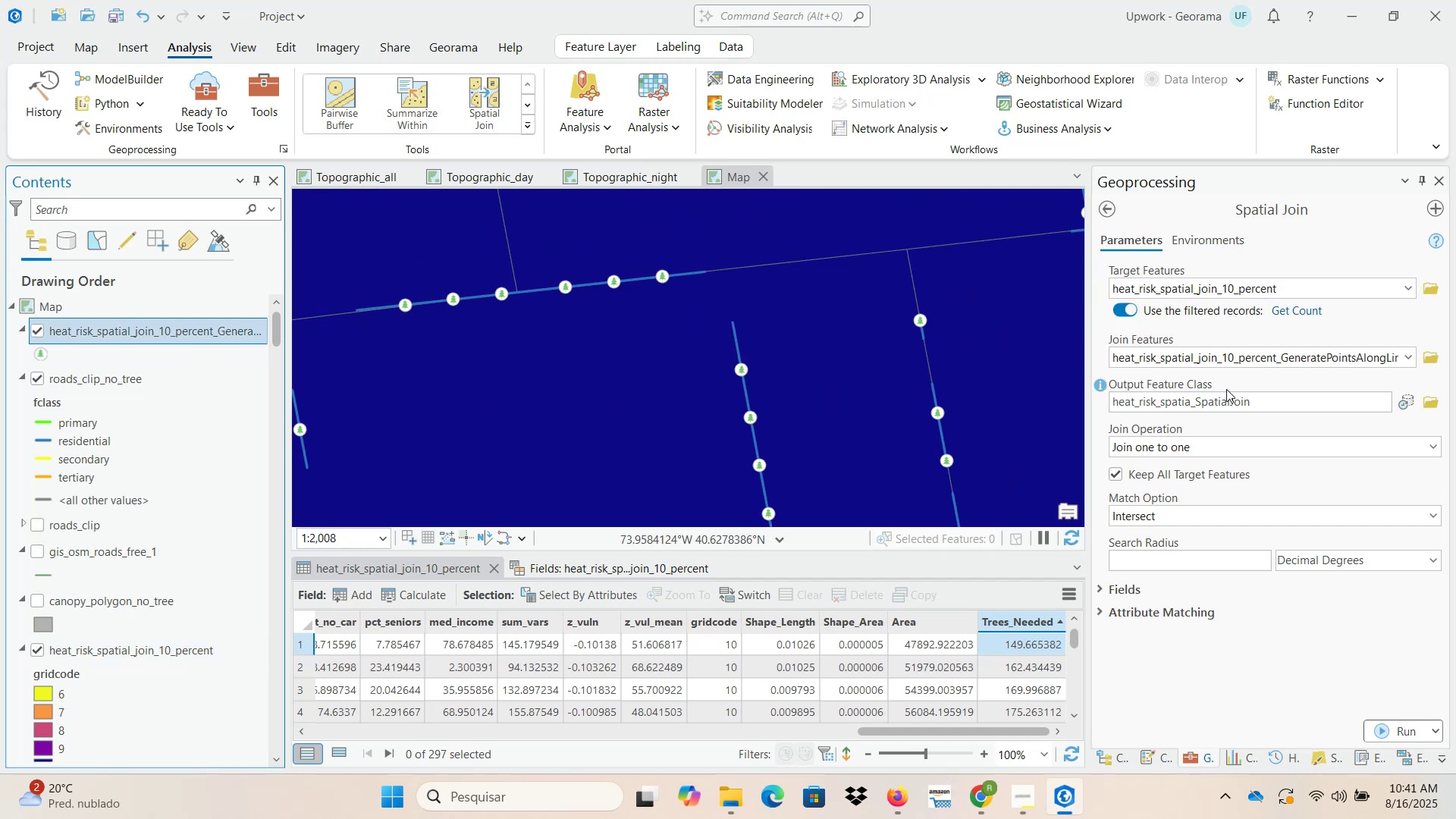 
wait(9.08)
 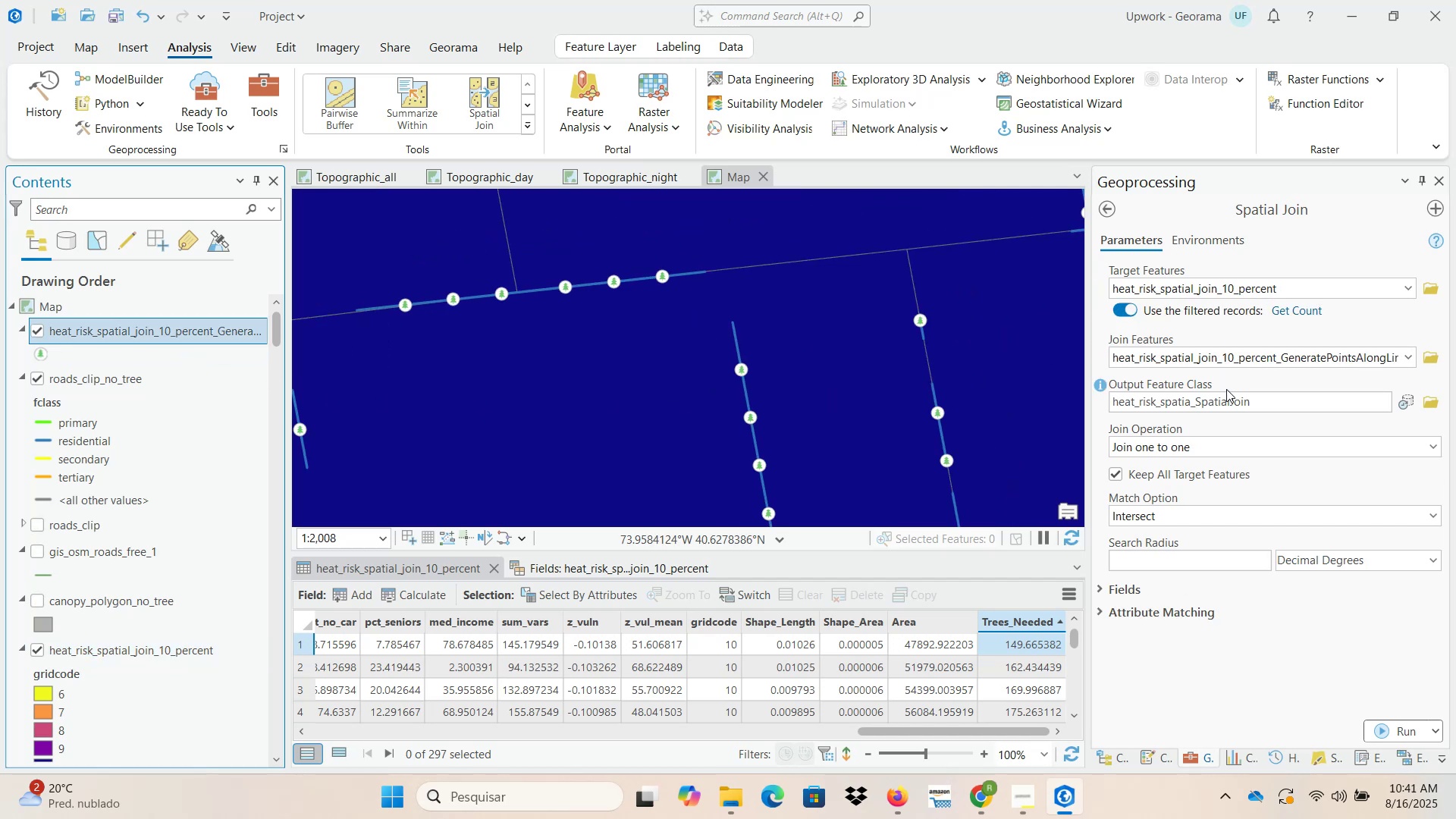 
left_click([1333, 401])
 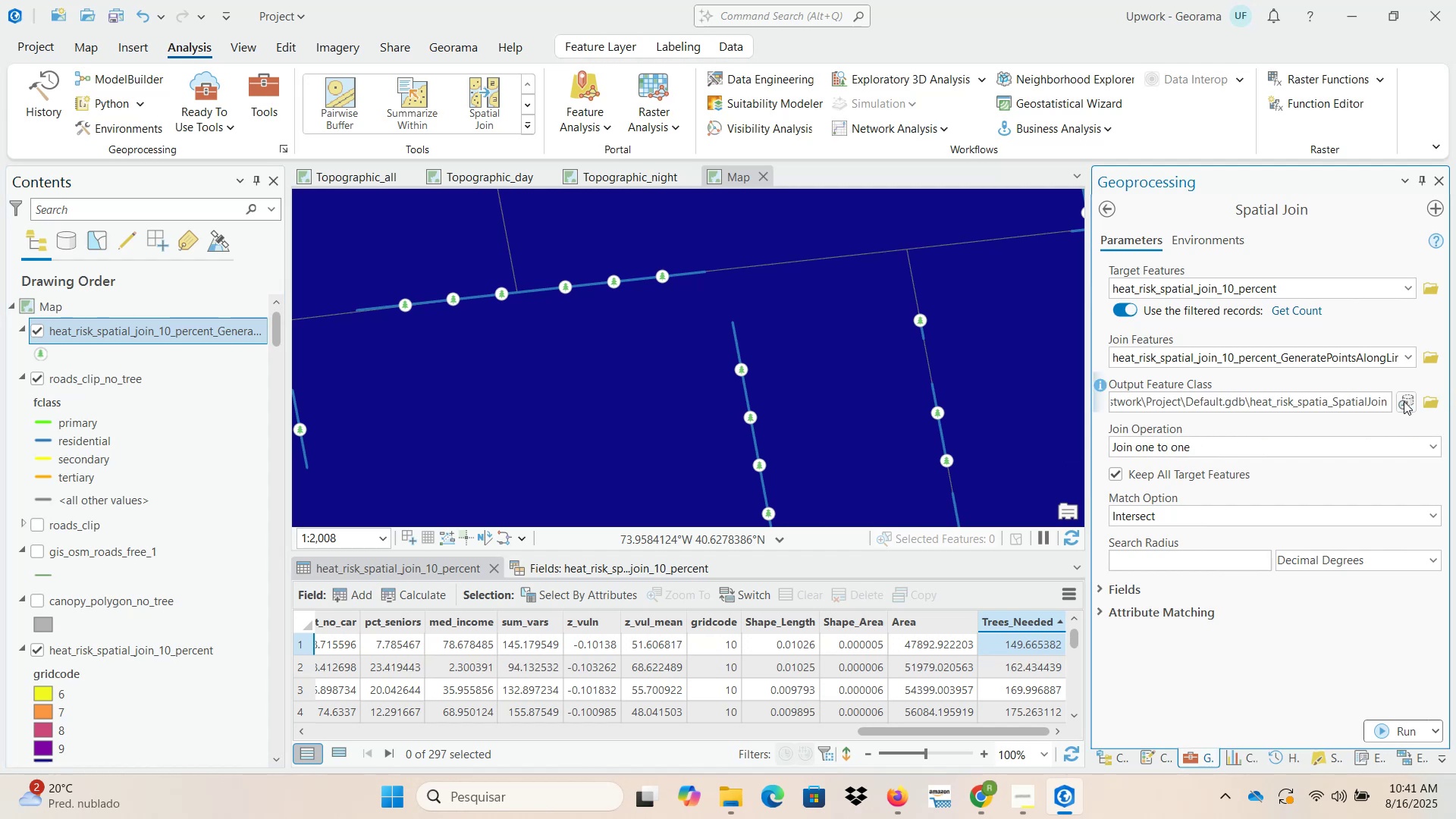 
left_click([1427, 401])
 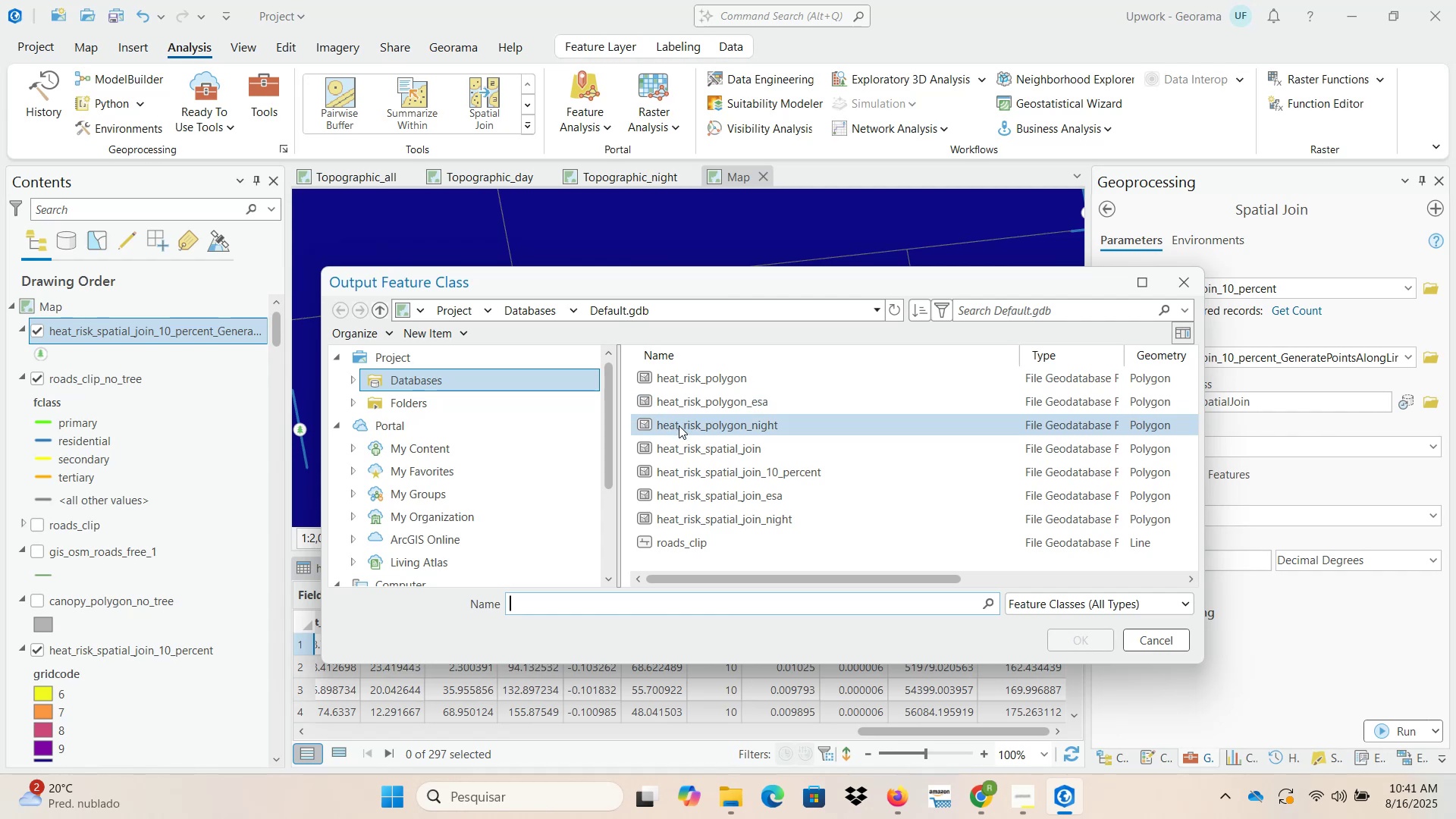 
wait(5.61)
 